 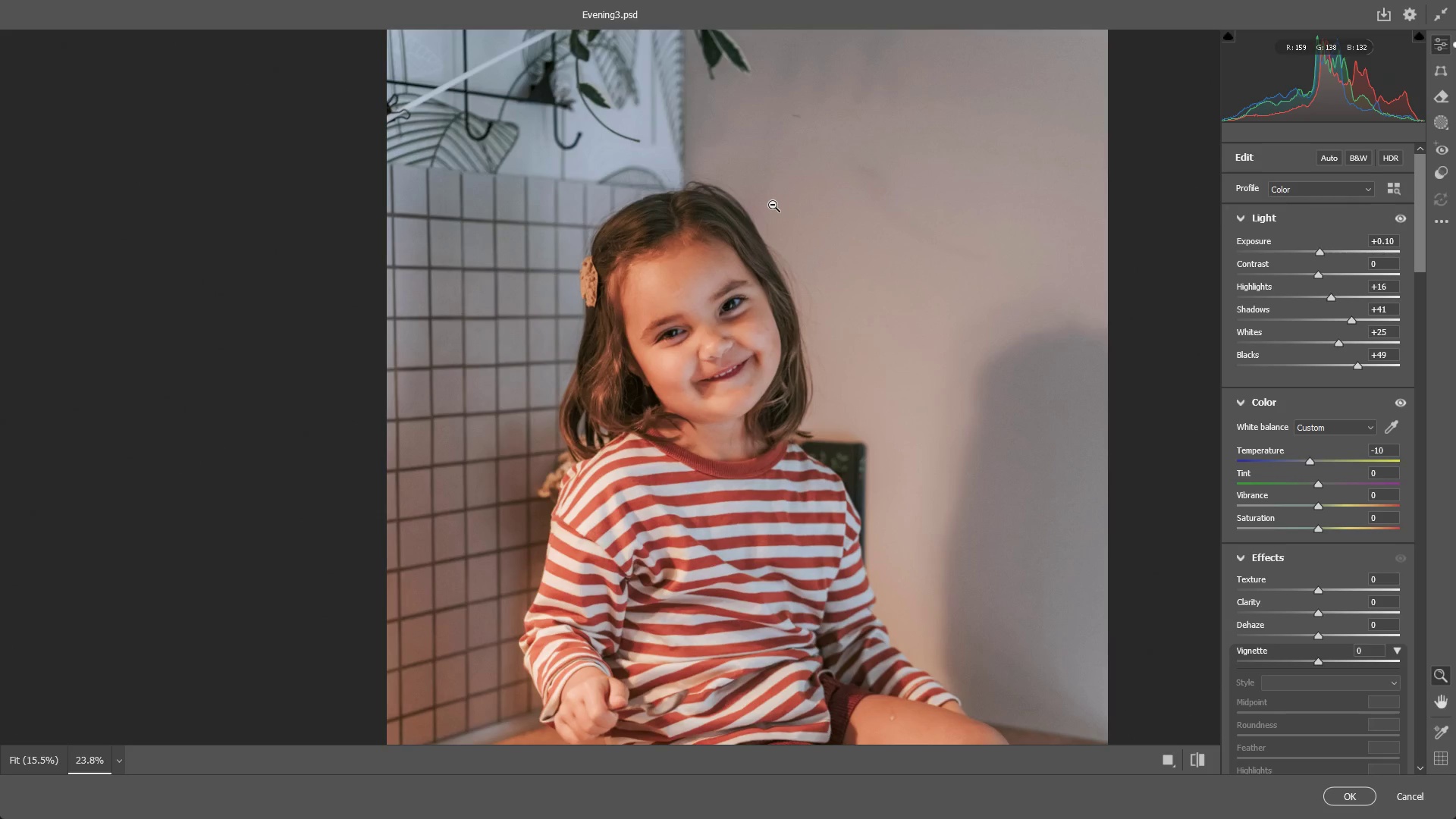 
left_click_drag(start_coordinate=[1323, 251], to_coordinate=[1330, 255])
 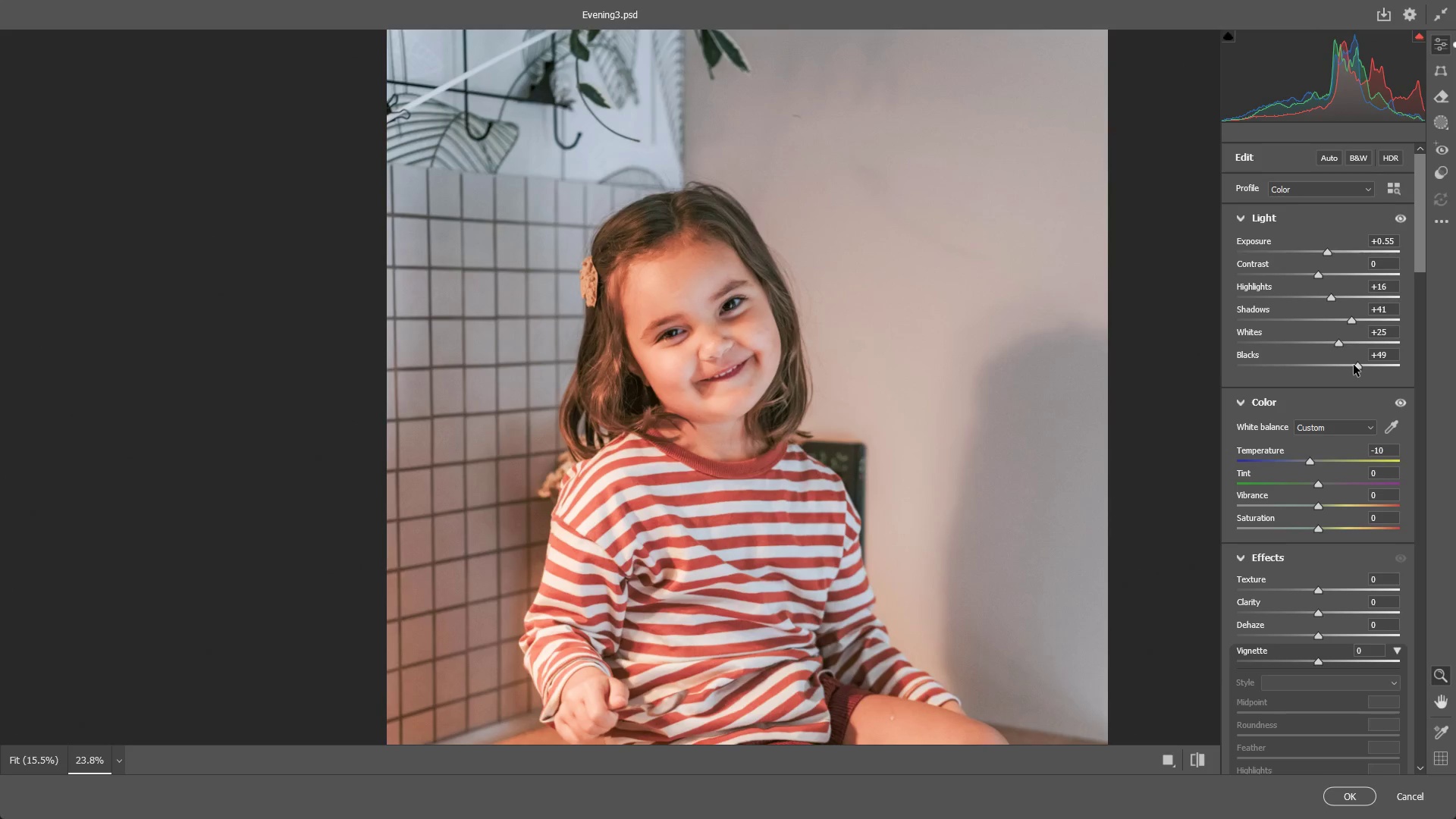 
left_click_drag(start_coordinate=[1354, 365], to_coordinate=[1350, 366])
 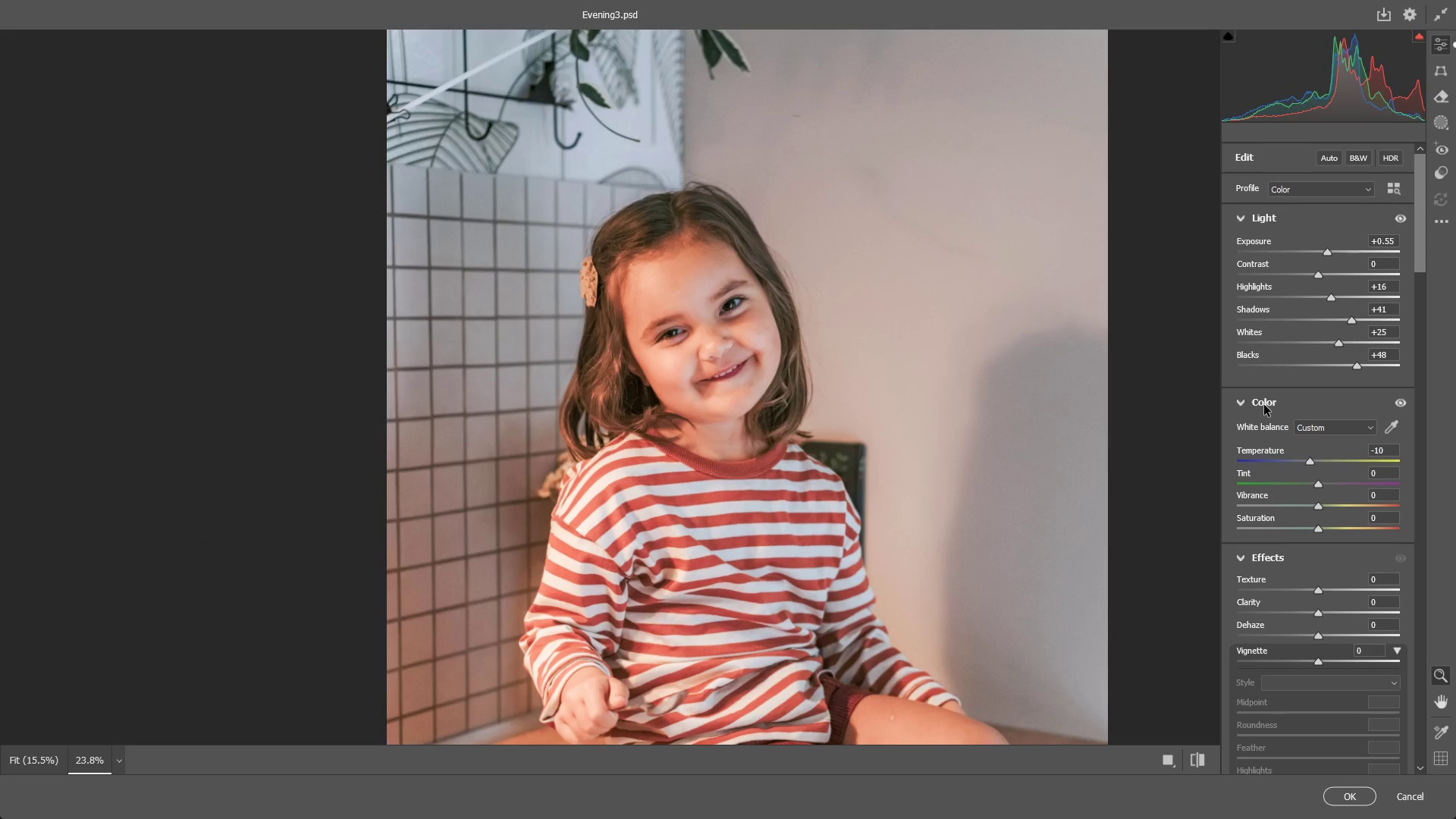 
left_click_drag(start_coordinate=[767, 396], to_coordinate=[725, 400])
 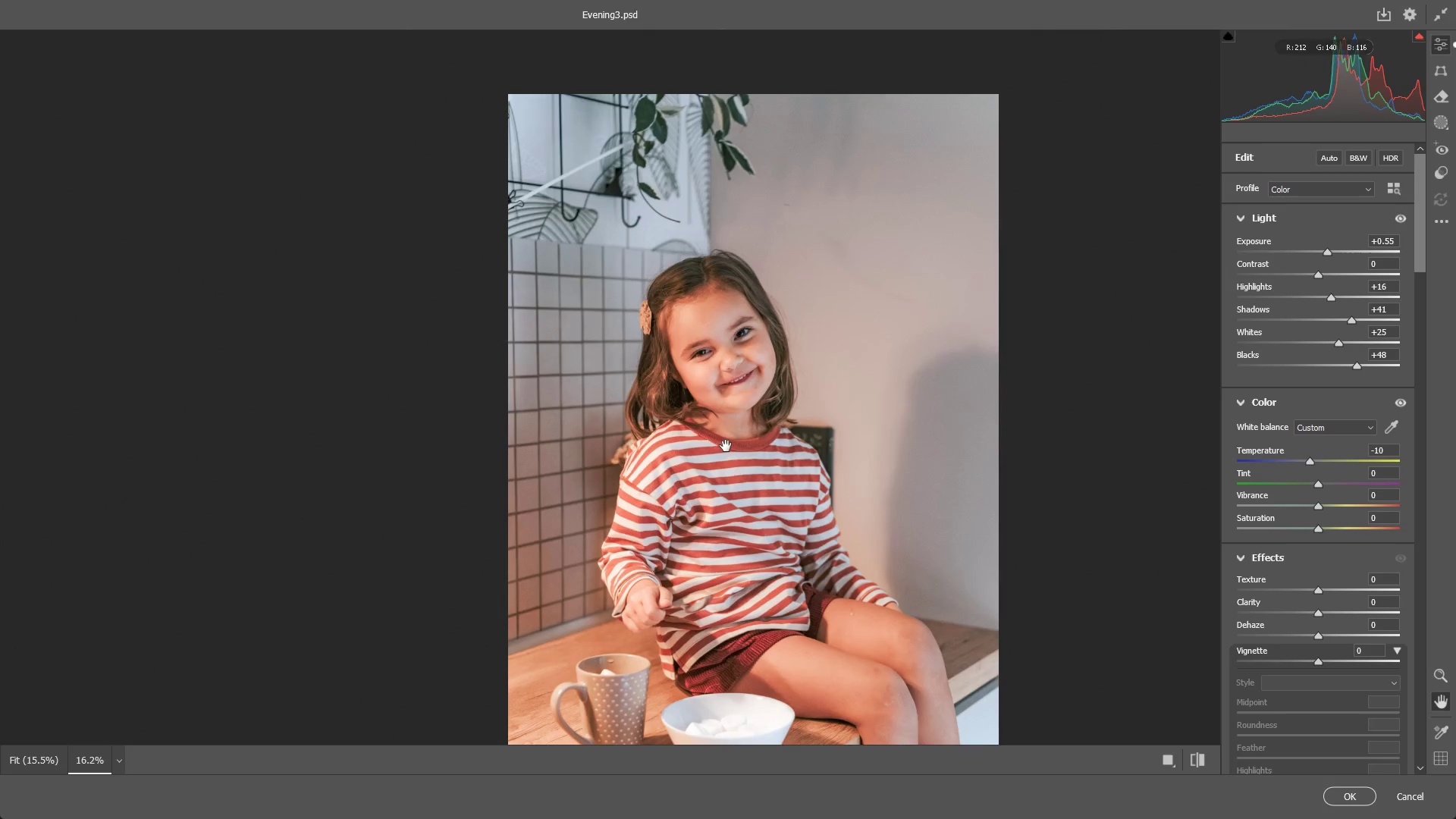 
hold_key(key=Space, duration=0.38)
 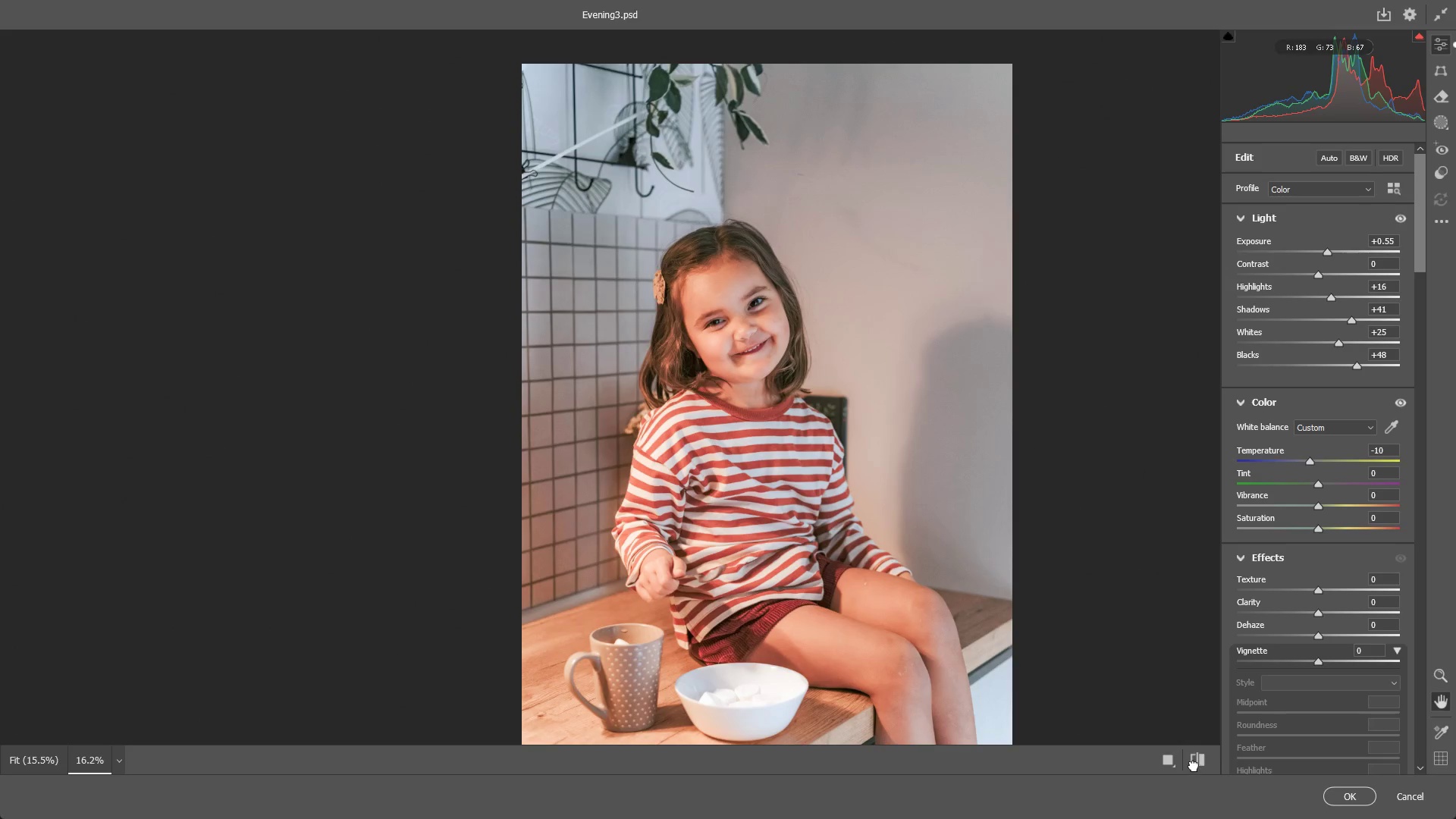 
left_click_drag(start_coordinate=[726, 446], to_coordinate=[748, 399])
 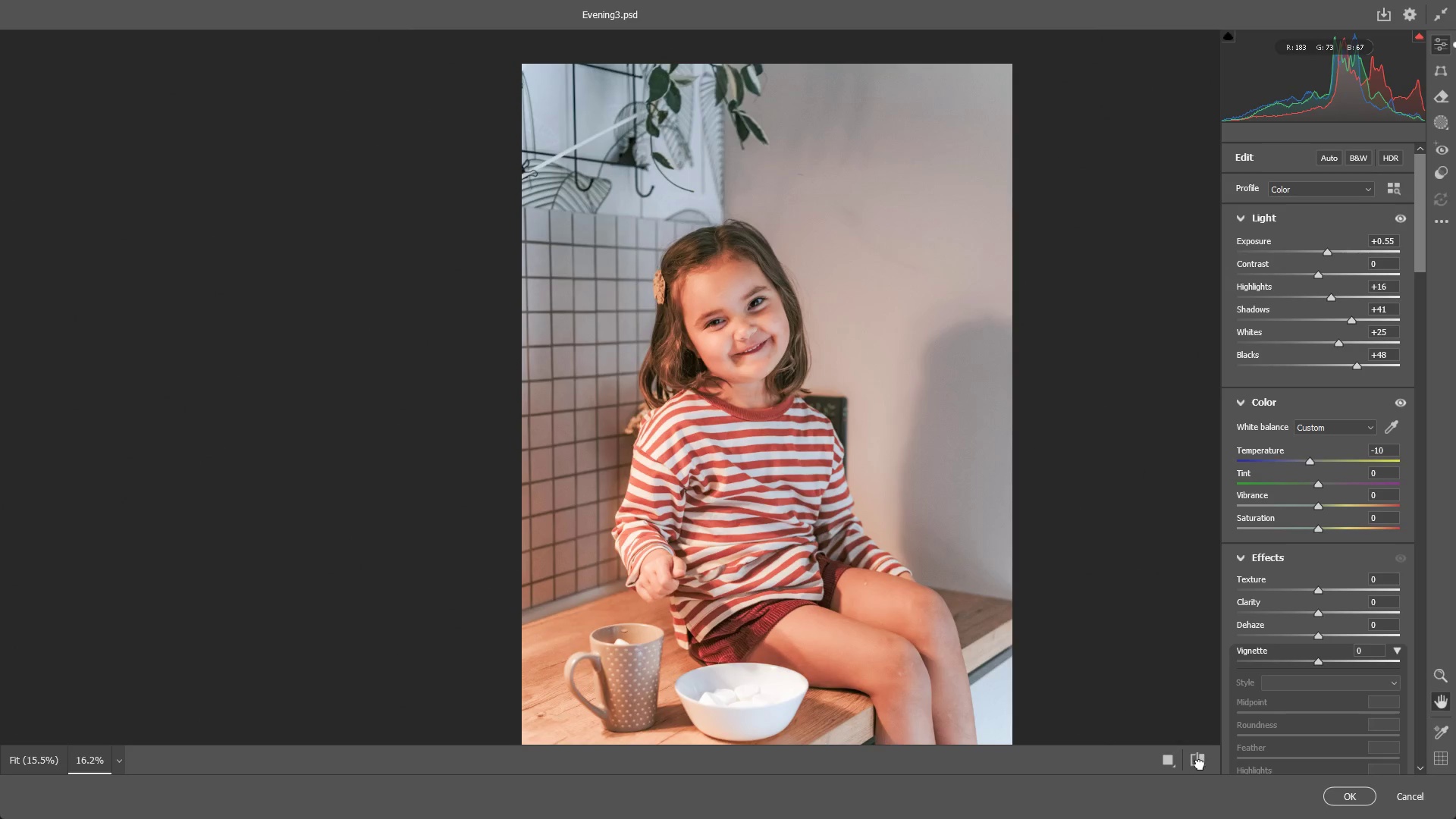 
left_click([1200, 764])
 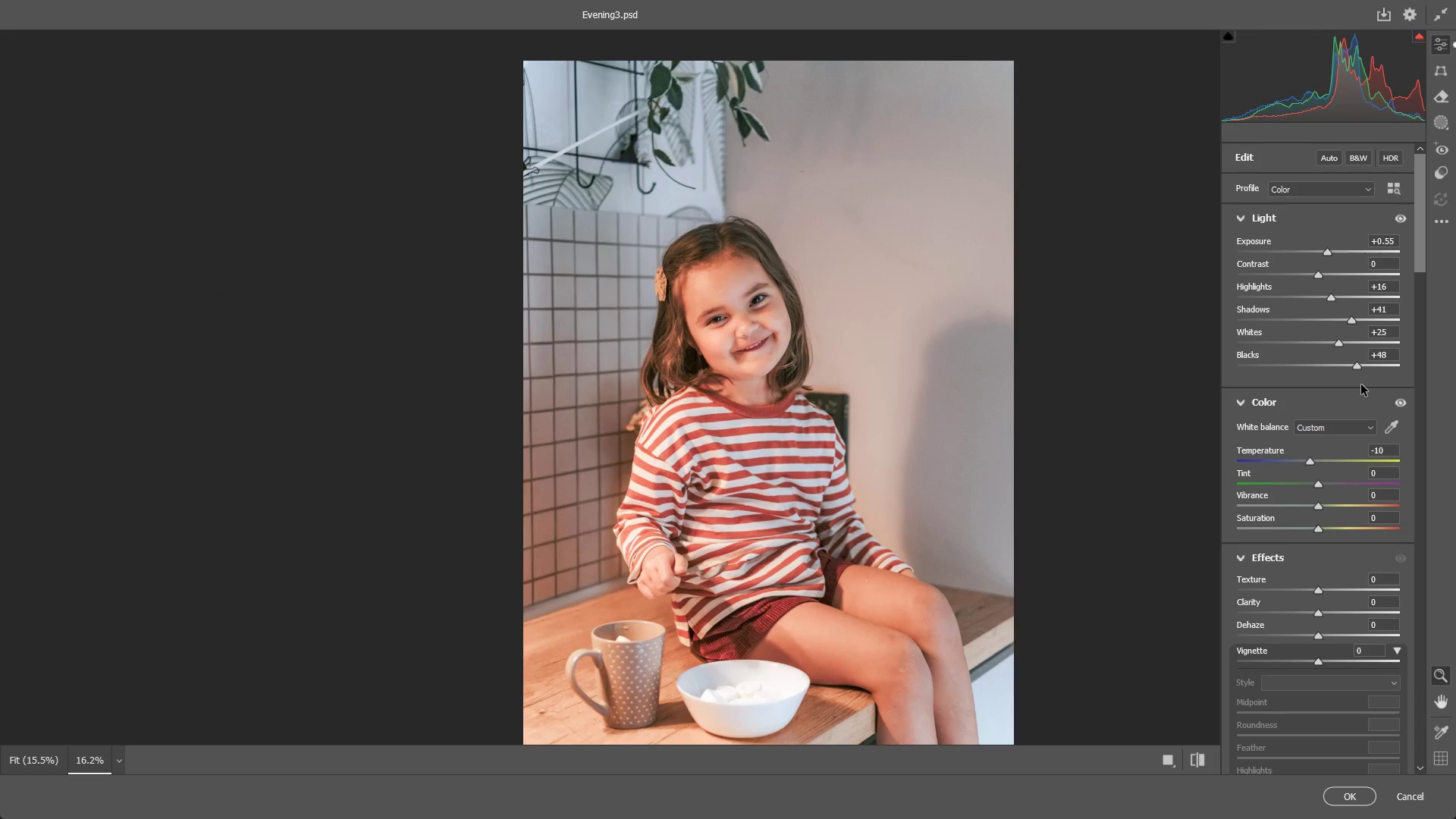 
left_click_drag(start_coordinate=[1357, 364], to_coordinate=[1349, 367])
 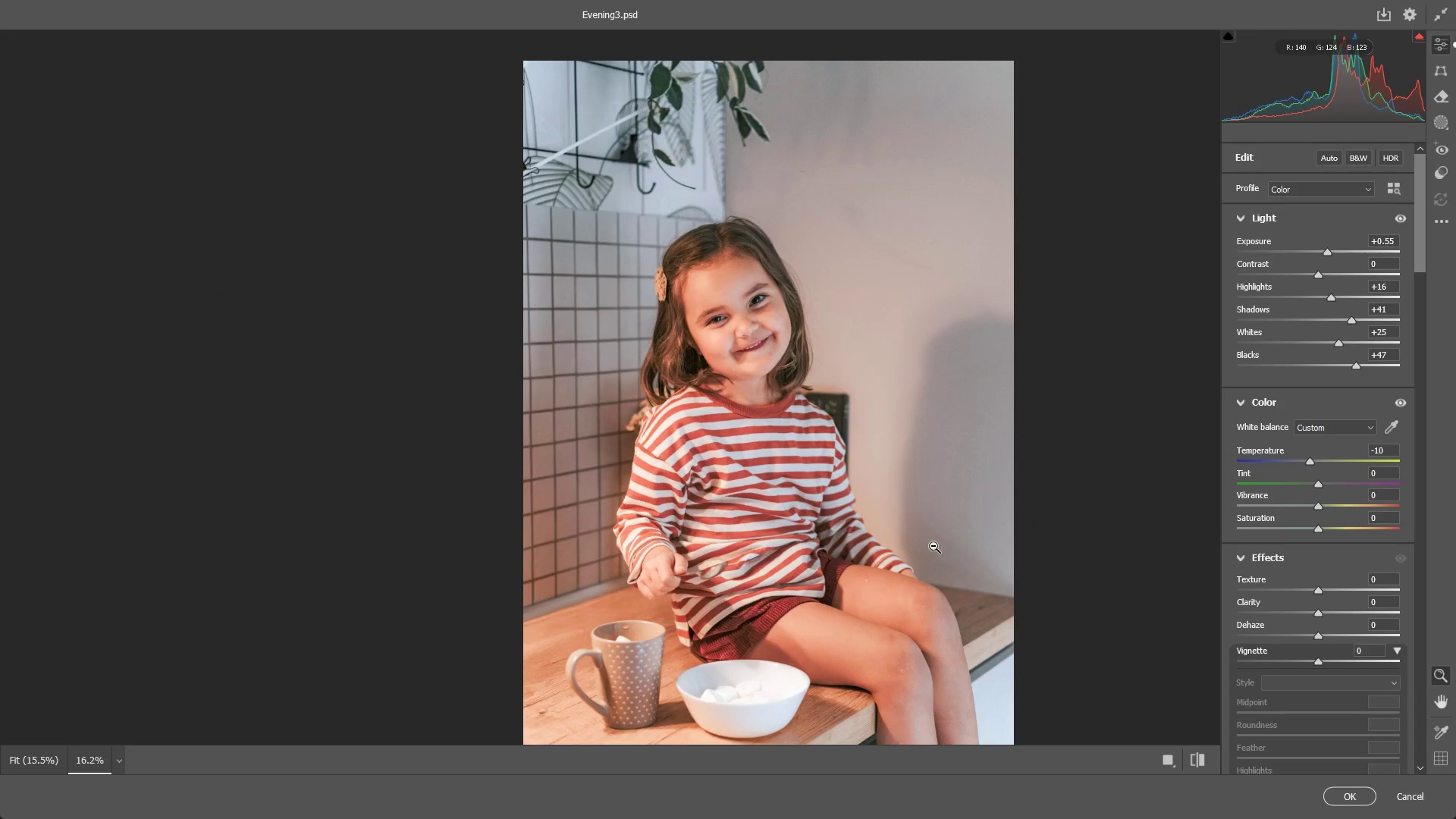 
left_click_drag(start_coordinate=[725, 268], to_coordinate=[786, 258])
 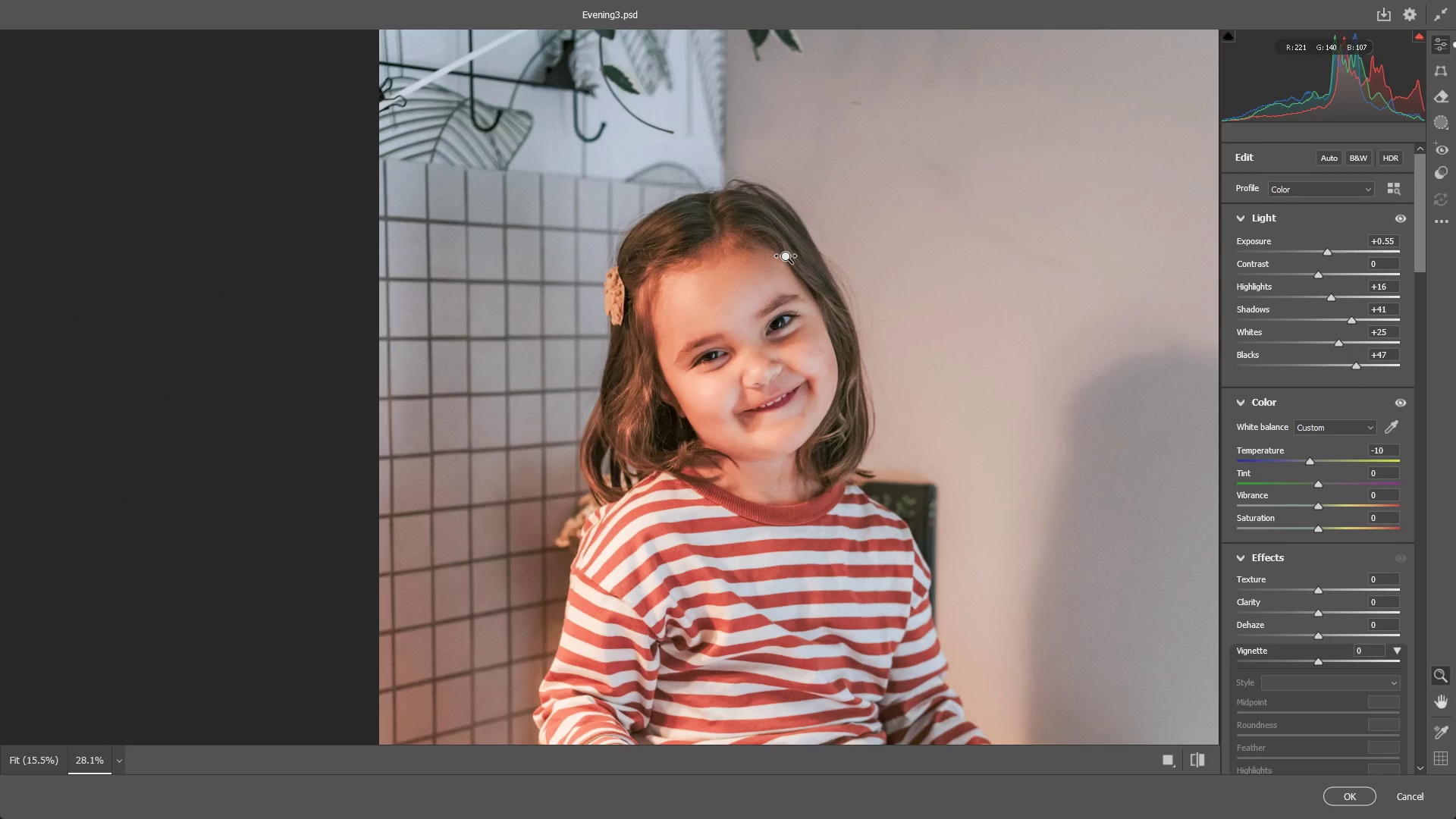 
left_click_drag(start_coordinate=[902, 394], to_coordinate=[934, 385])
 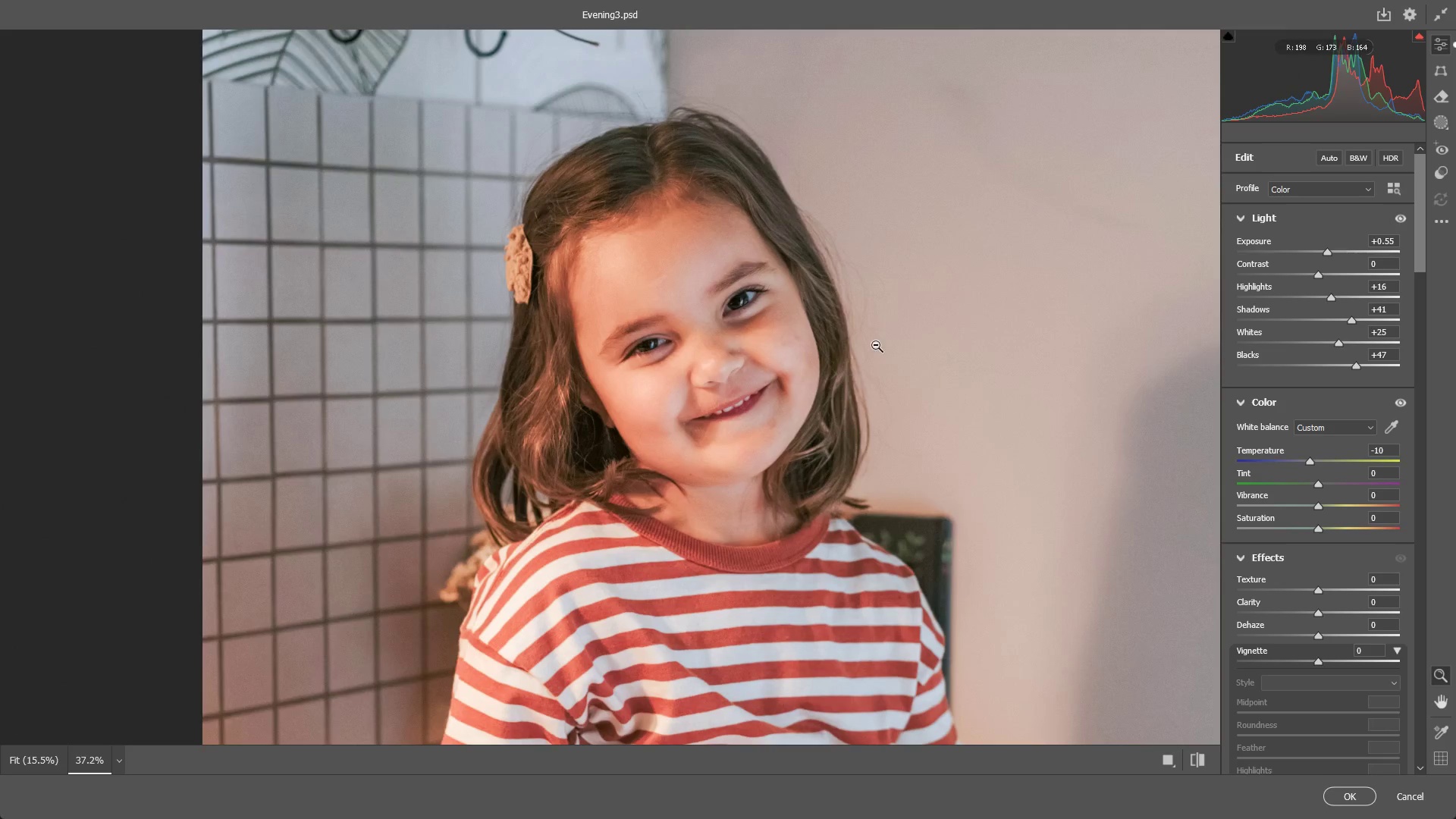 
hold_key(key=Space, duration=0.48)
 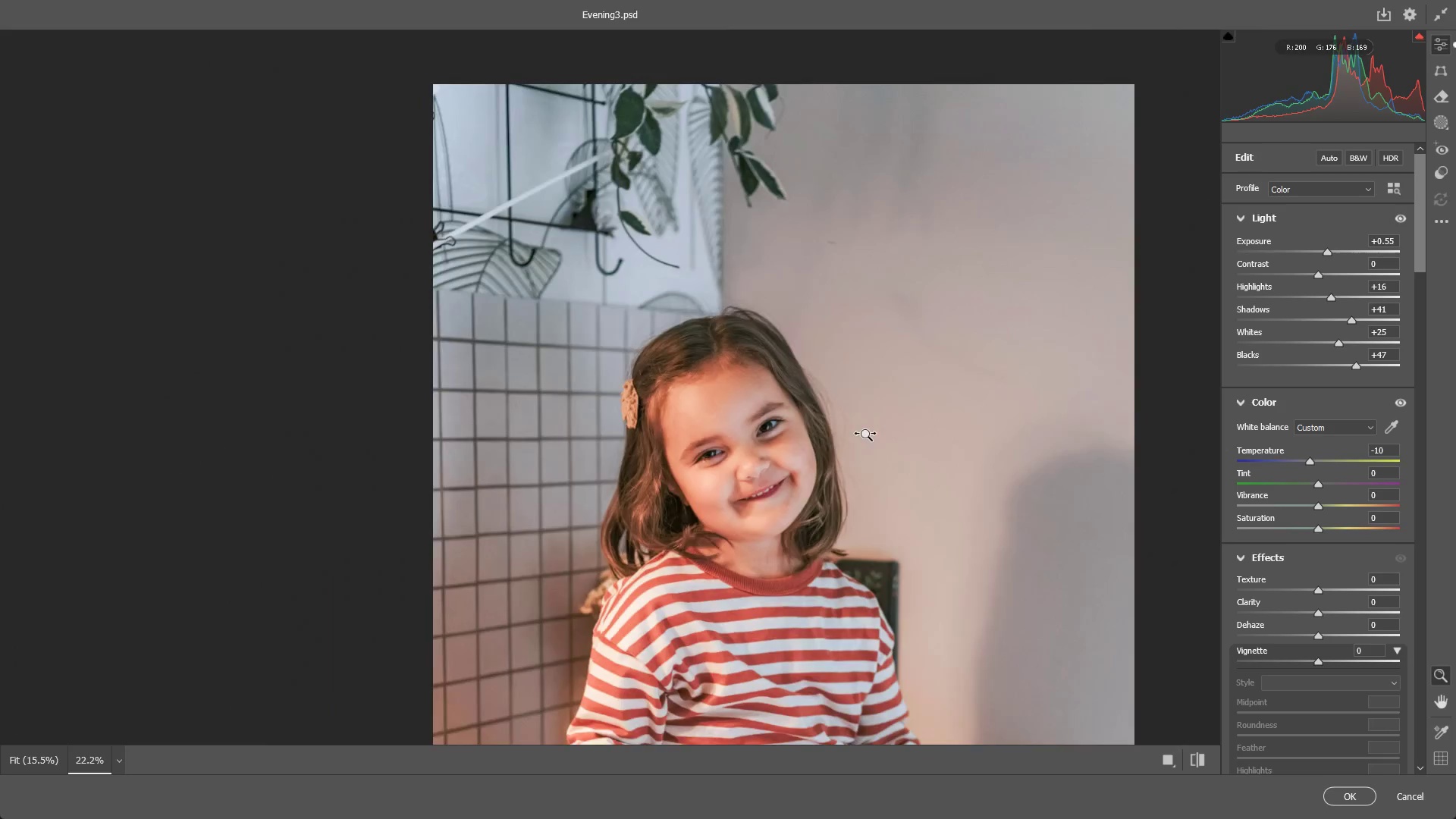 
left_click_drag(start_coordinate=[830, 293], to_coordinate=[761, 422])
 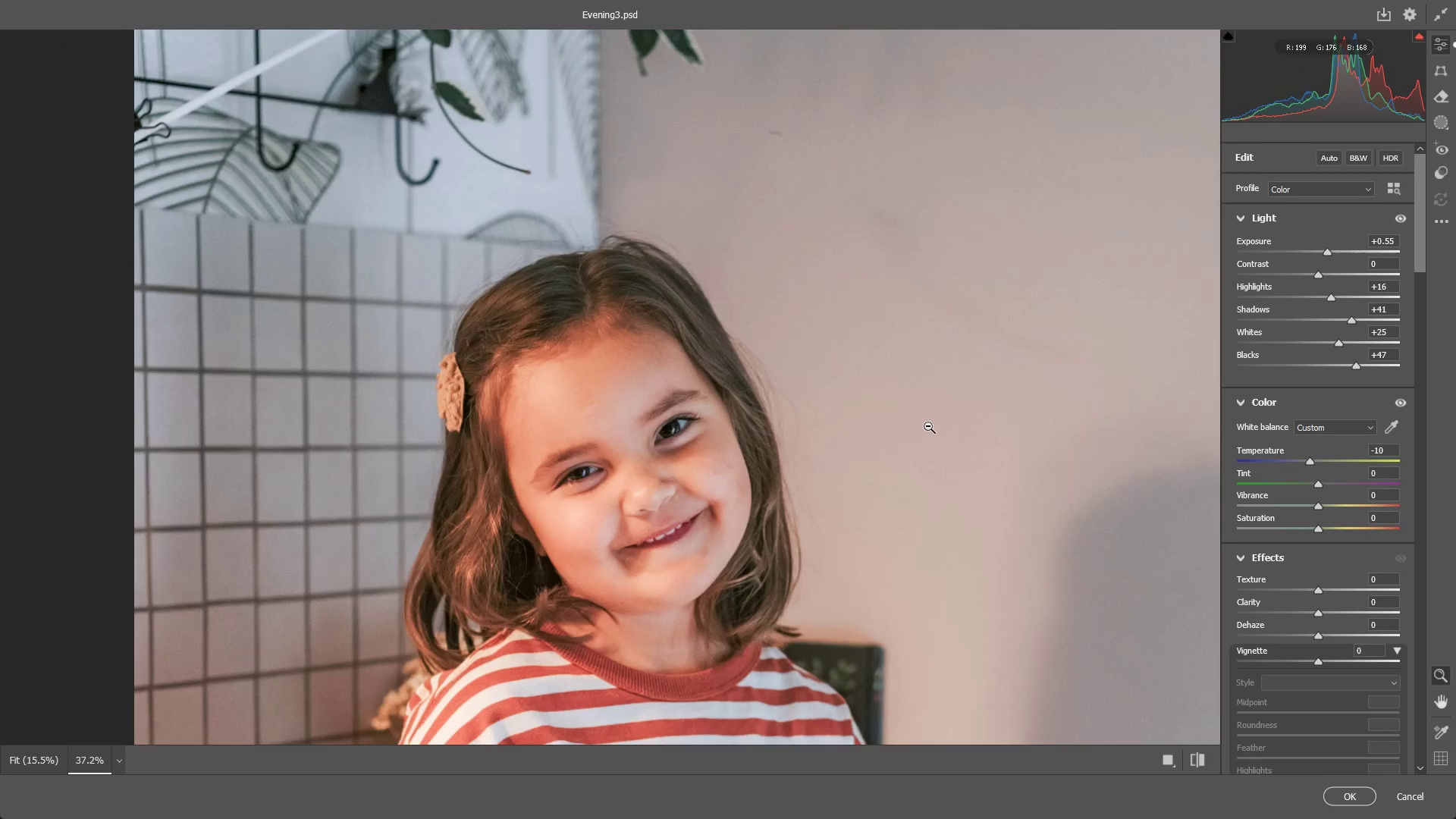 
left_click_drag(start_coordinate=[925, 425], to_coordinate=[857, 436])
 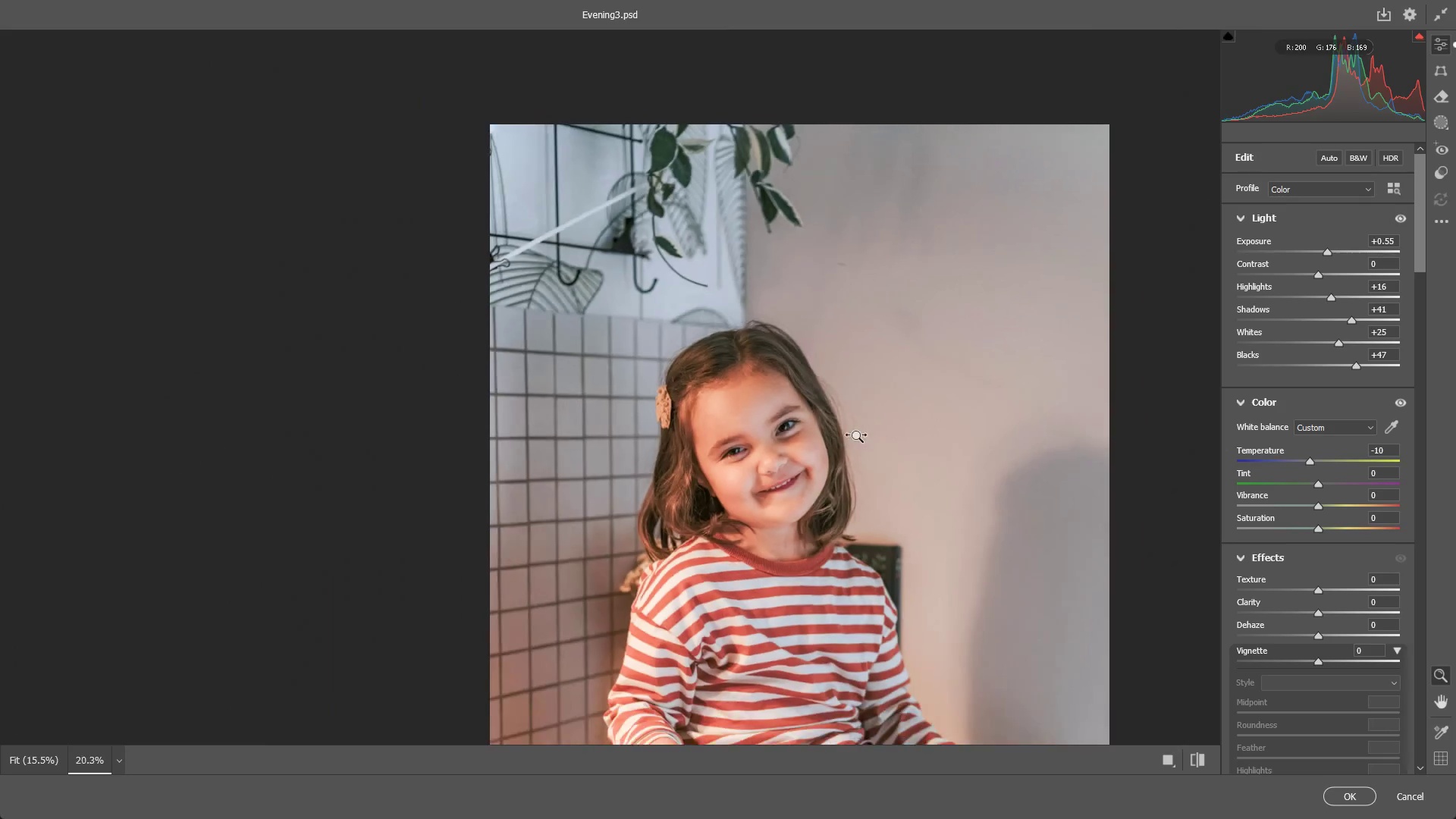 
hold_key(key=Space, duration=0.53)
 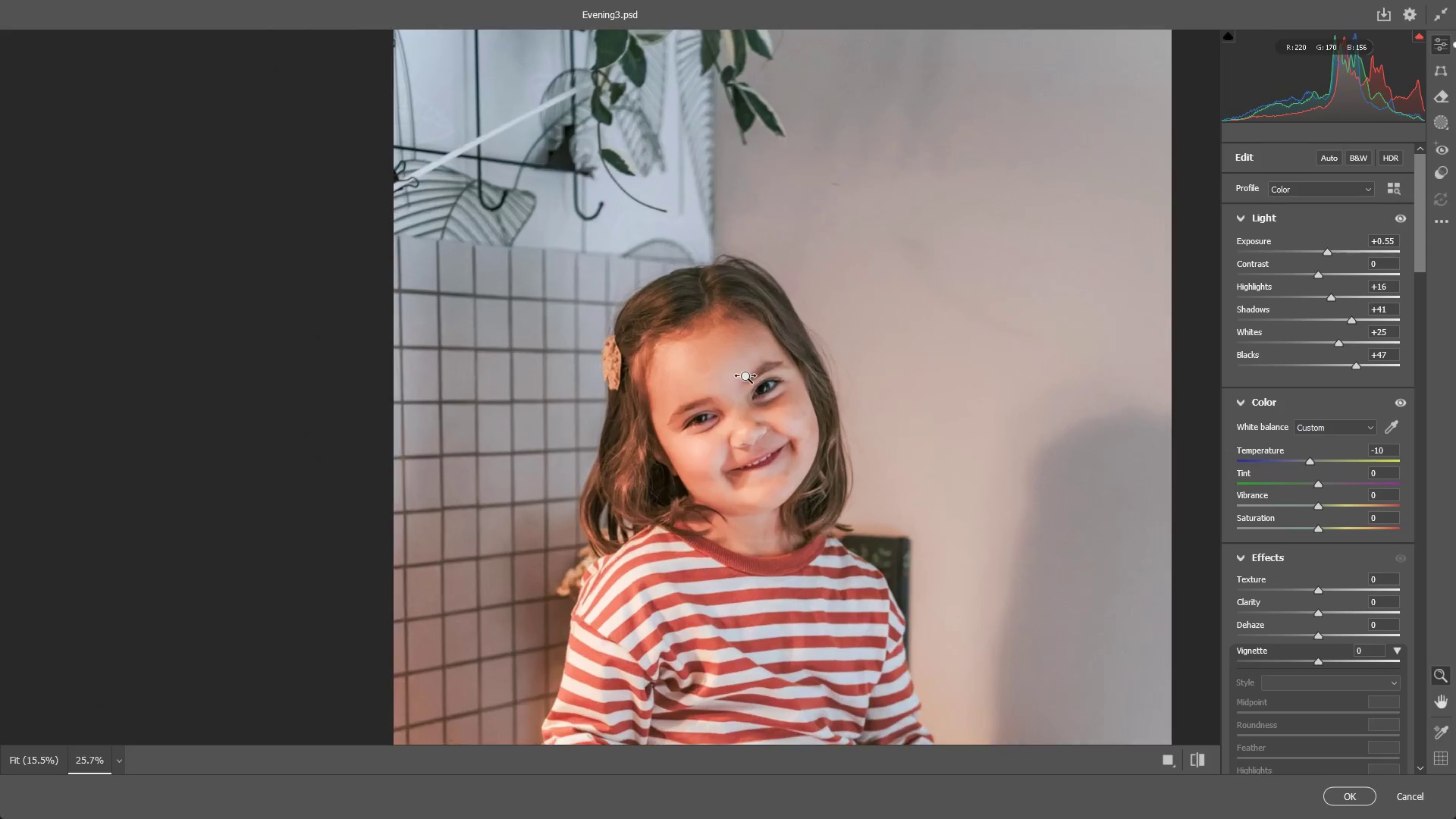 
left_click_drag(start_coordinate=[836, 492], to_coordinate=[802, 453])
 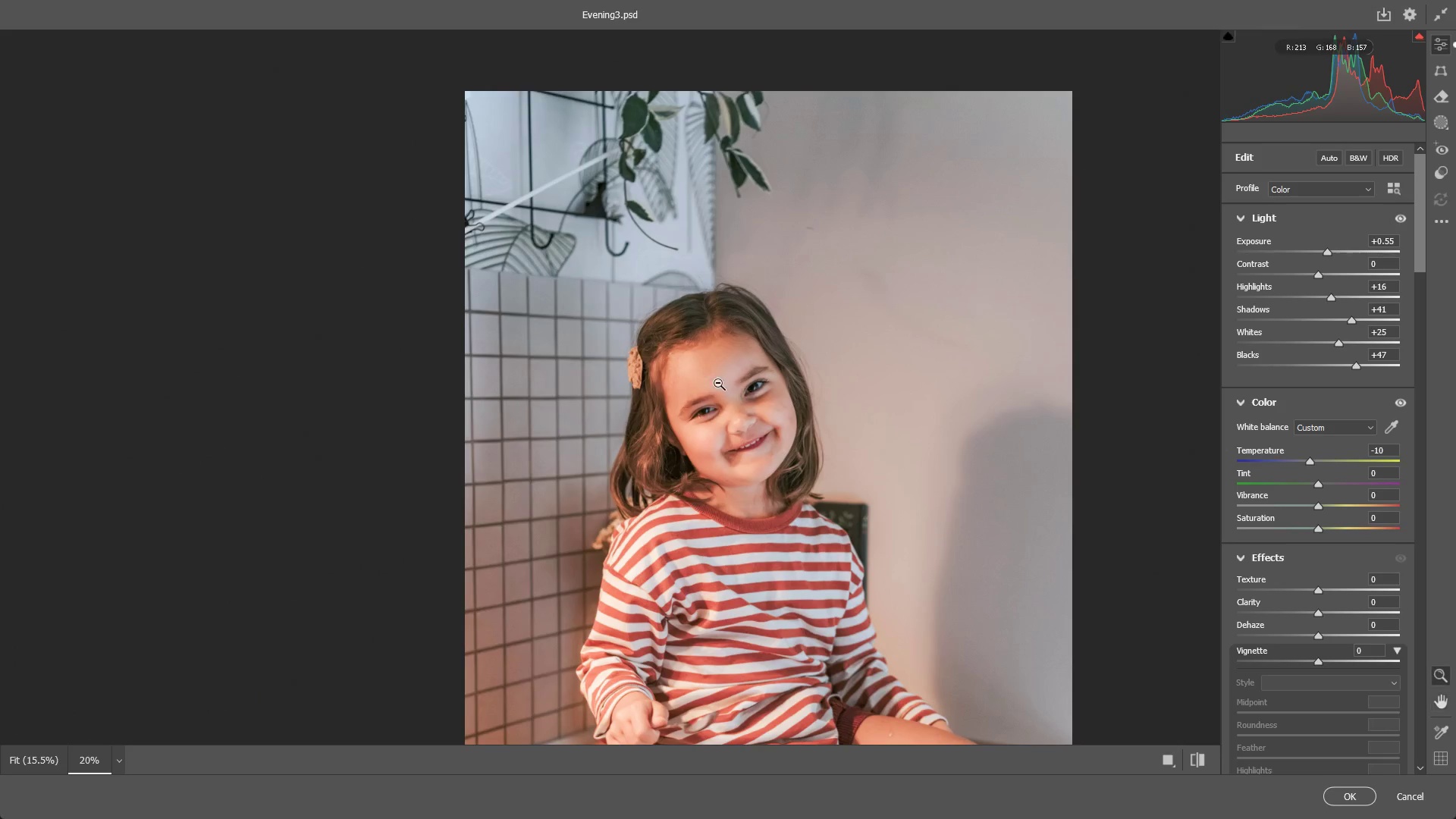 
left_click_drag(start_coordinate=[718, 383], to_coordinate=[746, 377])
 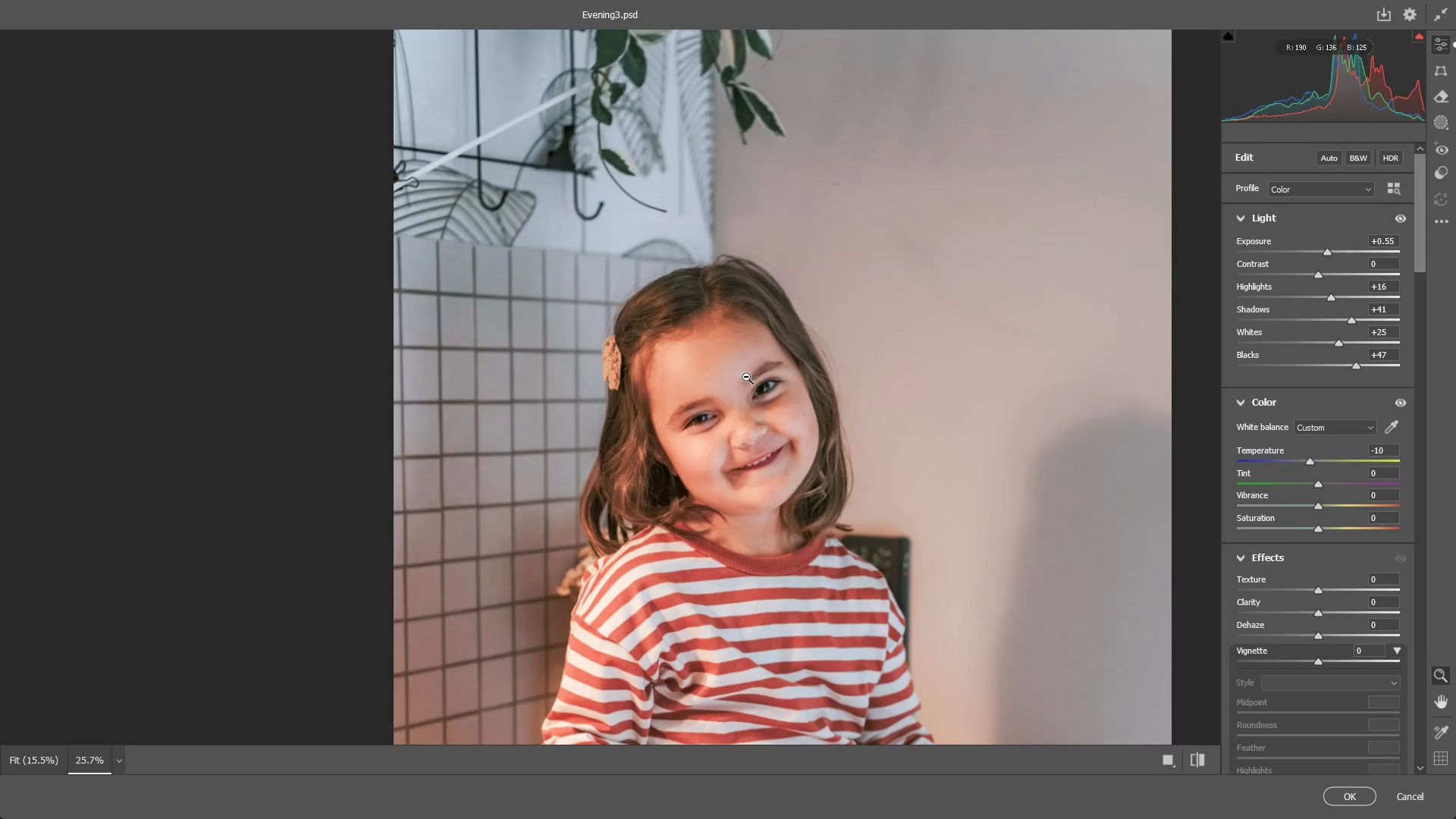 
hold_key(key=Space, duration=0.69)
 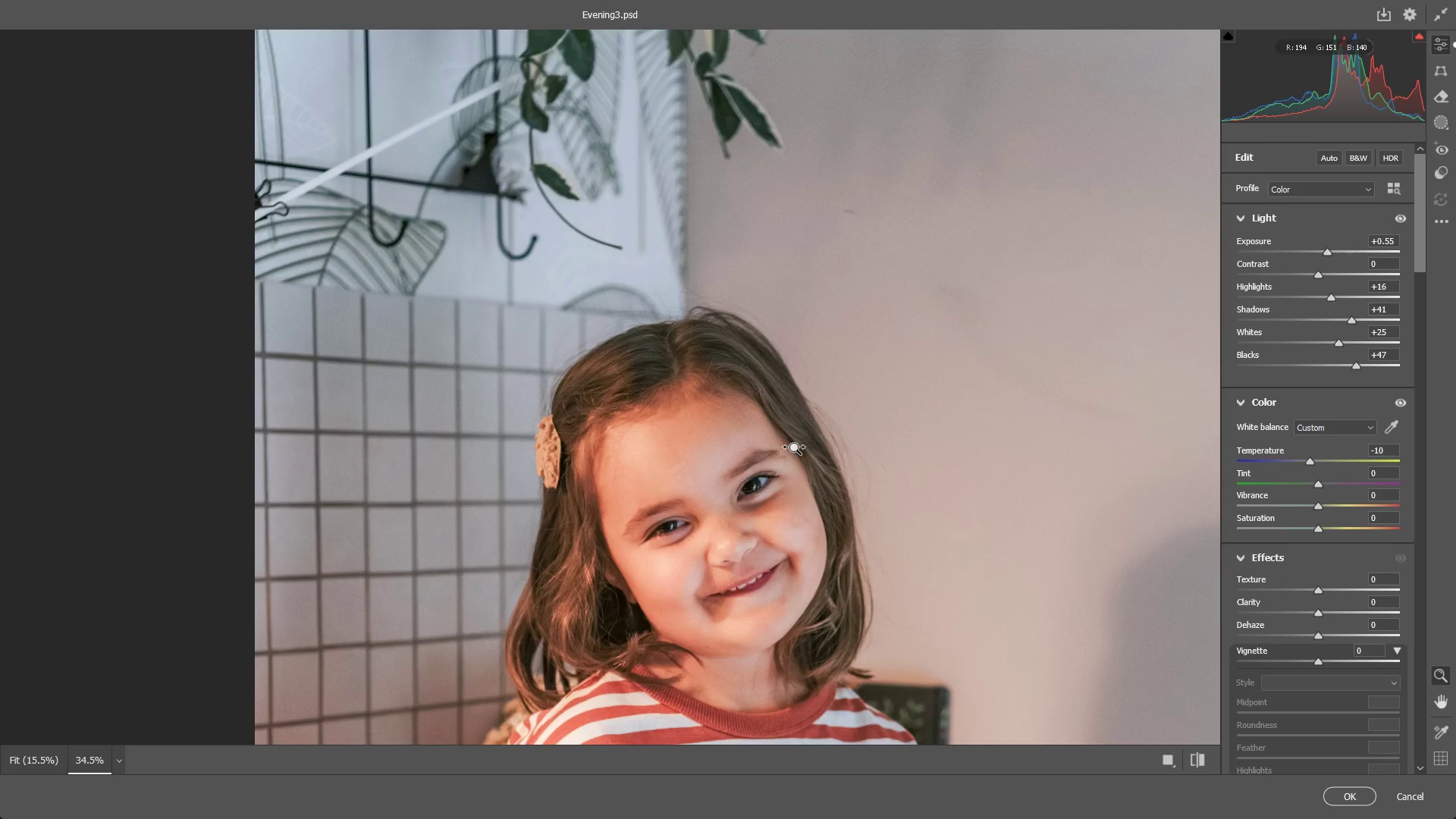 
left_click_drag(start_coordinate=[852, 333], to_coordinate=[844, 421])
 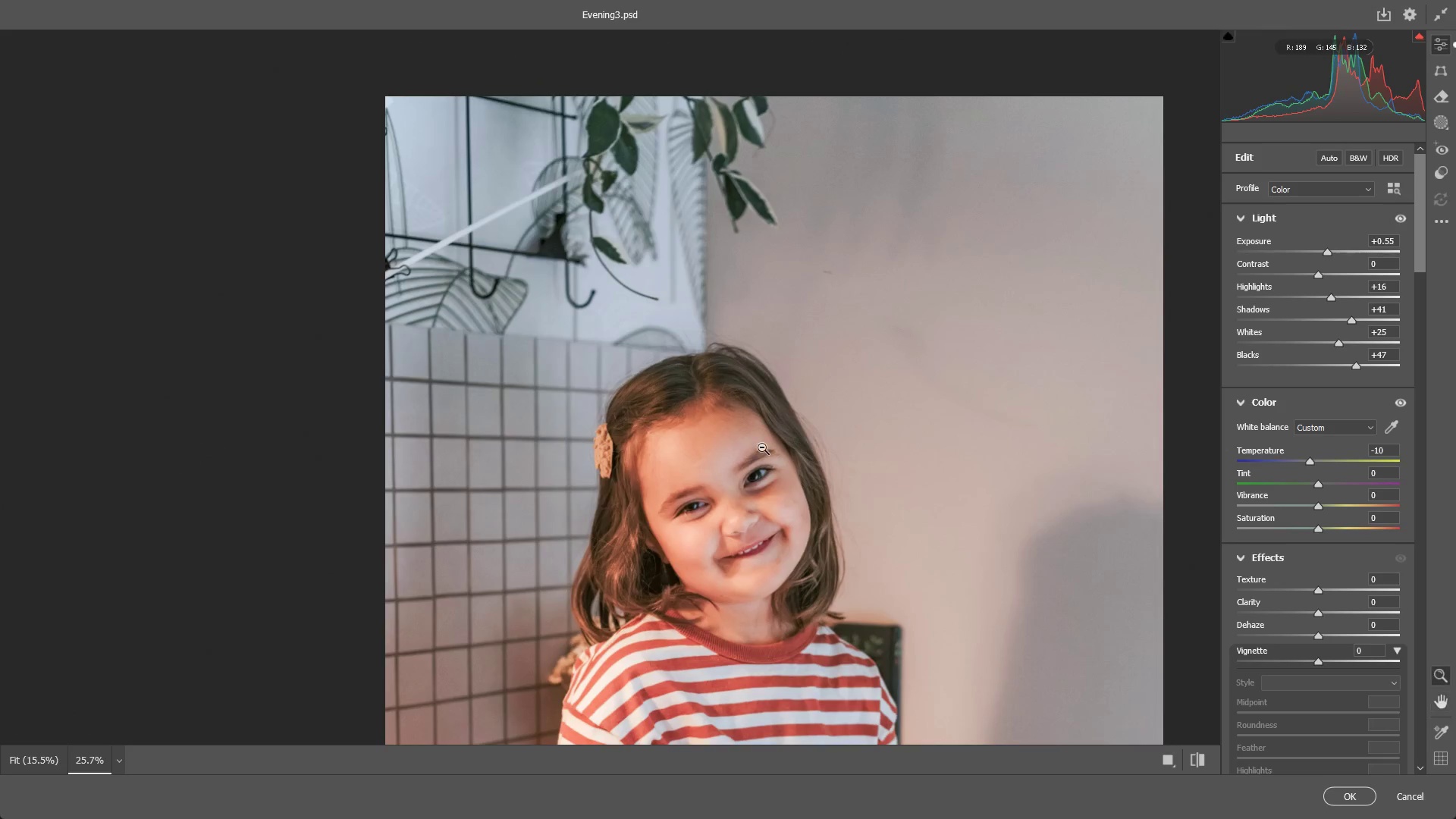 
left_click_drag(start_coordinate=[761, 447], to_coordinate=[795, 448])
 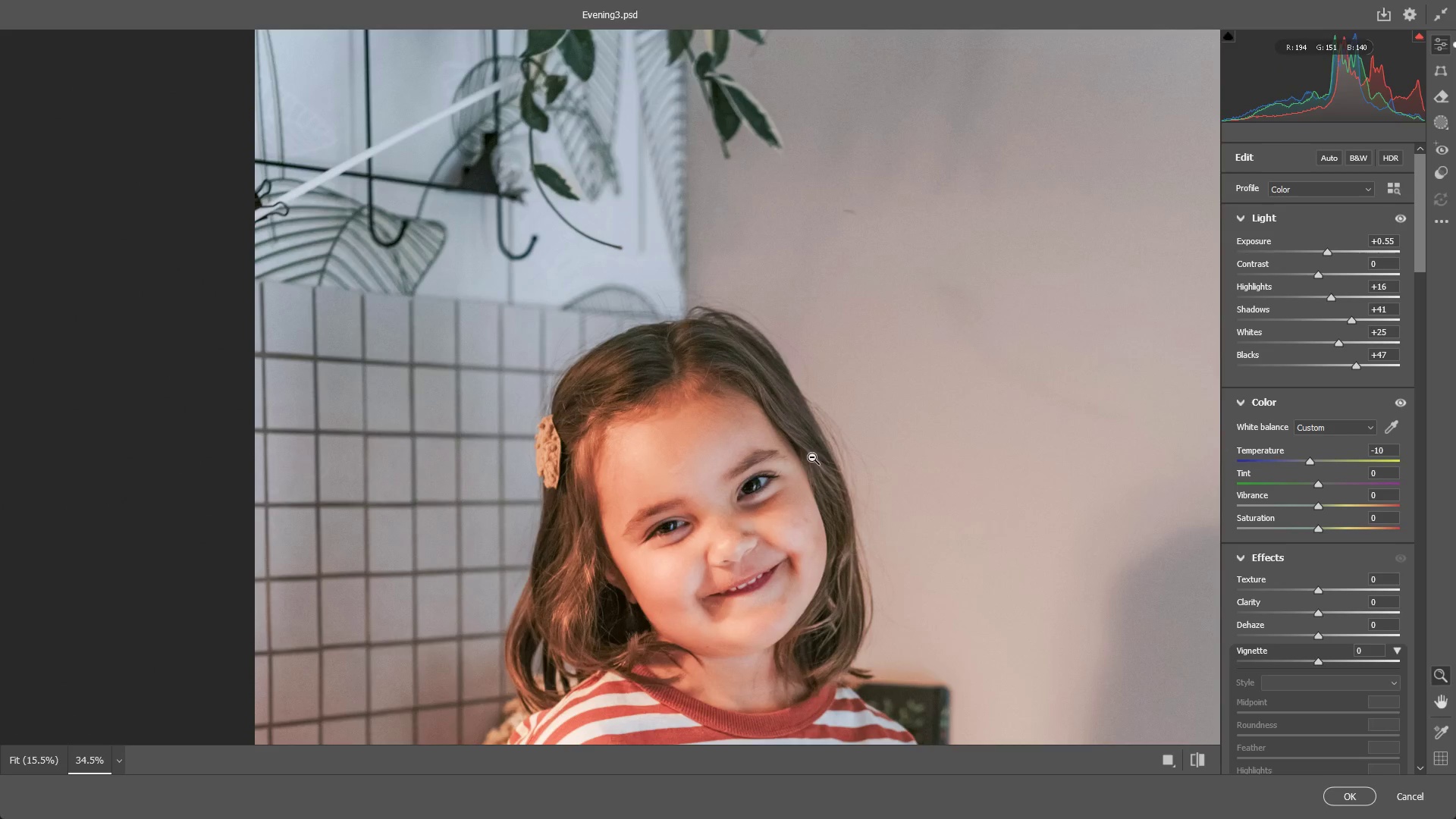 
hold_key(key=Space, duration=0.42)
 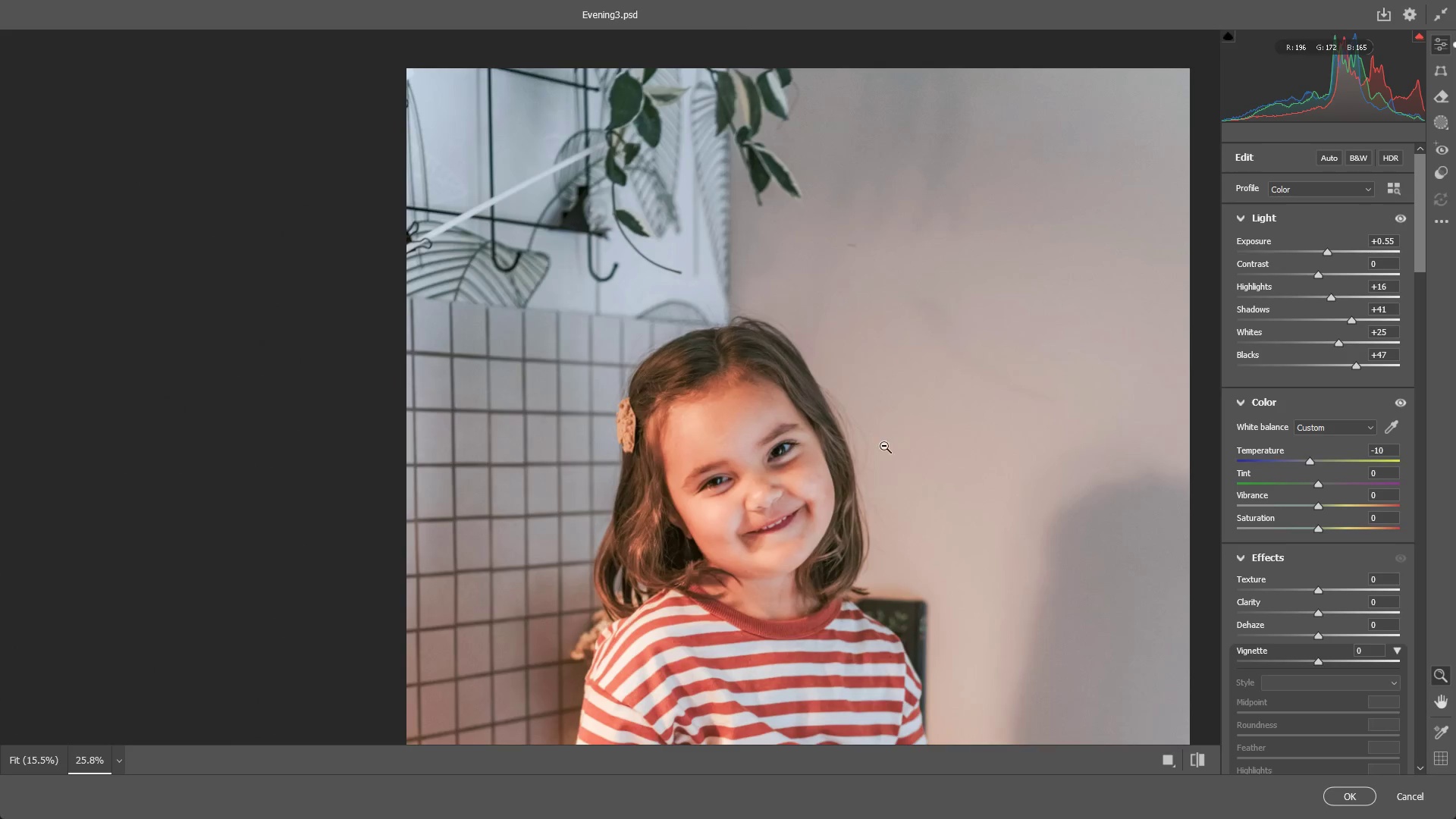 
left_click_drag(start_coordinate=[864, 504], to_coordinate=[843, 477])
 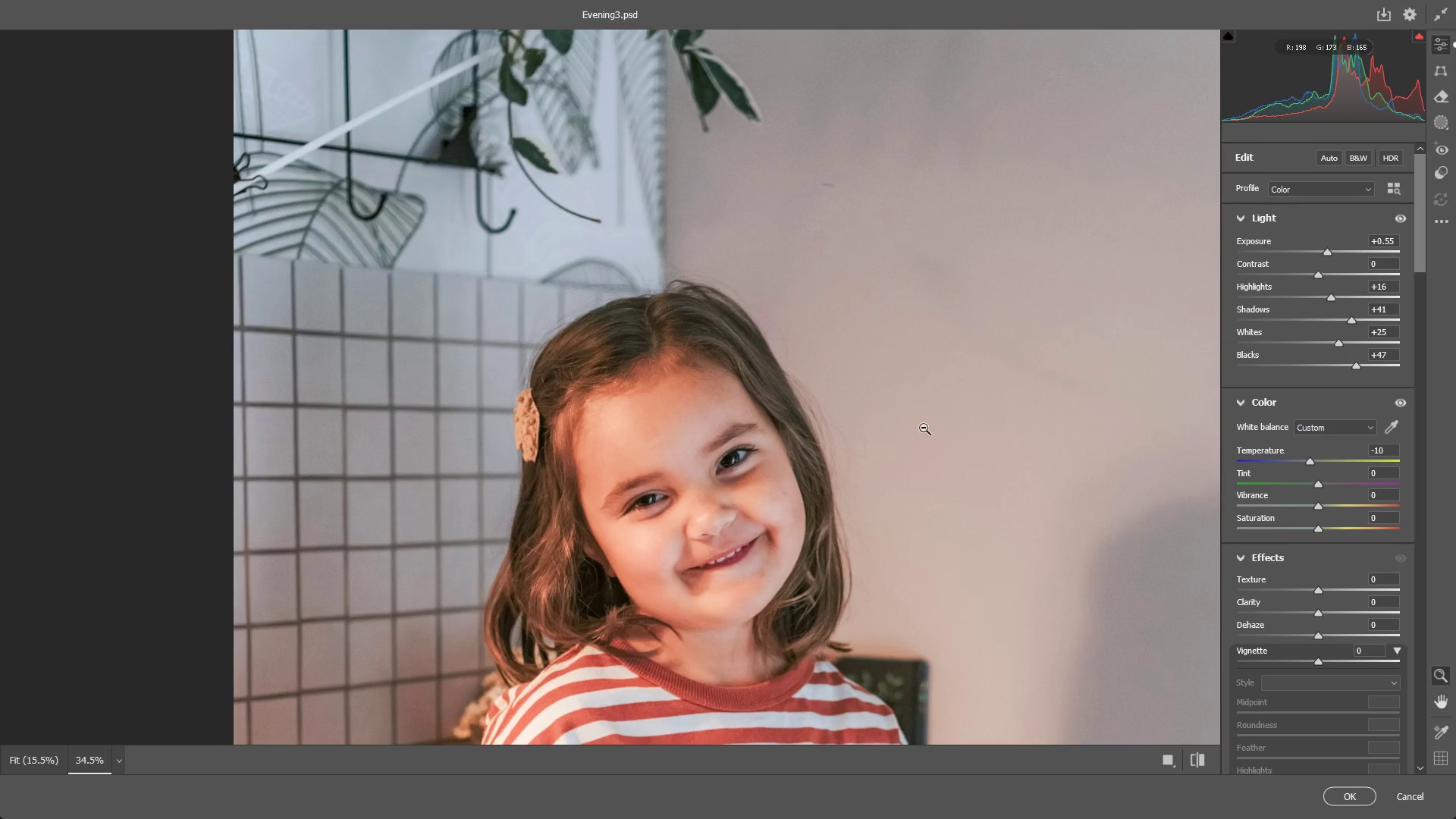 
left_click_drag(start_coordinate=[924, 427], to_coordinate=[891, 437])
 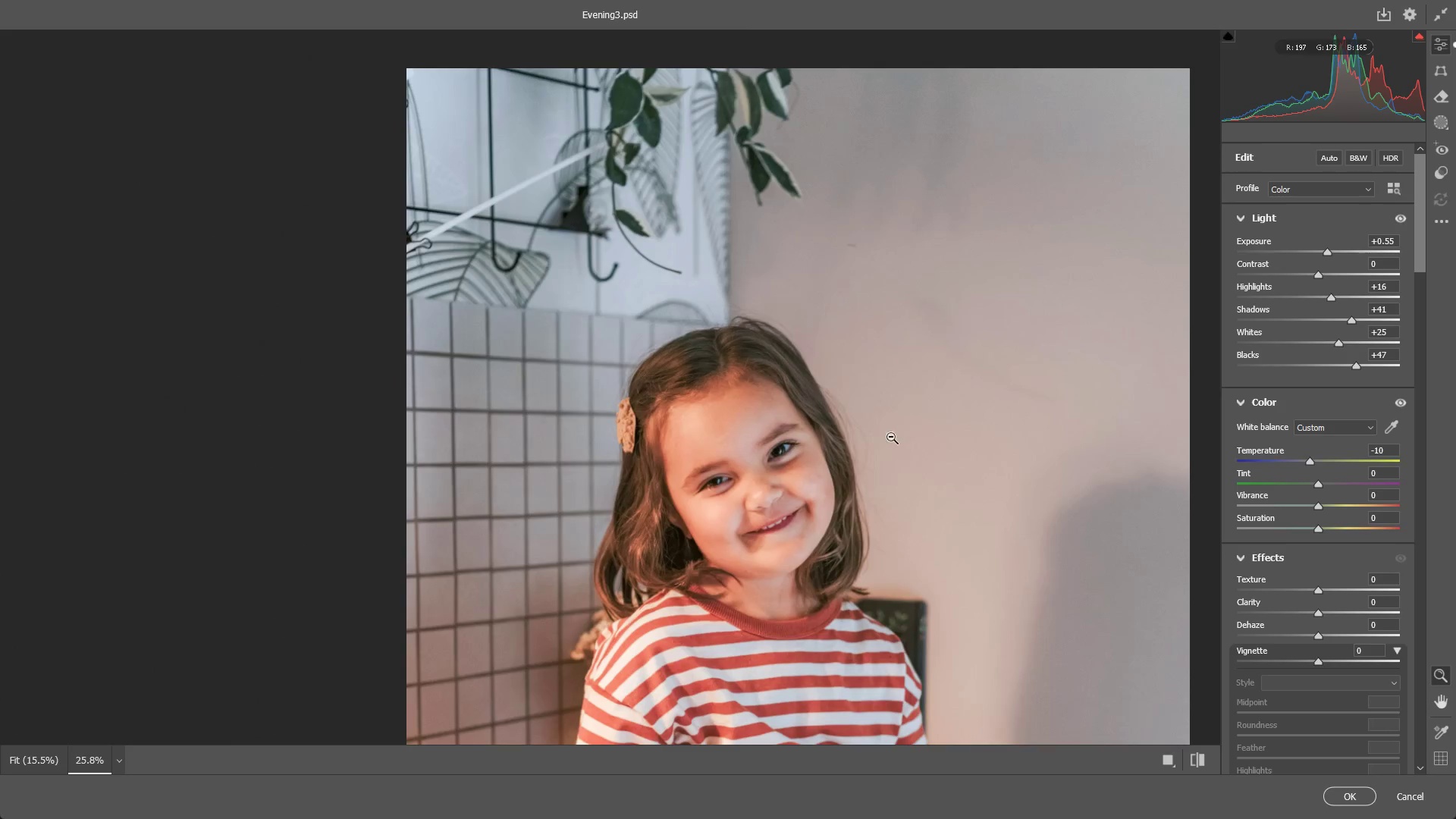 
hold_key(key=Space, duration=0.42)
 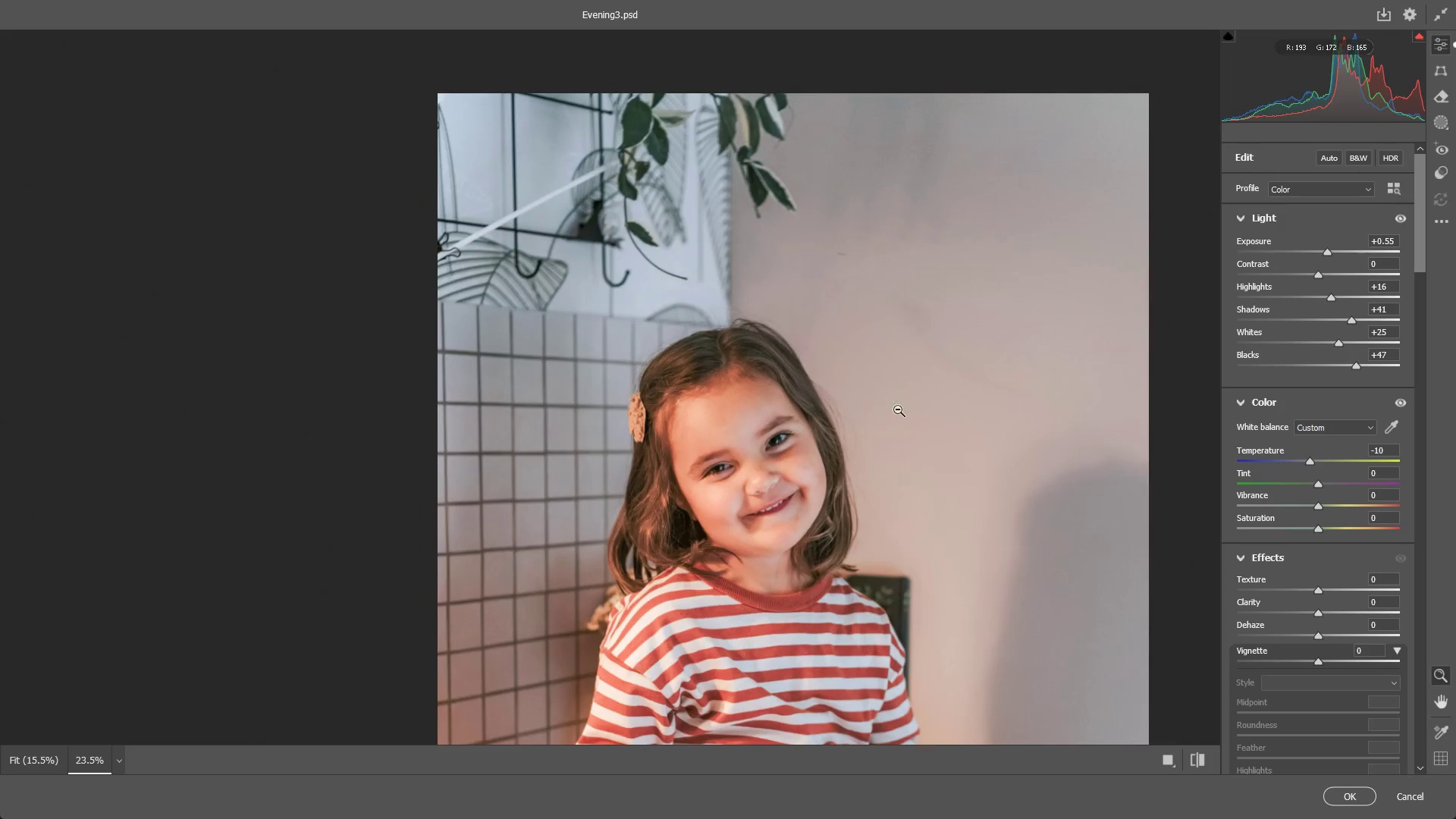 
left_click_drag(start_coordinate=[849, 474], to_coordinate=[832, 469])
 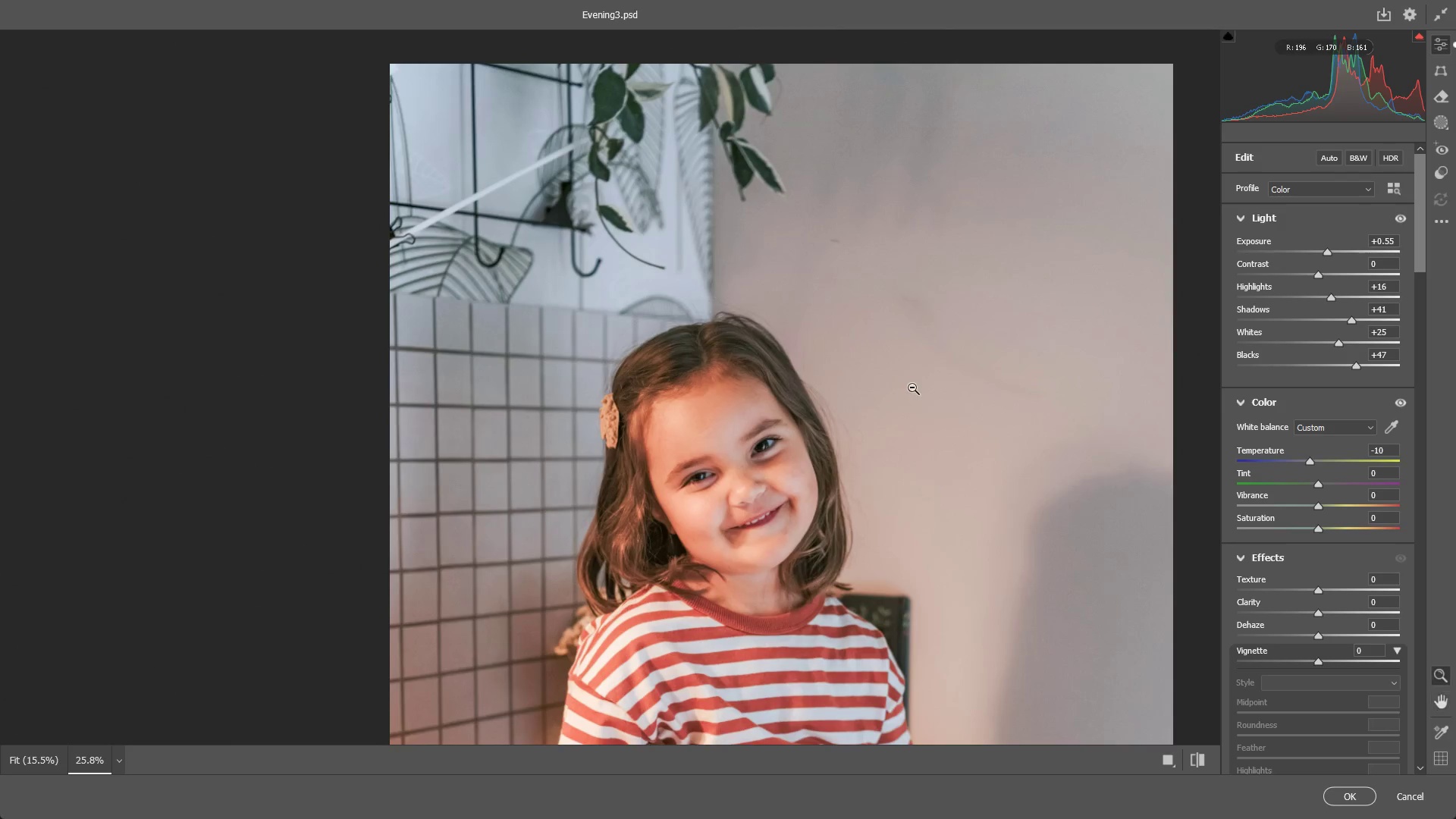 
left_click_drag(start_coordinate=[913, 388], to_coordinate=[902, 395])
 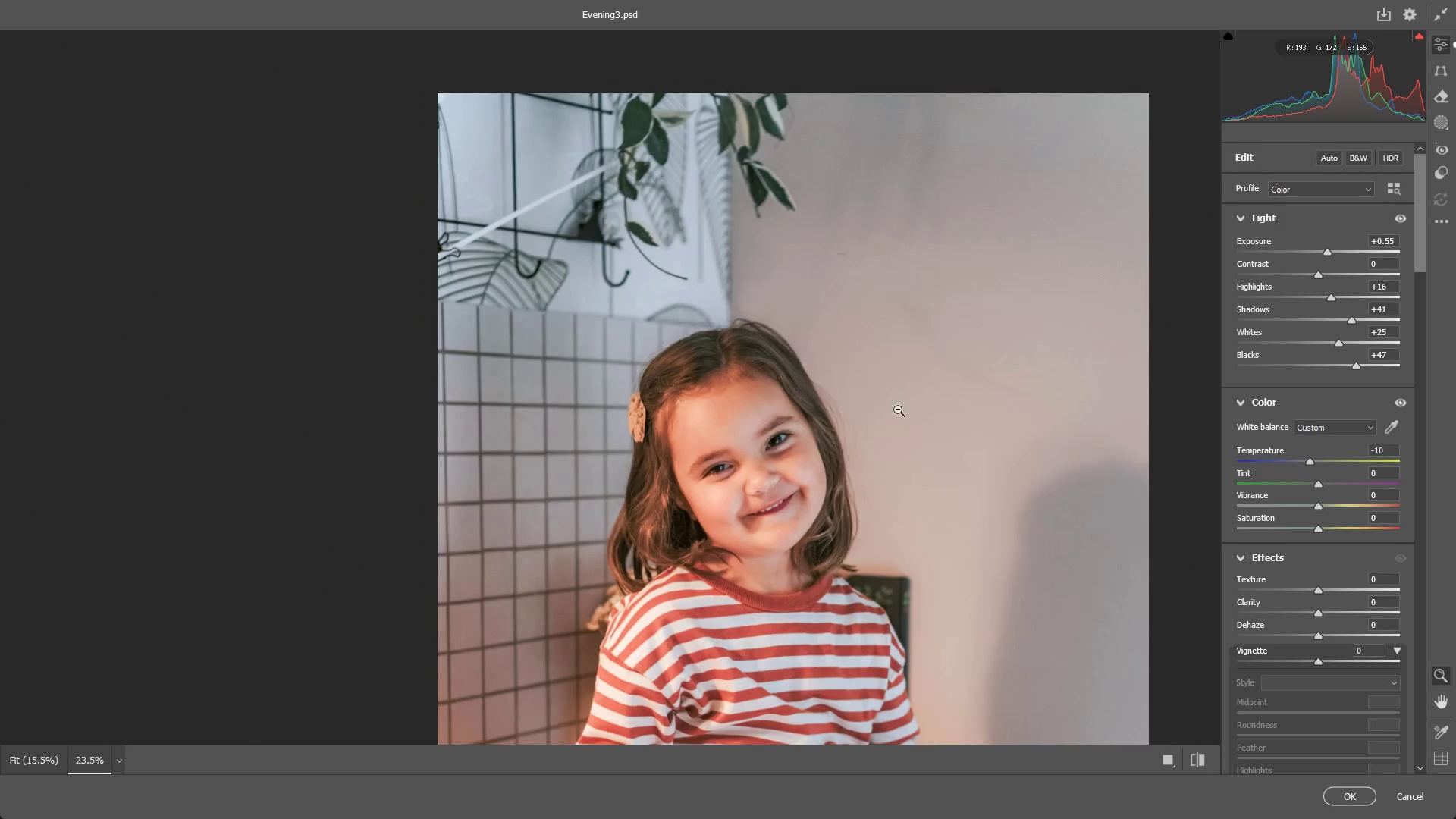 
hold_key(key=Space, duration=0.47)
 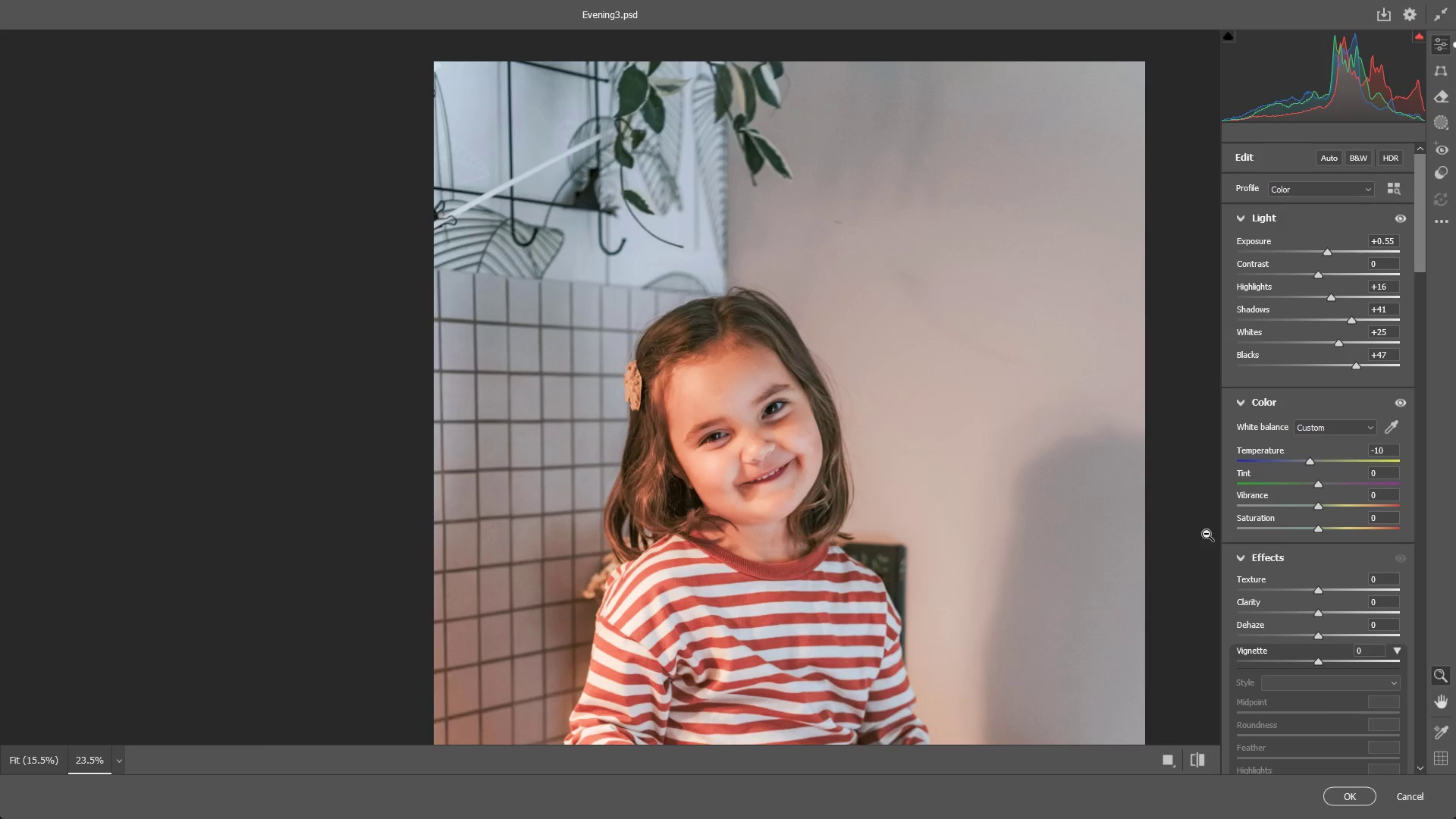 
left_click_drag(start_coordinate=[827, 493], to_coordinate=[824, 461])
 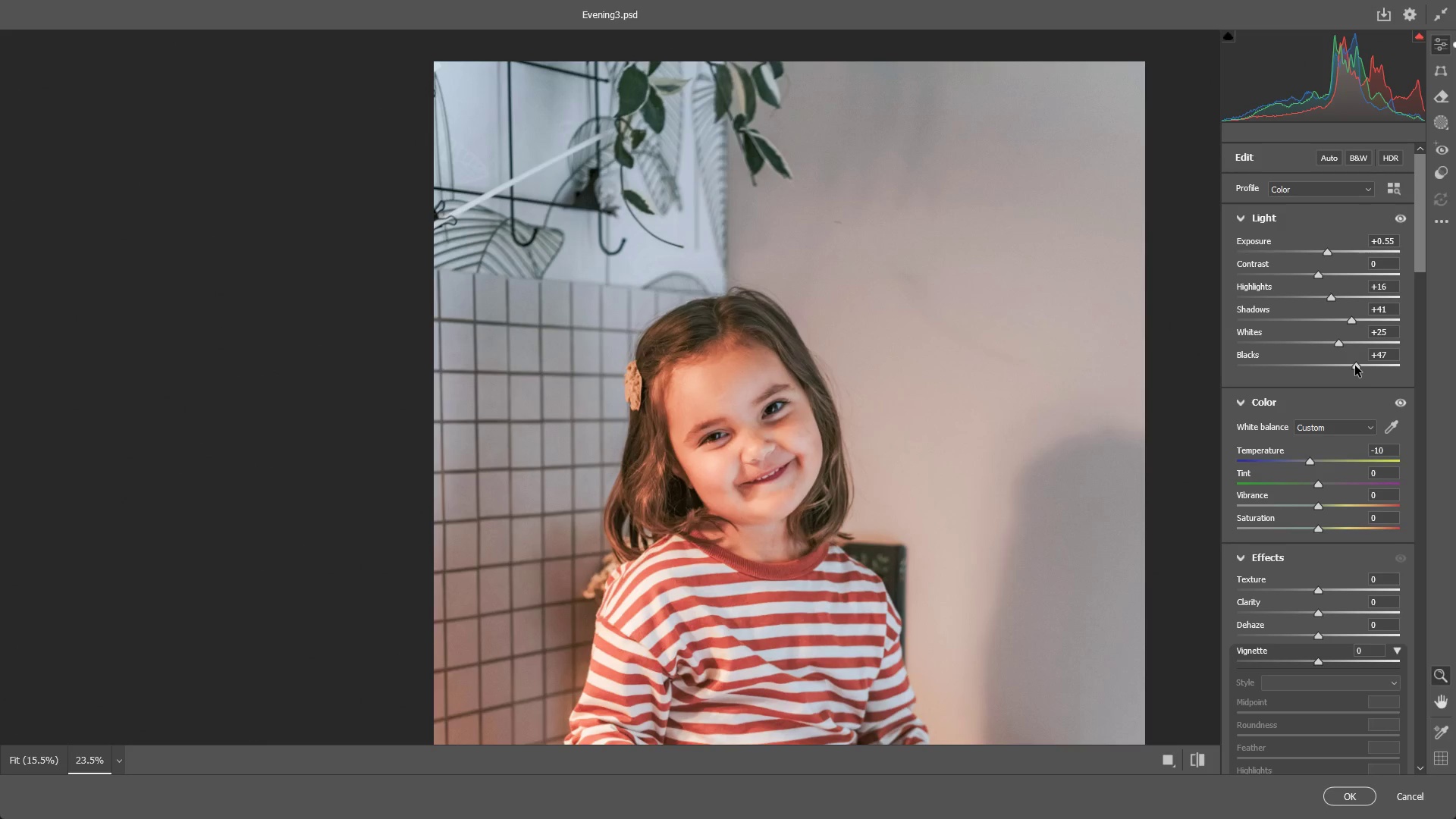 
scroll: coordinate [1314, 463], scroll_direction: down, amount: 5.0
 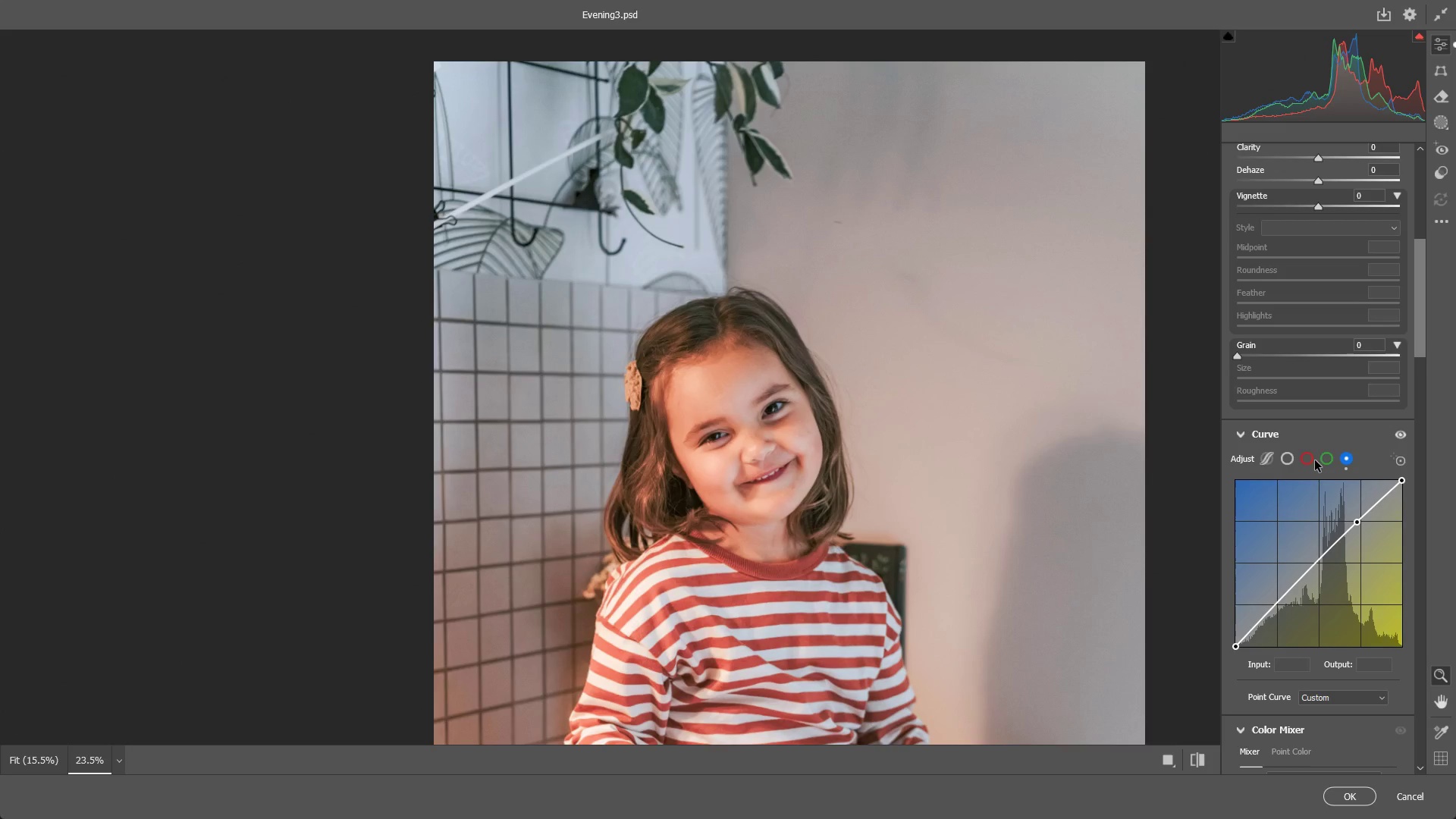 
left_click([1269, 459])
 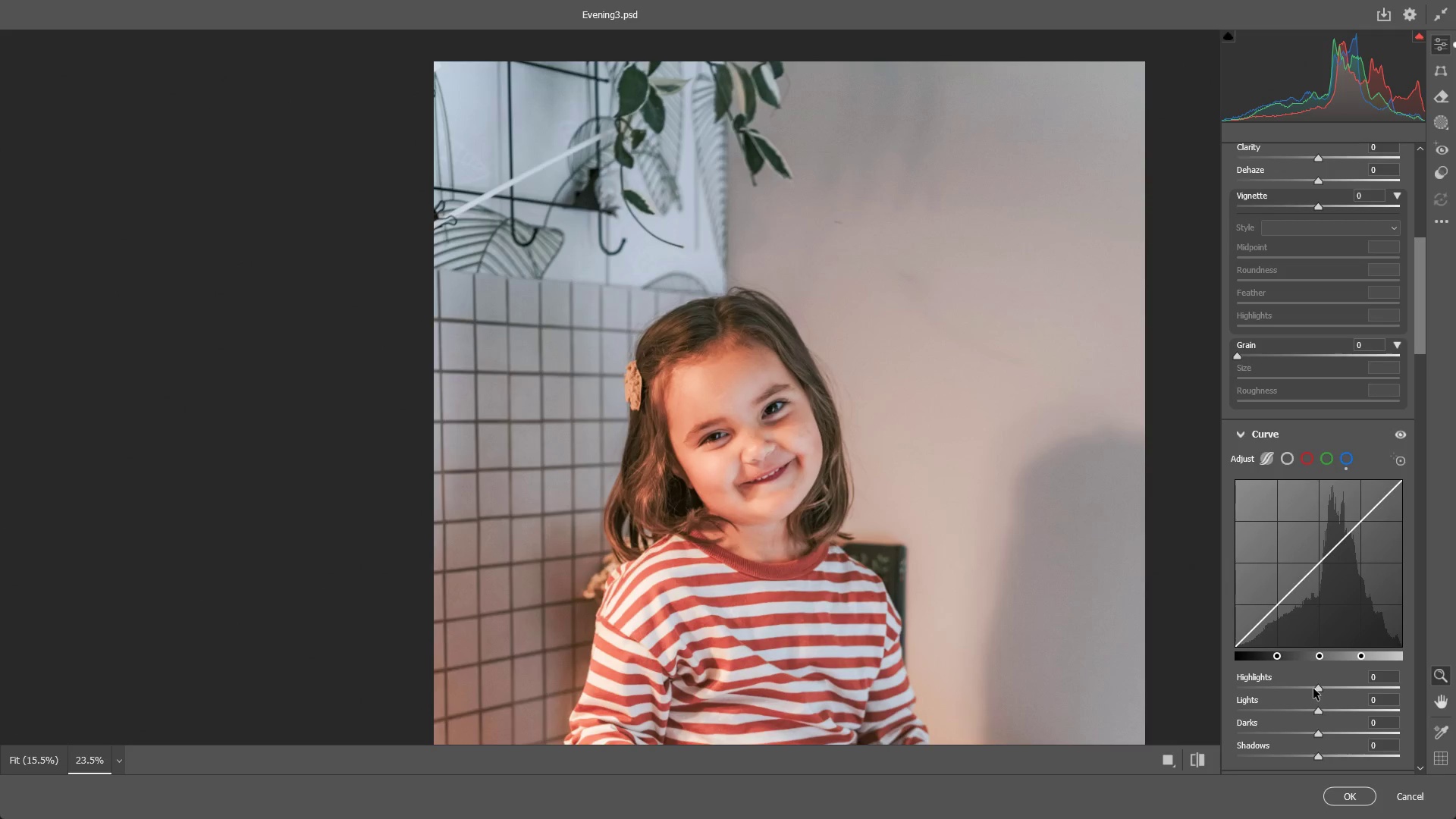 
left_click_drag(start_coordinate=[1319, 689], to_coordinate=[1351, 682])
 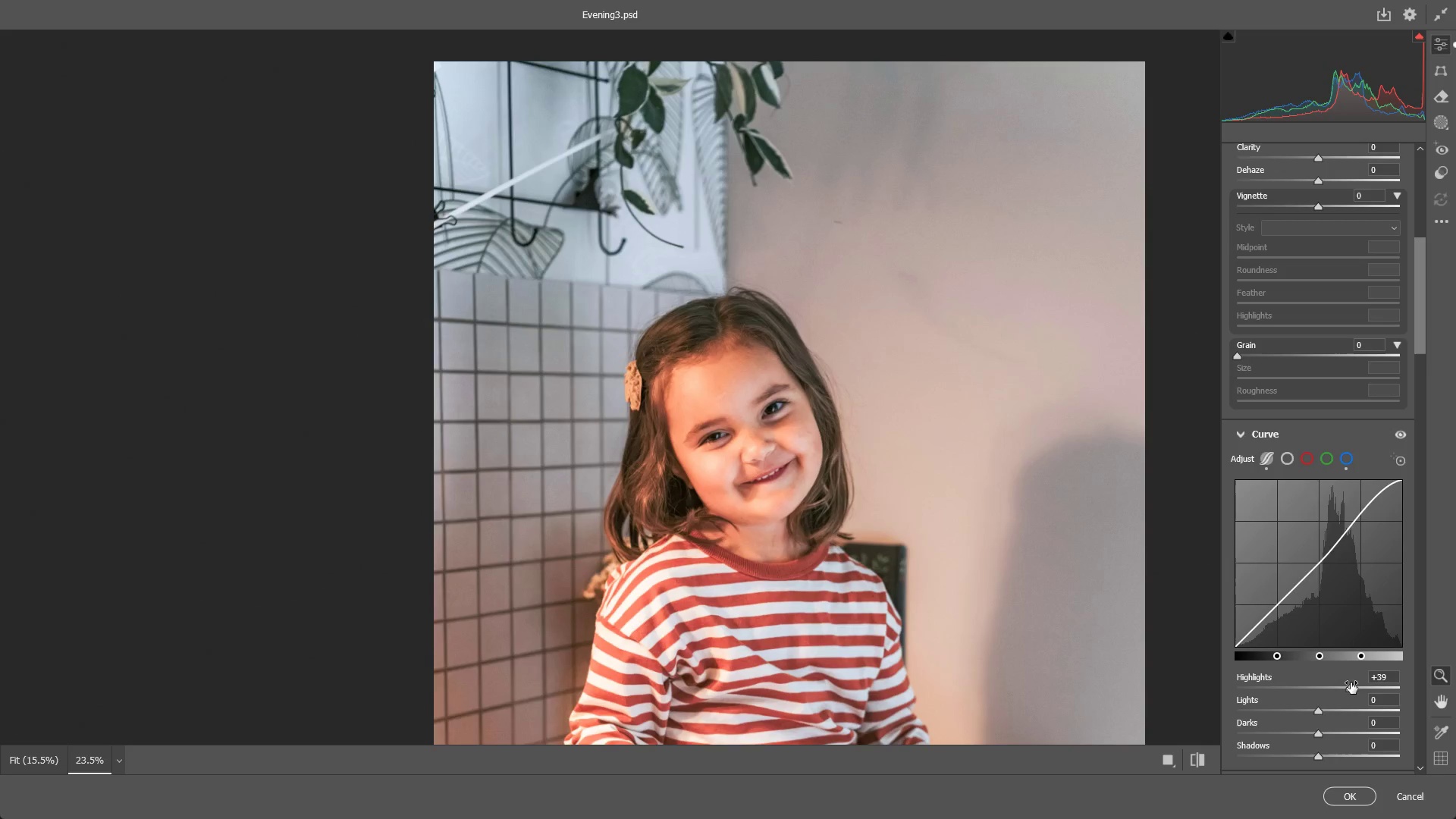 
key(Control+ControlLeft)
 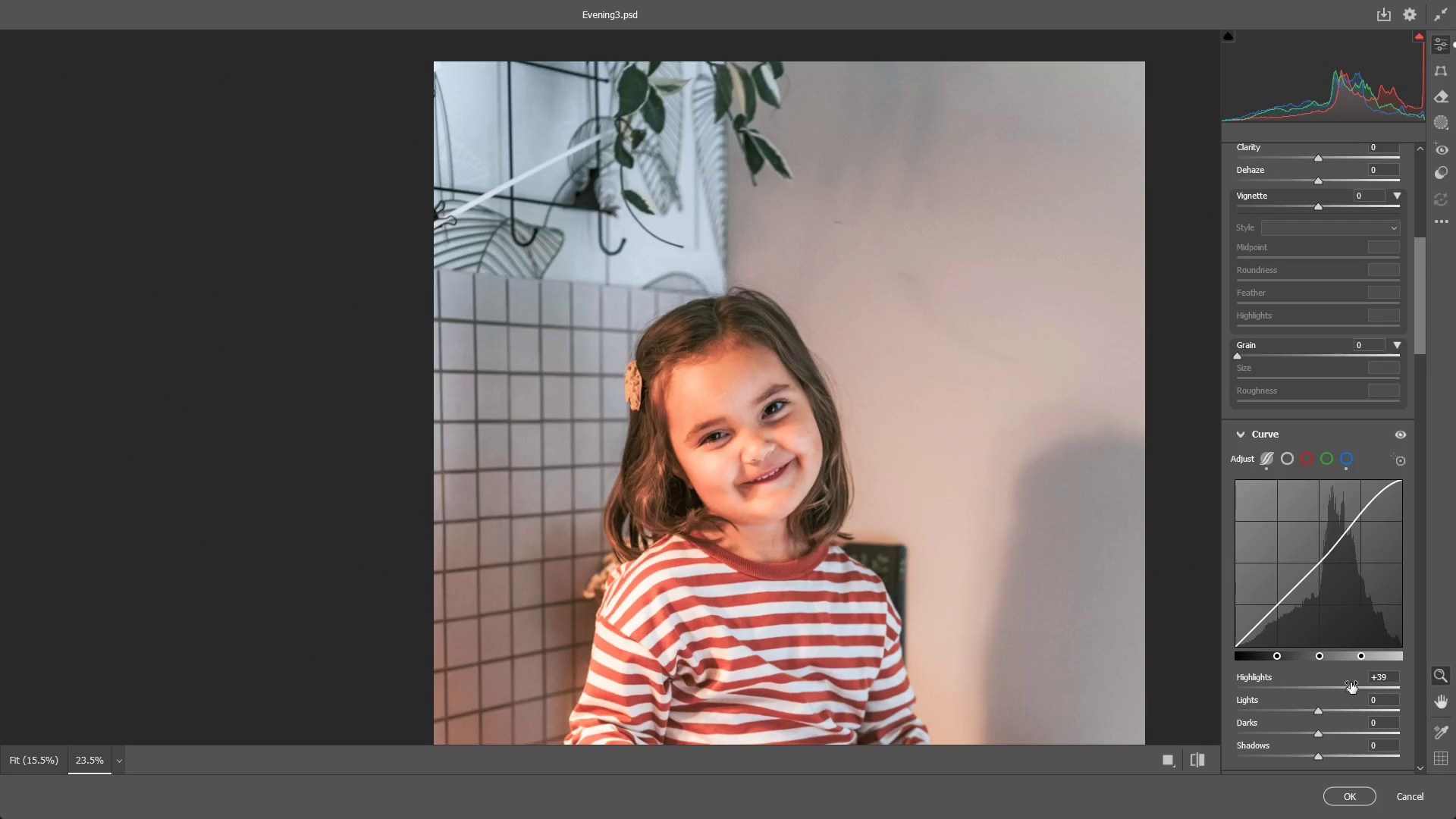 
key(Control+Z)
 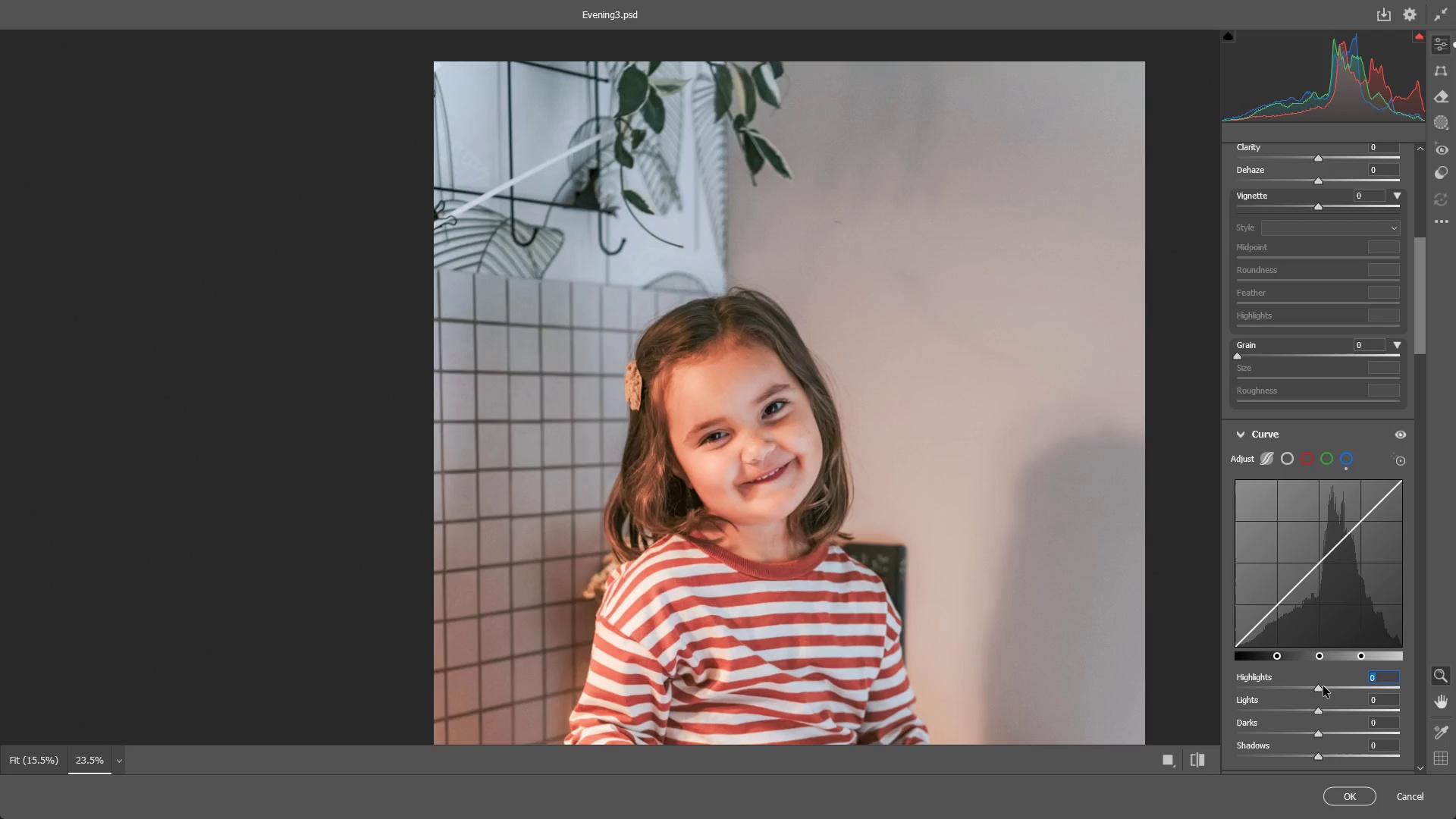 
left_click_drag(start_coordinate=[1323, 686], to_coordinate=[1338, 686])
 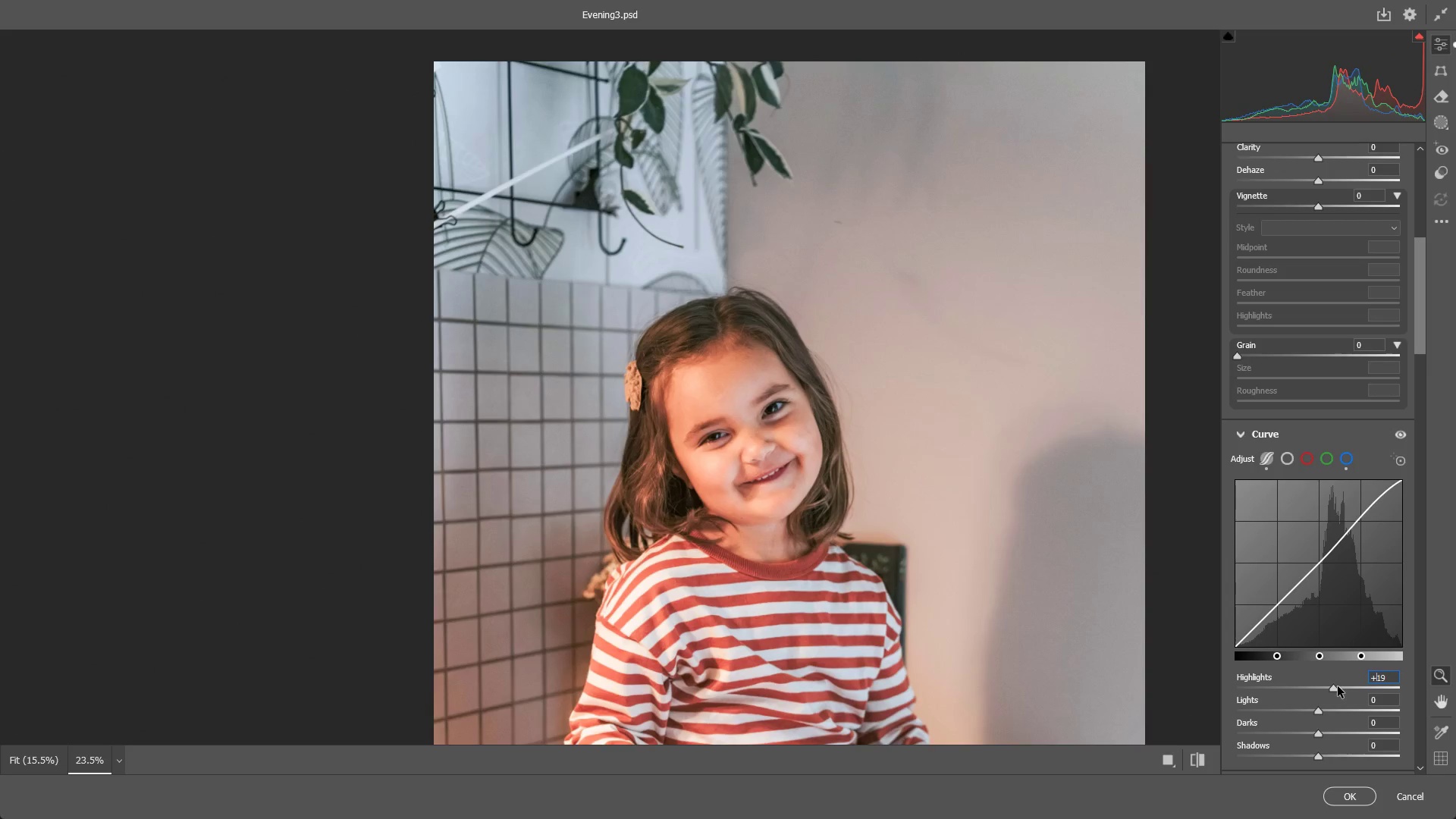 
key(Control+ControlLeft)
 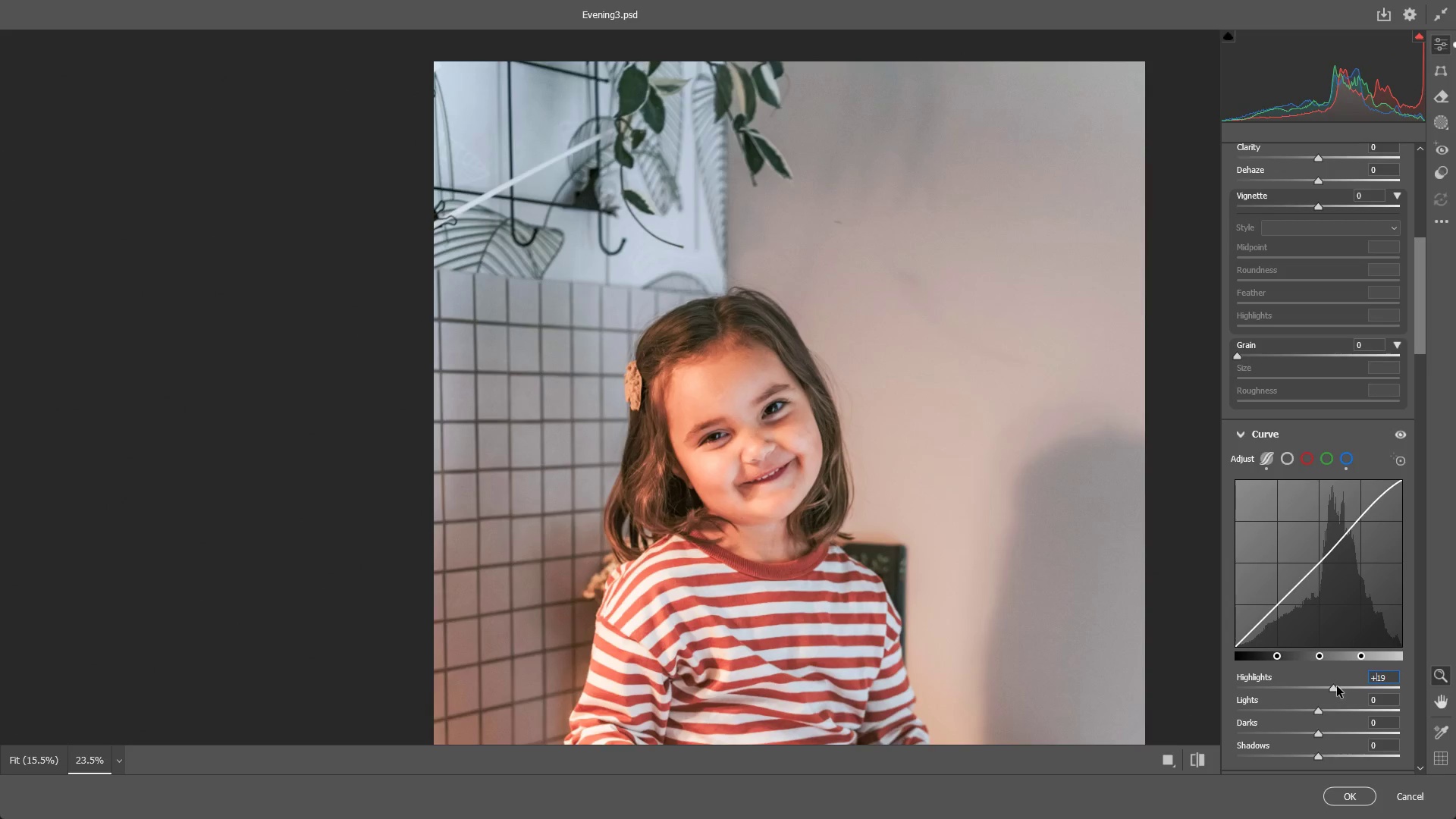 
key(Control+Z)
 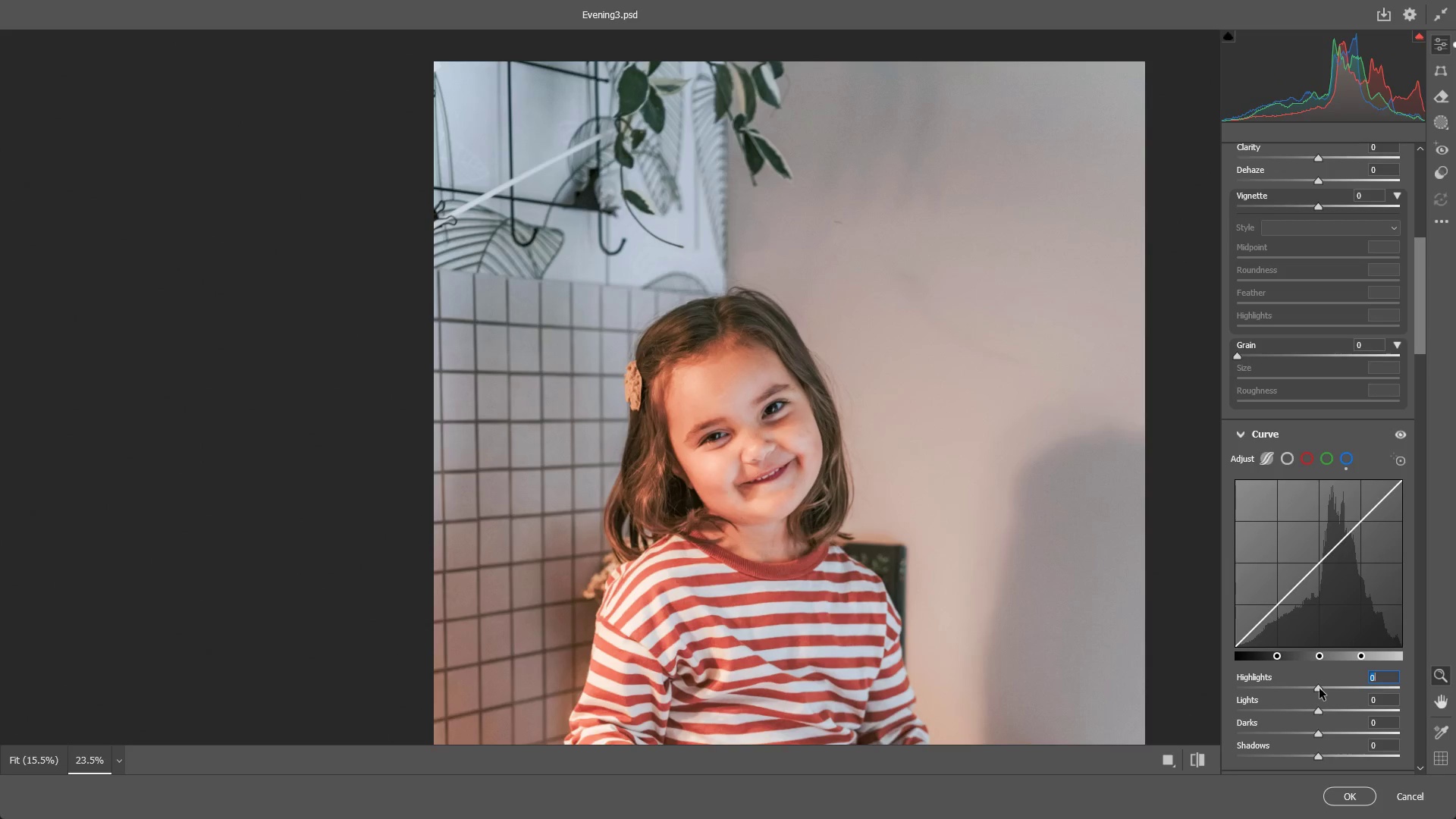 
left_click_drag(start_coordinate=[1317, 688], to_coordinate=[1337, 686])
 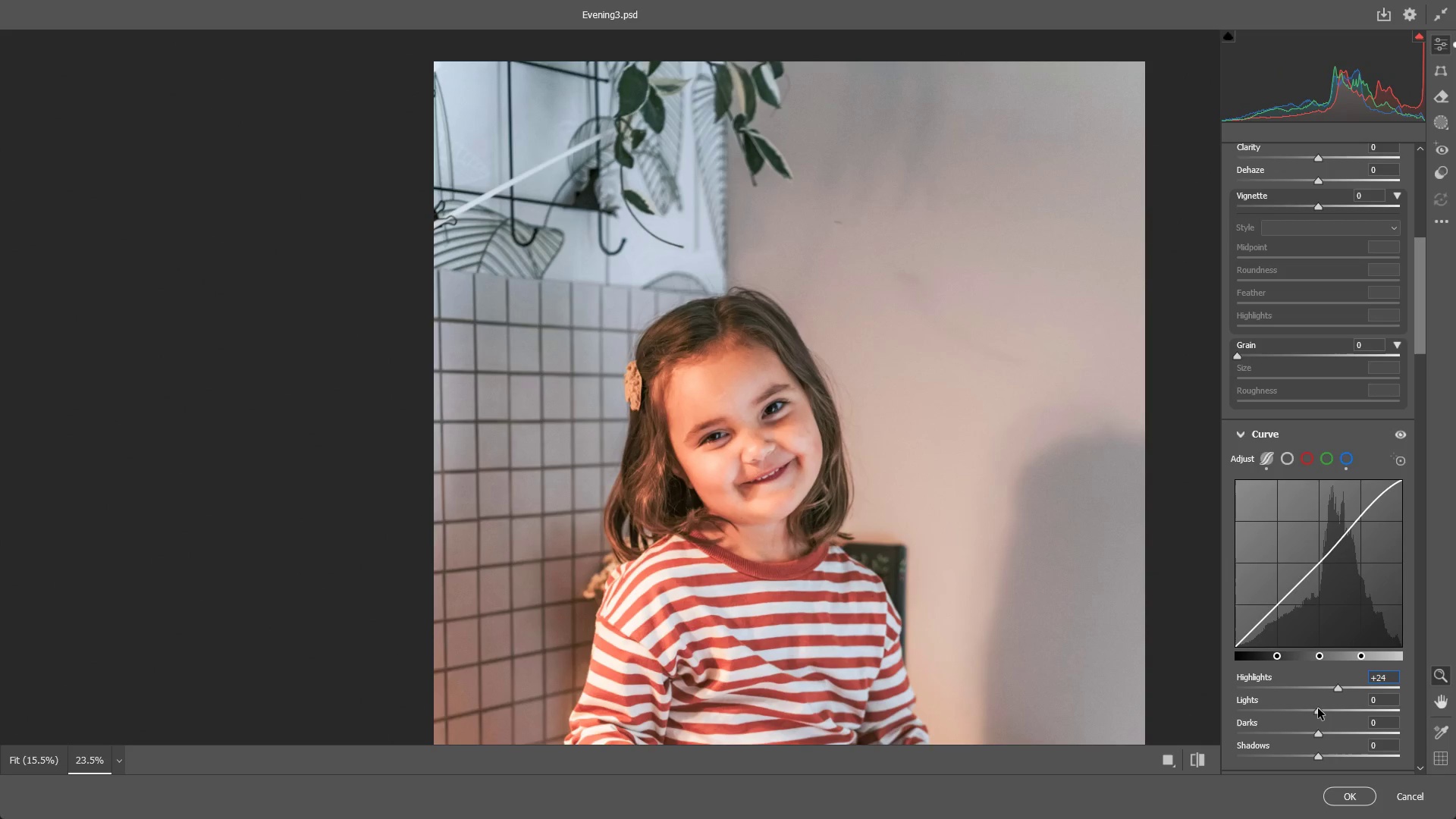 
left_click_drag(start_coordinate=[1320, 711], to_coordinate=[1299, 715])
 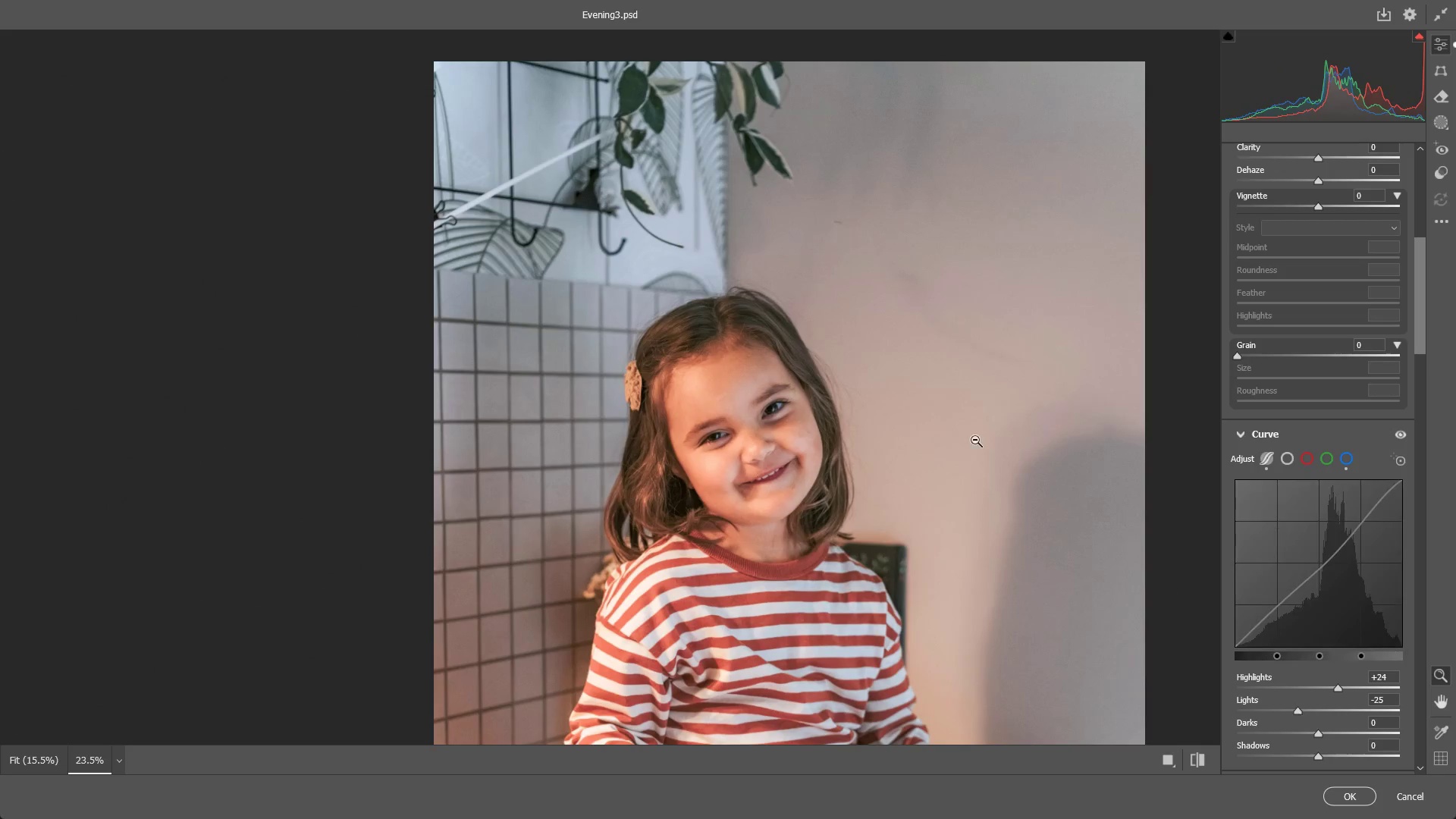 
left_click_drag(start_coordinate=[957, 412], to_coordinate=[874, 400])
 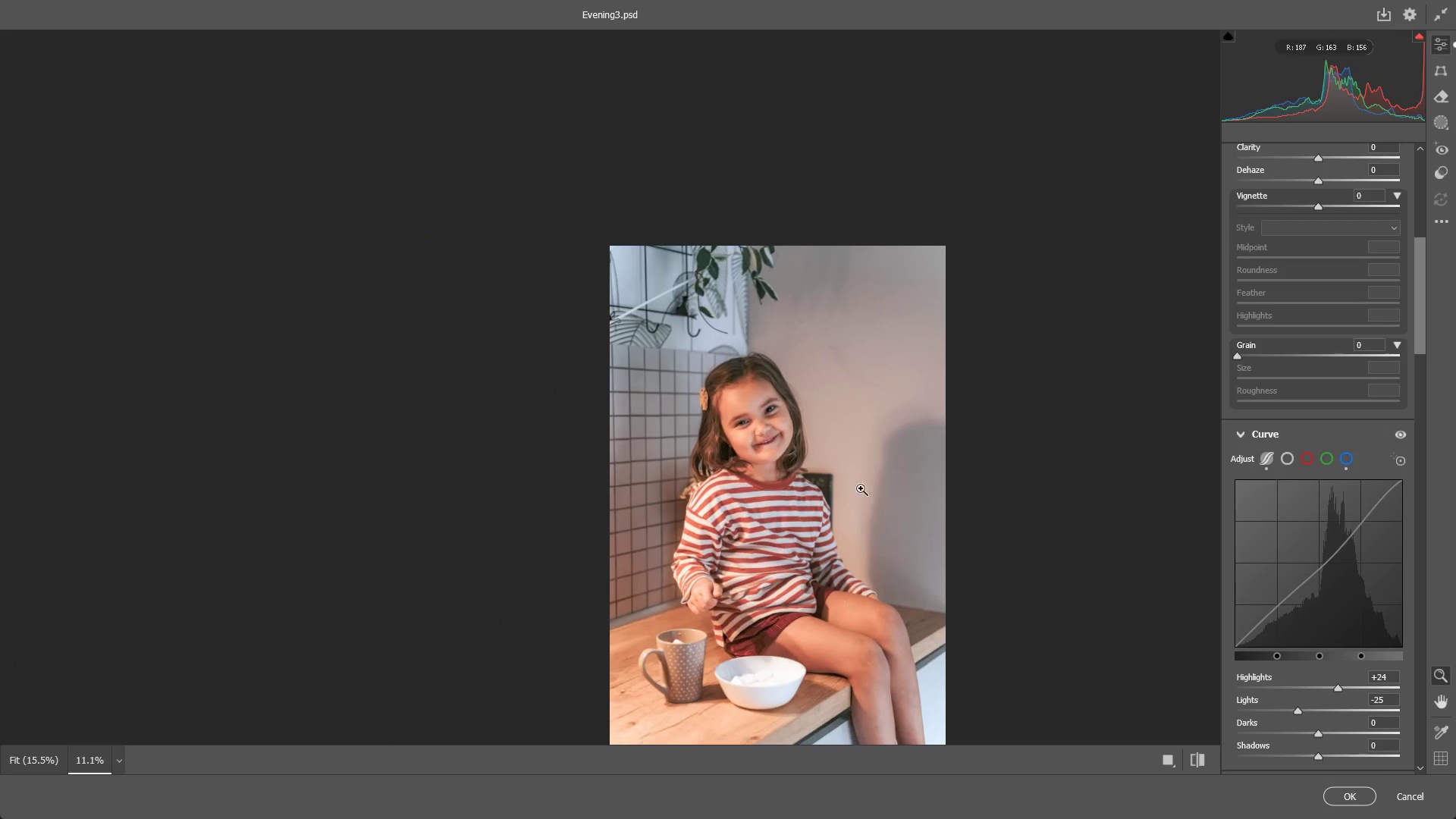 
hold_key(key=Space, duration=0.41)
 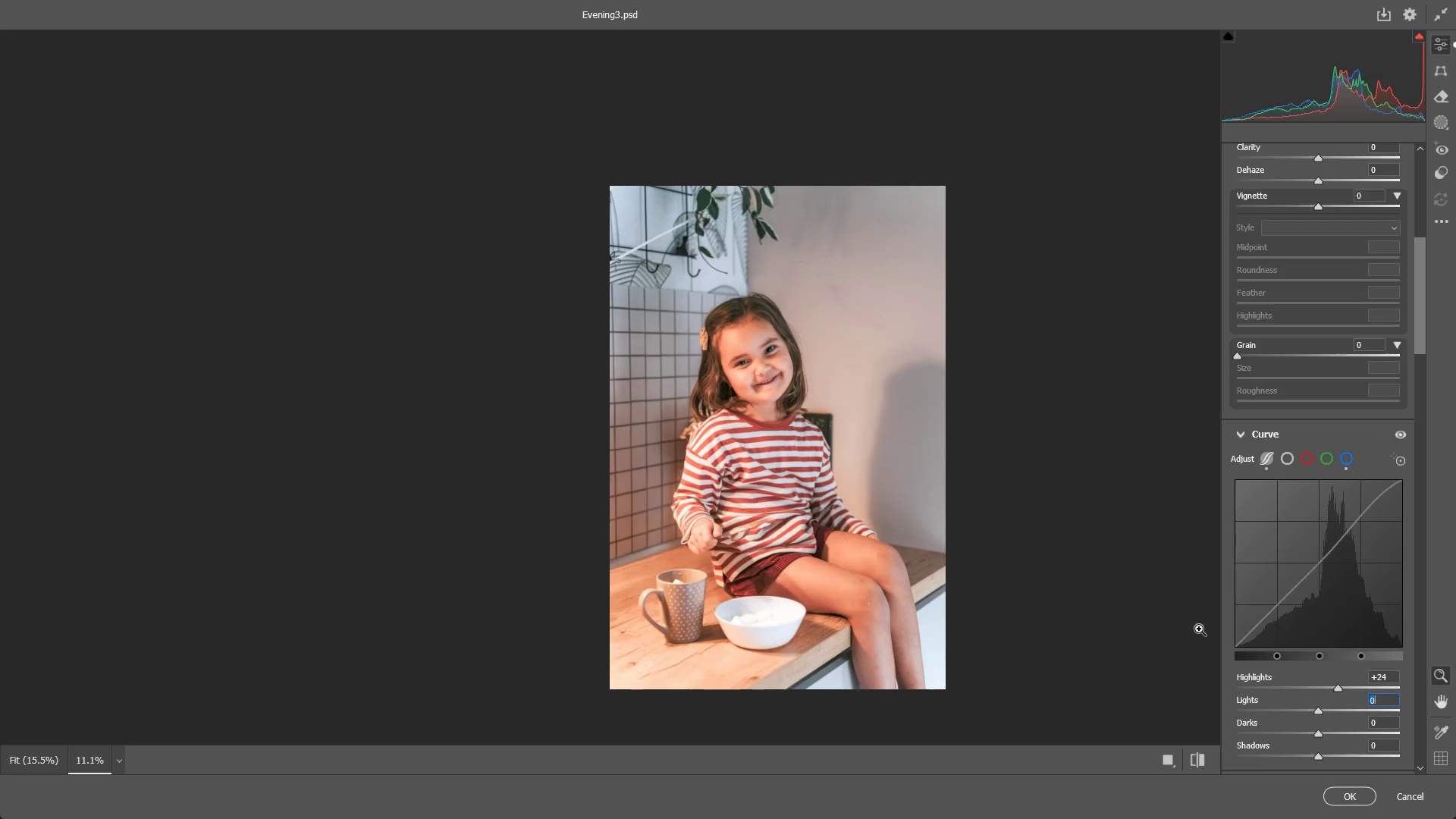 
left_click_drag(start_coordinate=[854, 494], to_coordinate=[863, 434])
 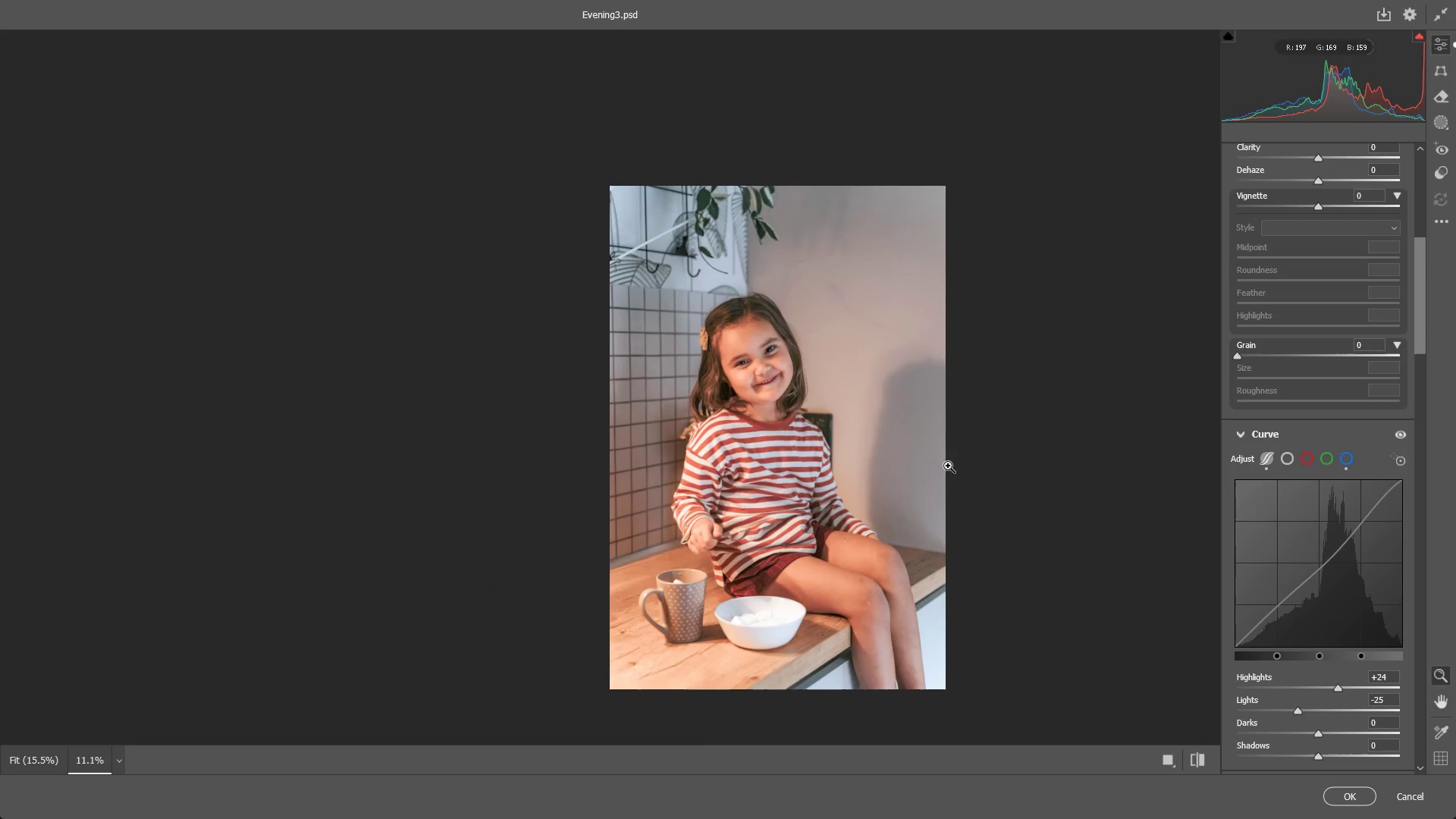 
key(Control+ControlLeft)
 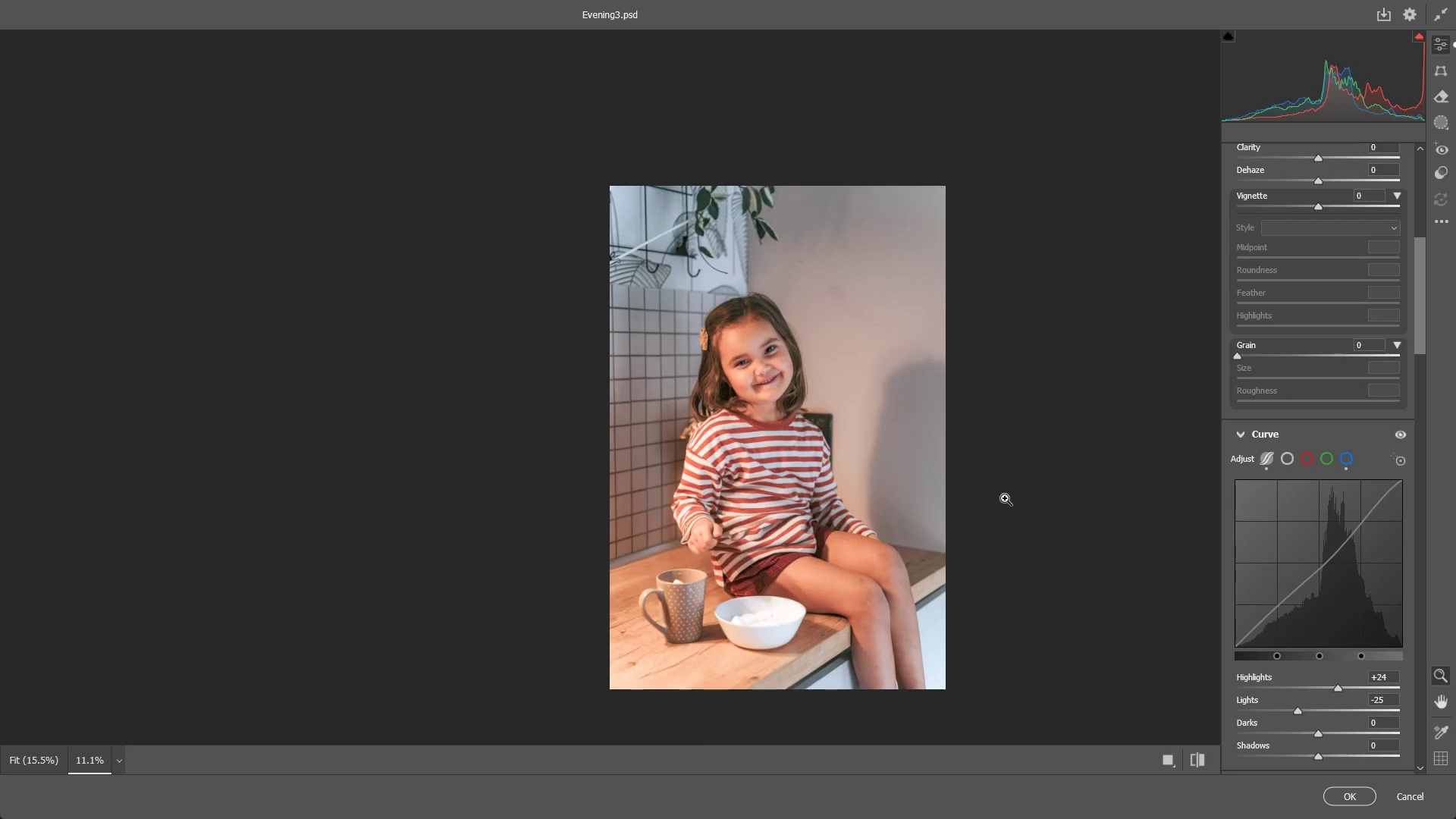 
key(Control+Z)
 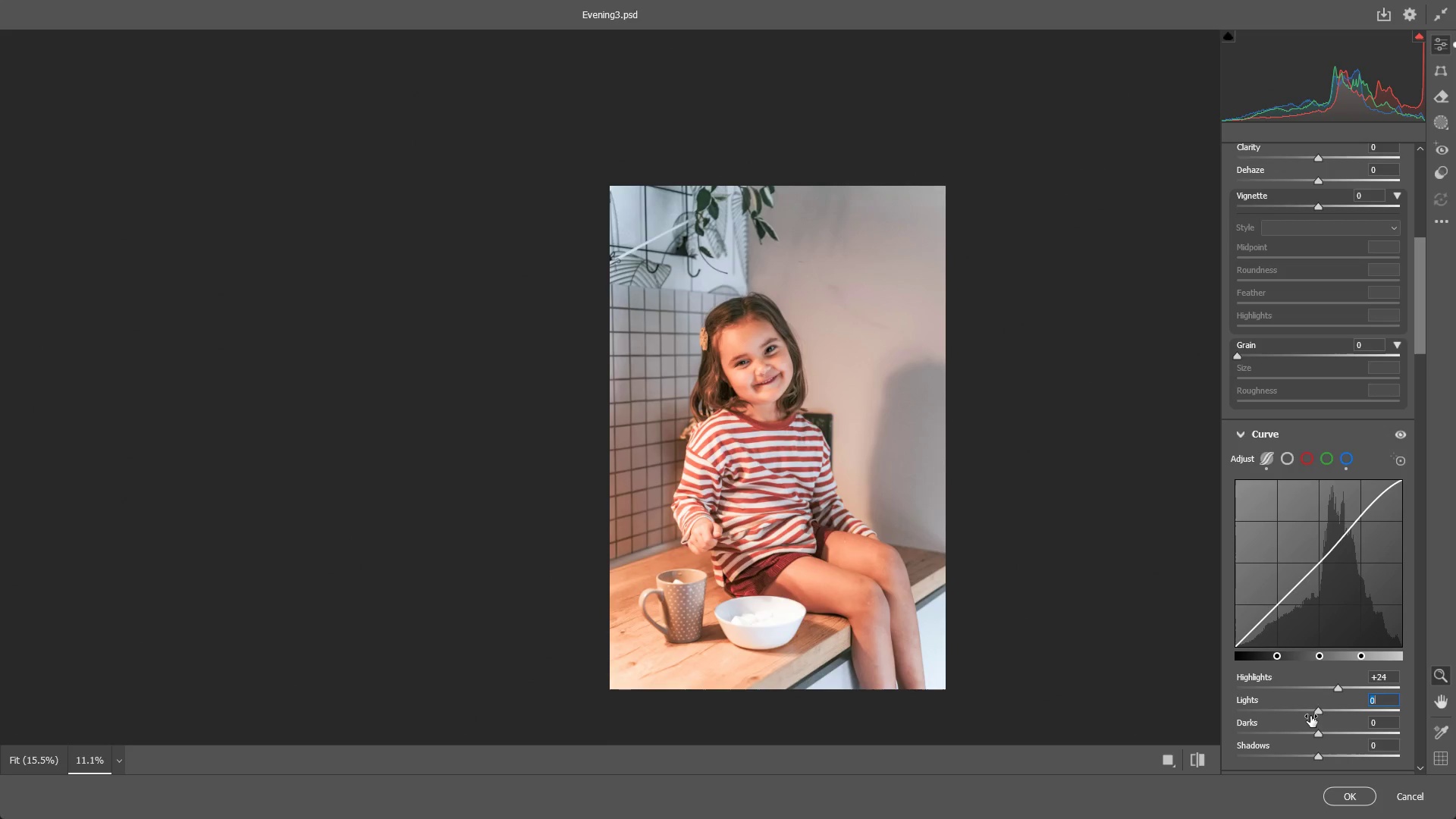 
left_click_drag(start_coordinate=[1319, 712], to_coordinate=[1300, 703])
 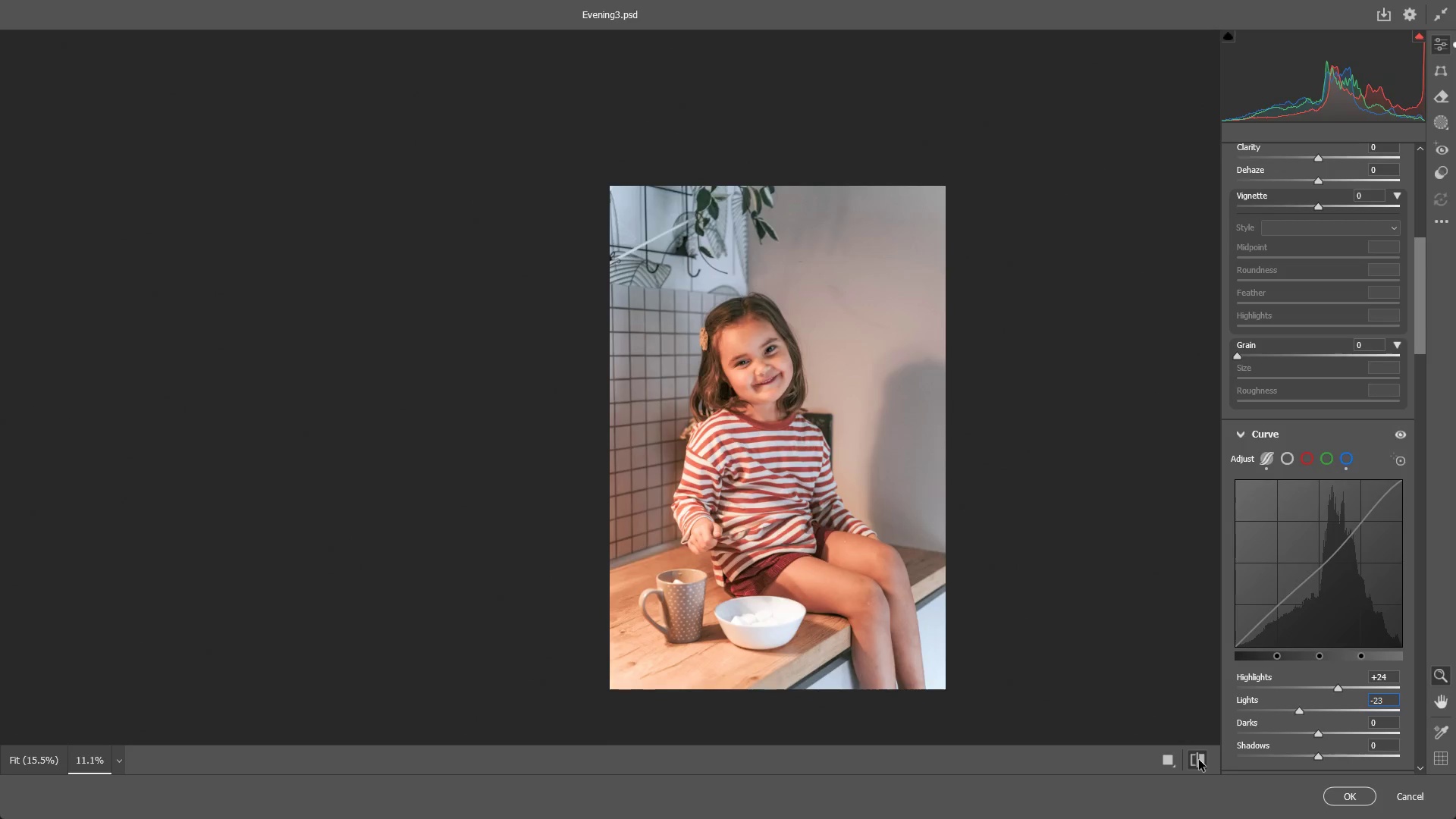 
double_click([1199, 760])
 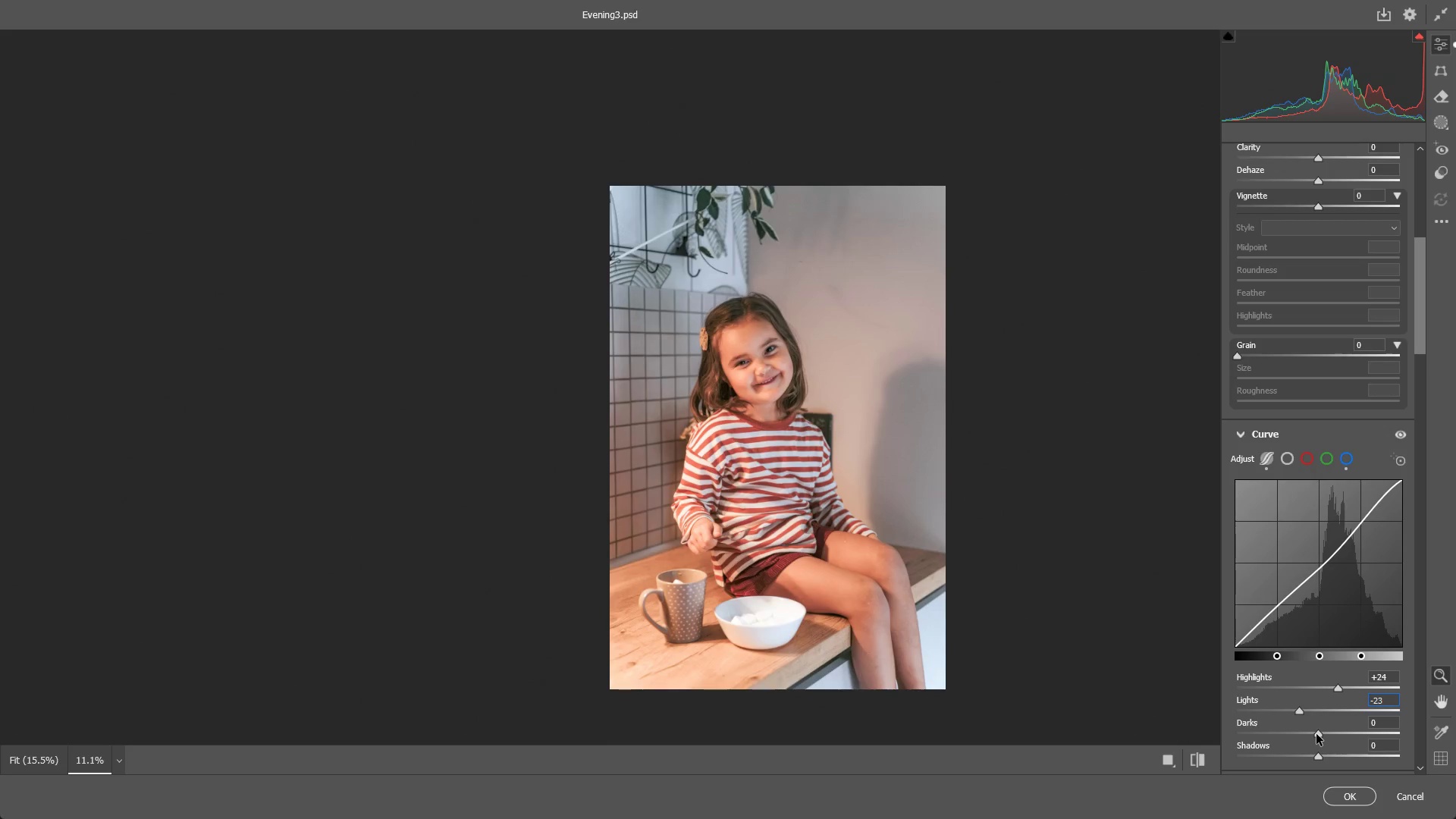 
left_click_drag(start_coordinate=[1316, 734], to_coordinate=[1301, 736])
 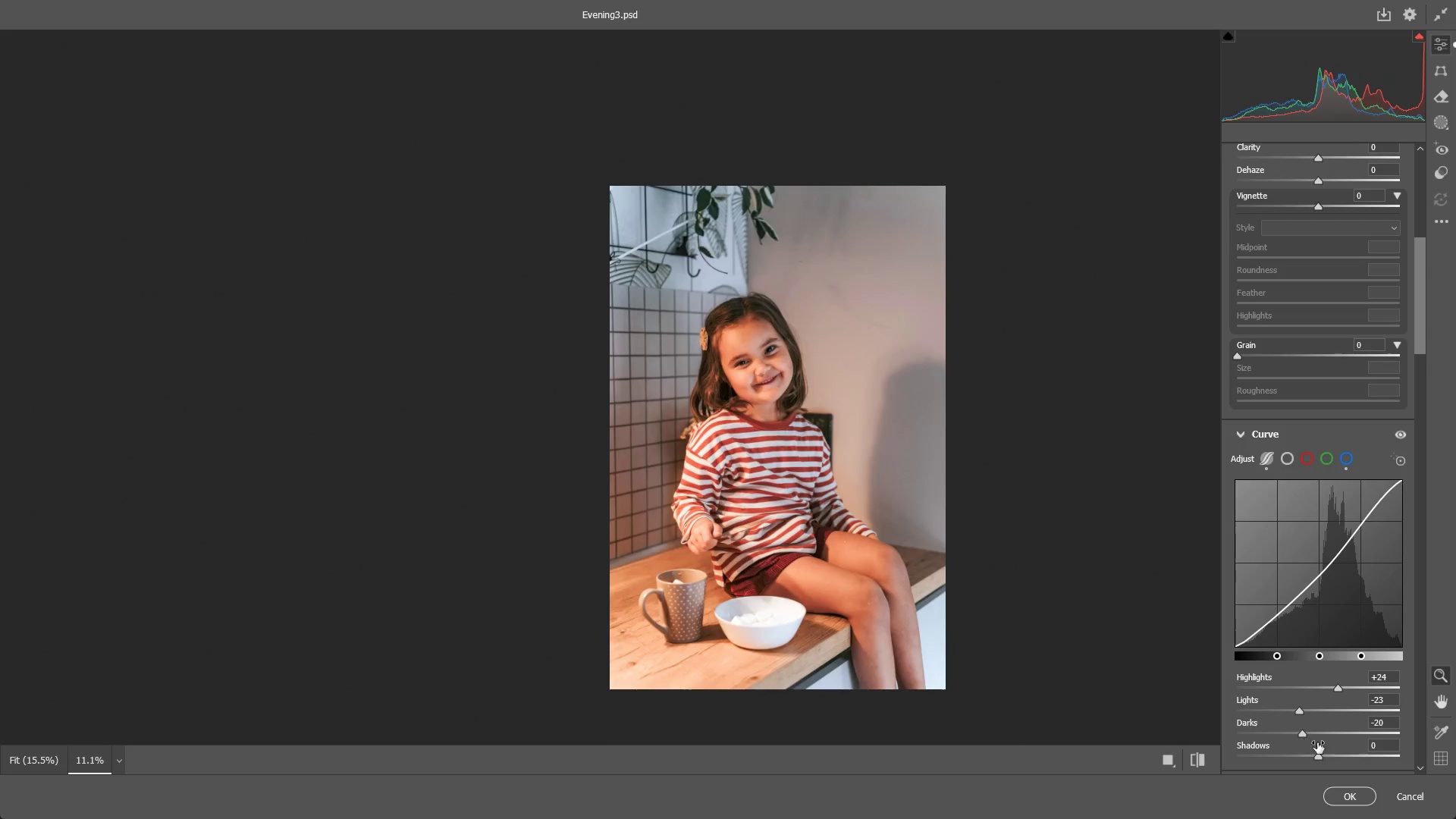 
key(Control+ControlLeft)
 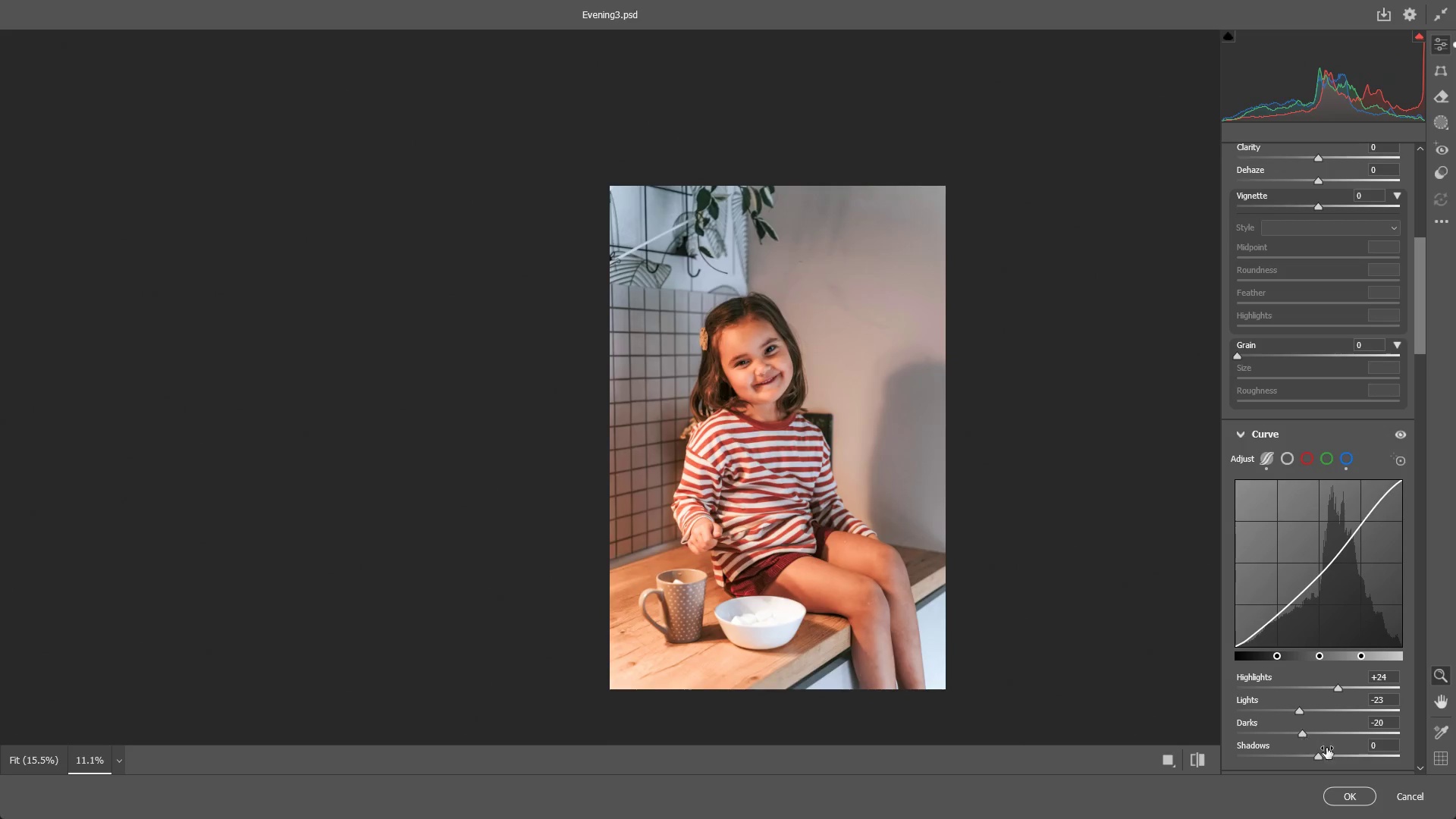 
key(Control+Z)
 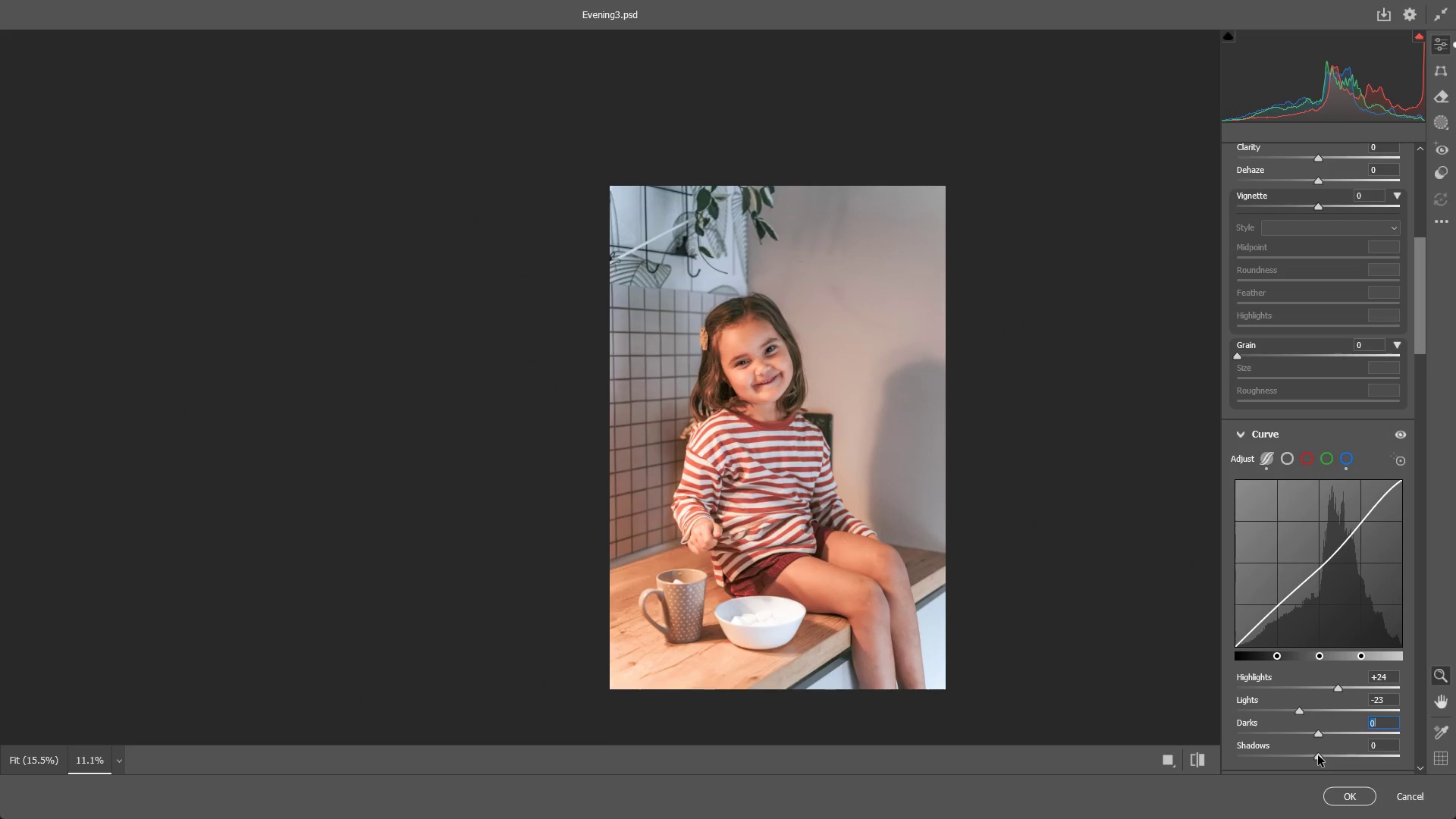 
left_click_drag(start_coordinate=[1318, 755], to_coordinate=[1286, 755])
 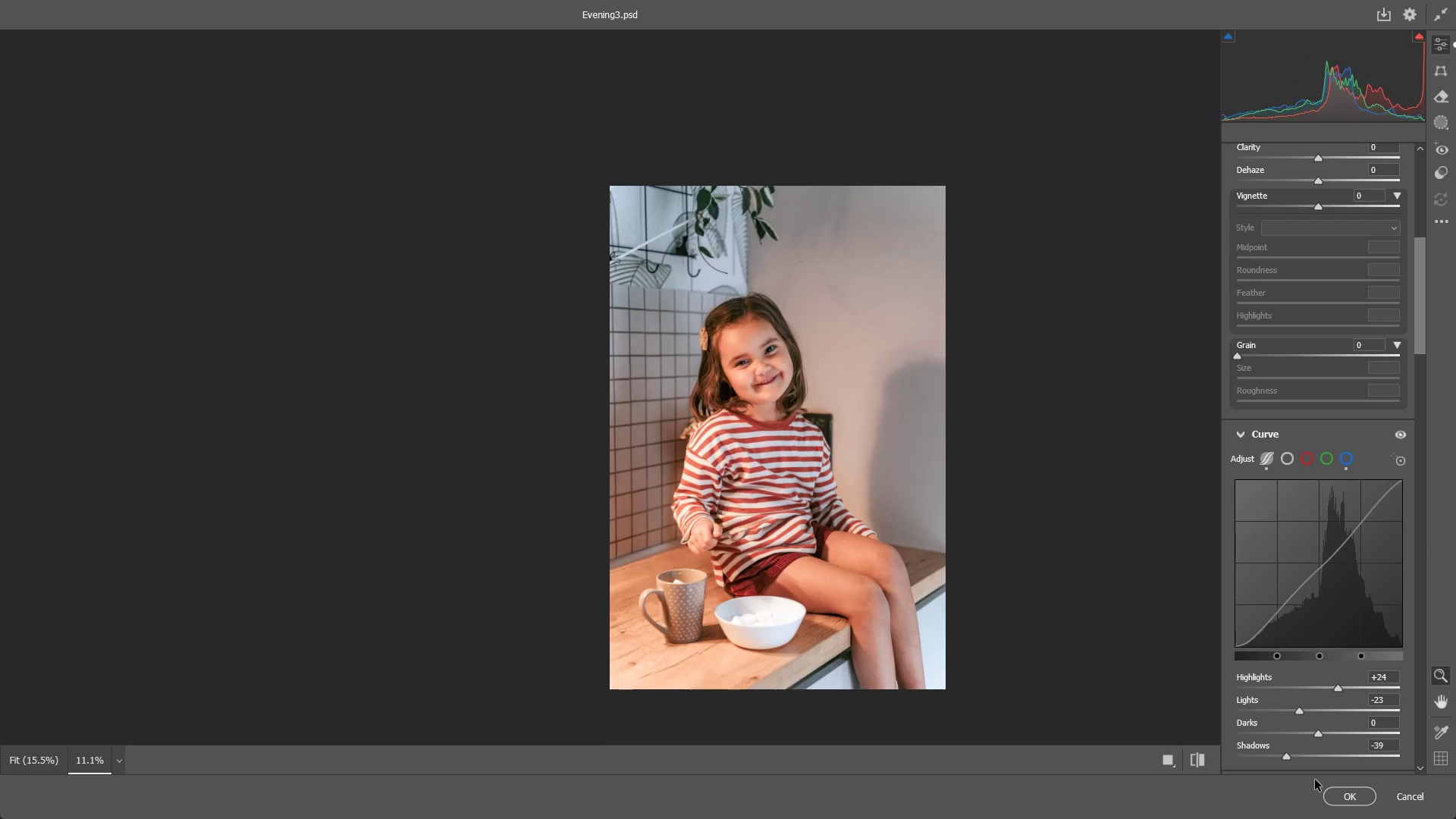 
wait(19.7)
 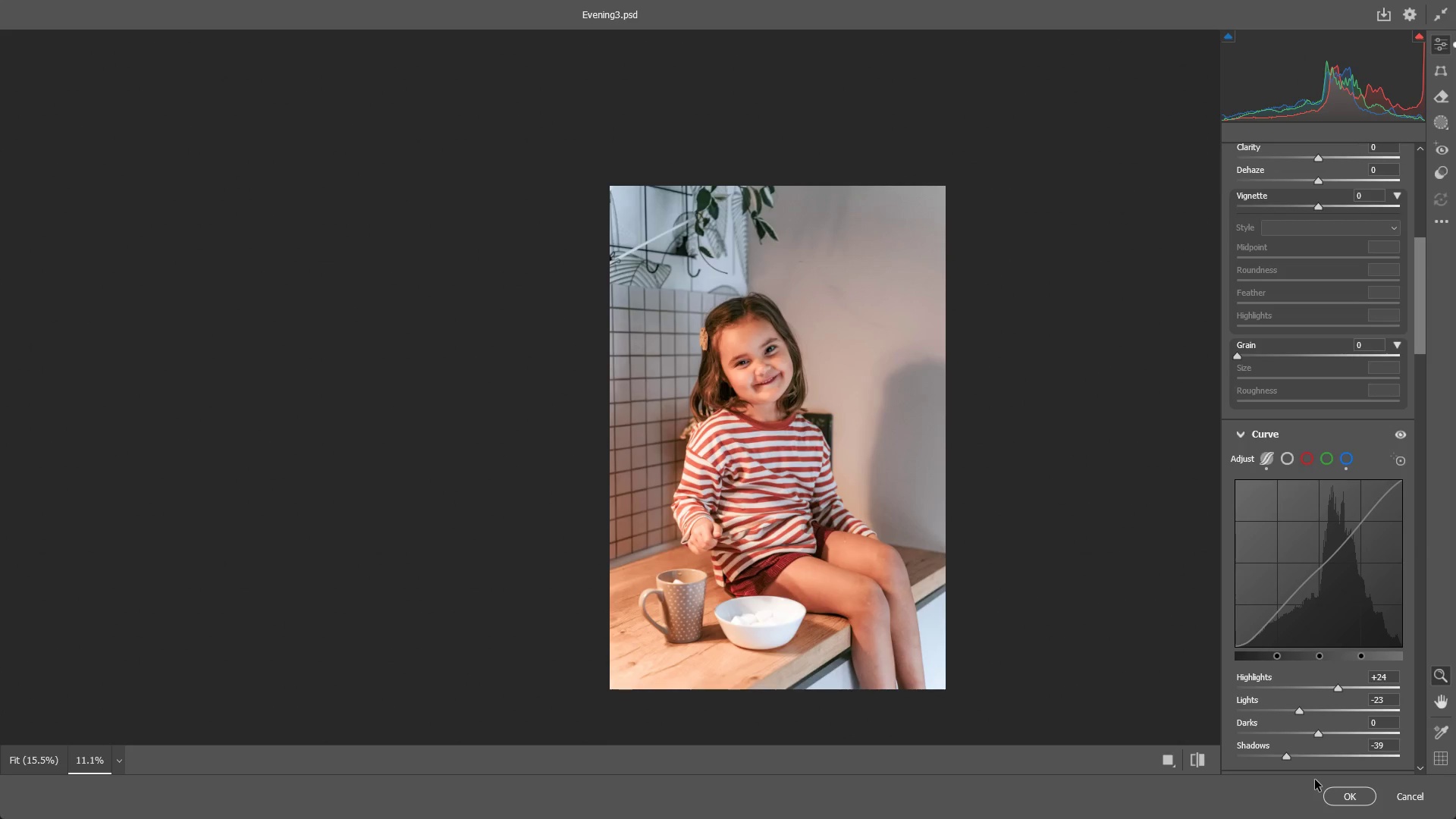 
scroll: coordinate [1304, 519], scroll_direction: down, amount: 4.0
 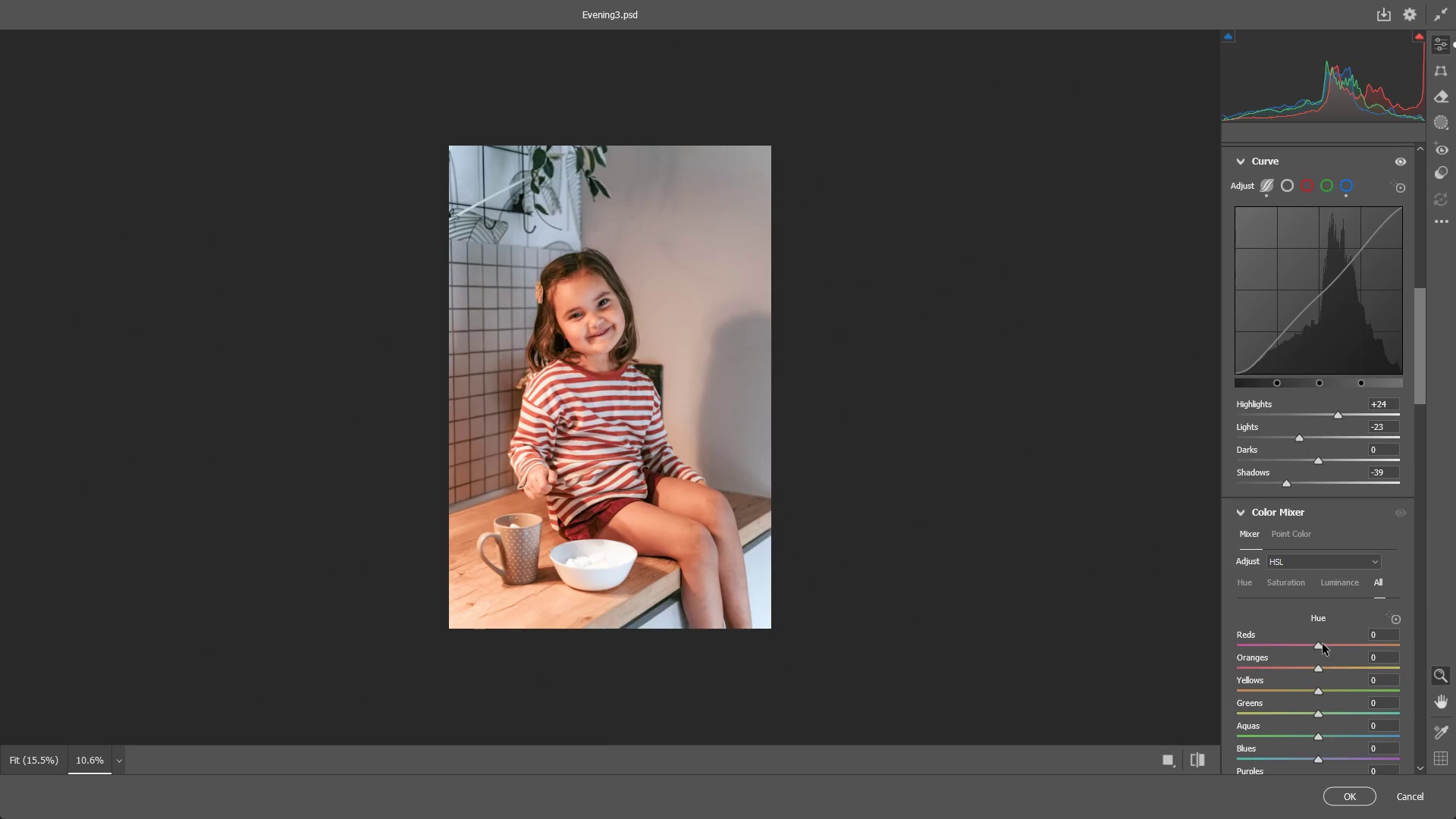 
left_click_drag(start_coordinate=[1319, 645], to_coordinate=[1291, 644])
 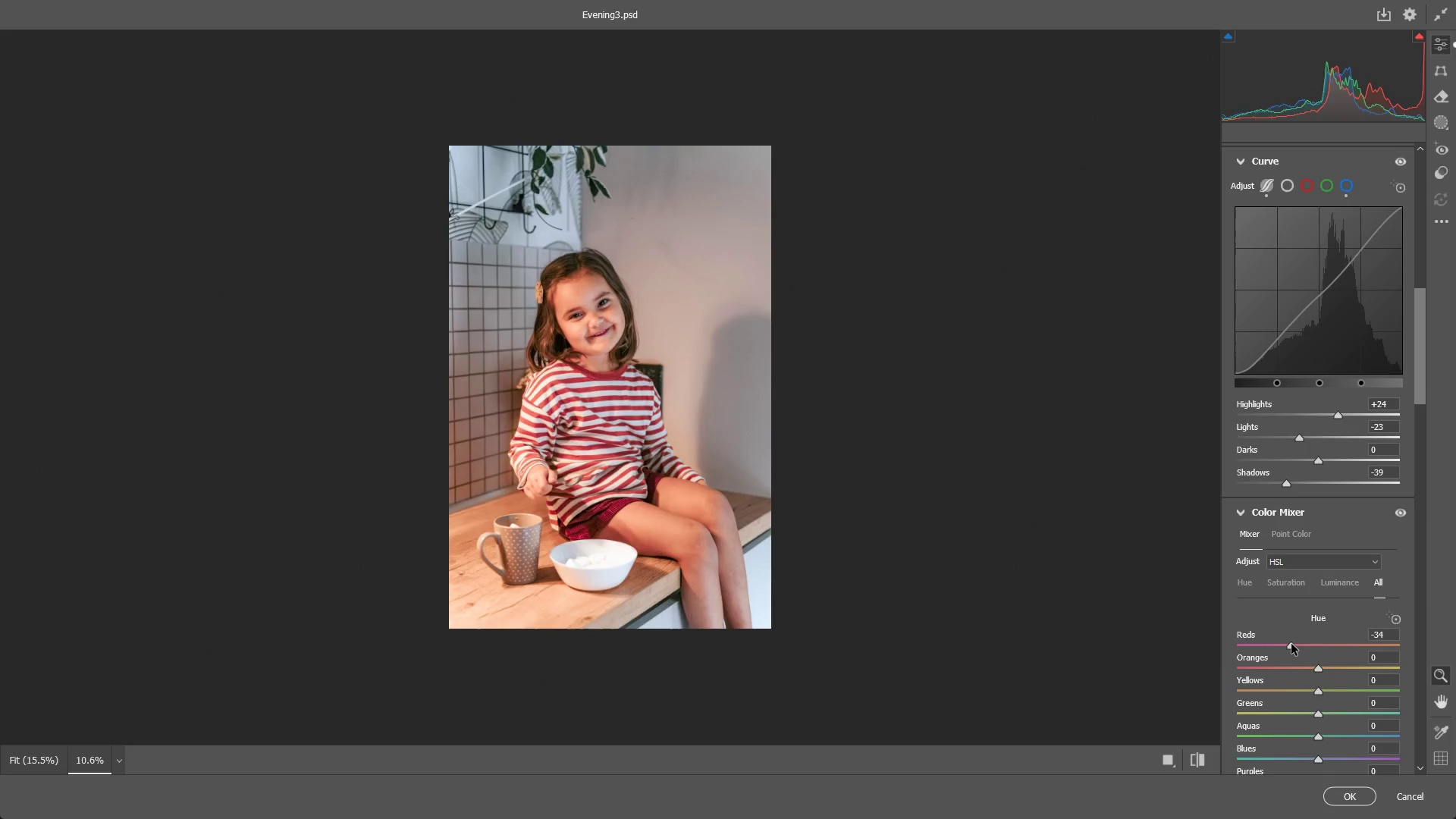 
key(Control+ControlLeft)
 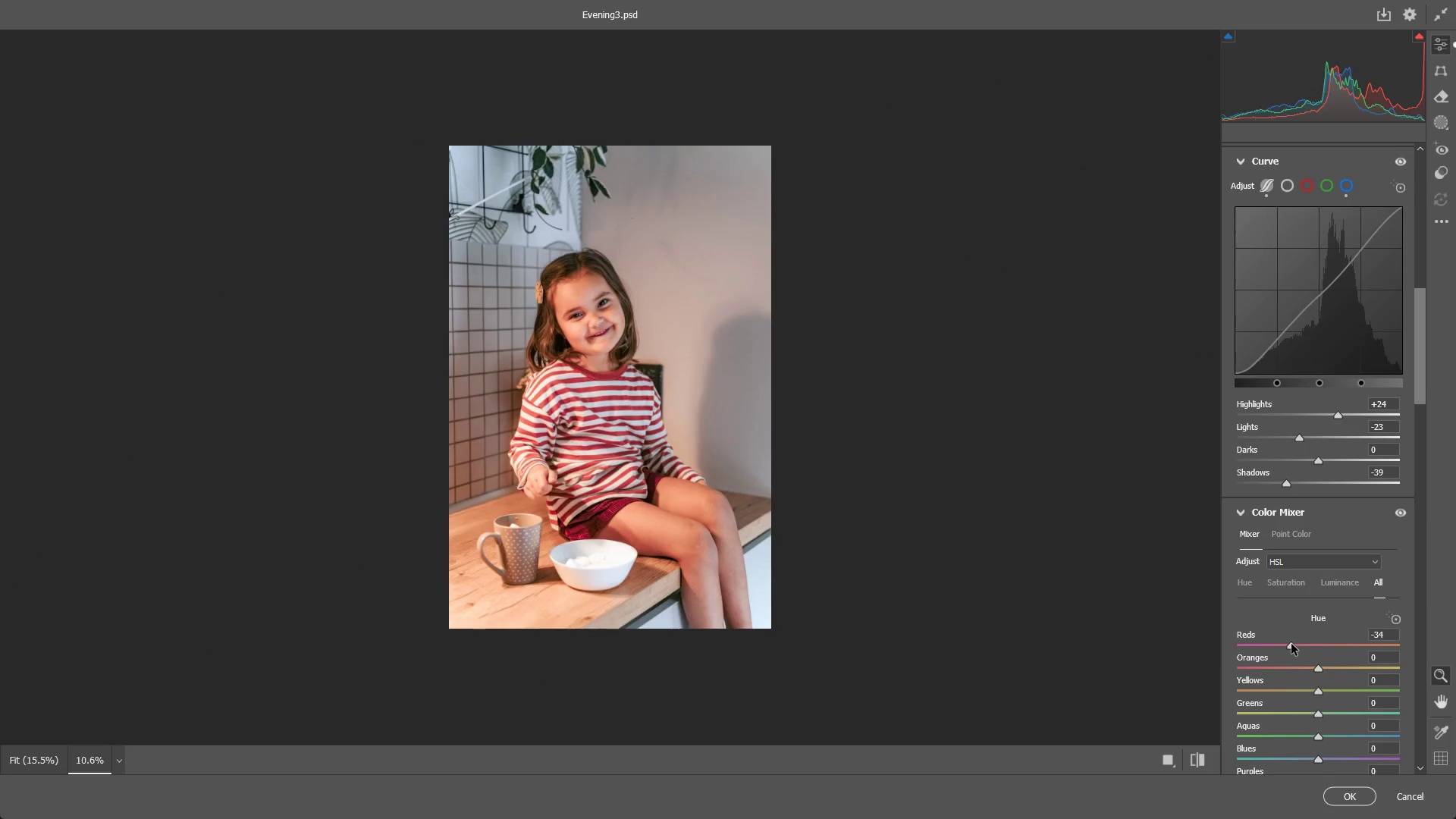 
key(Control+Z)
 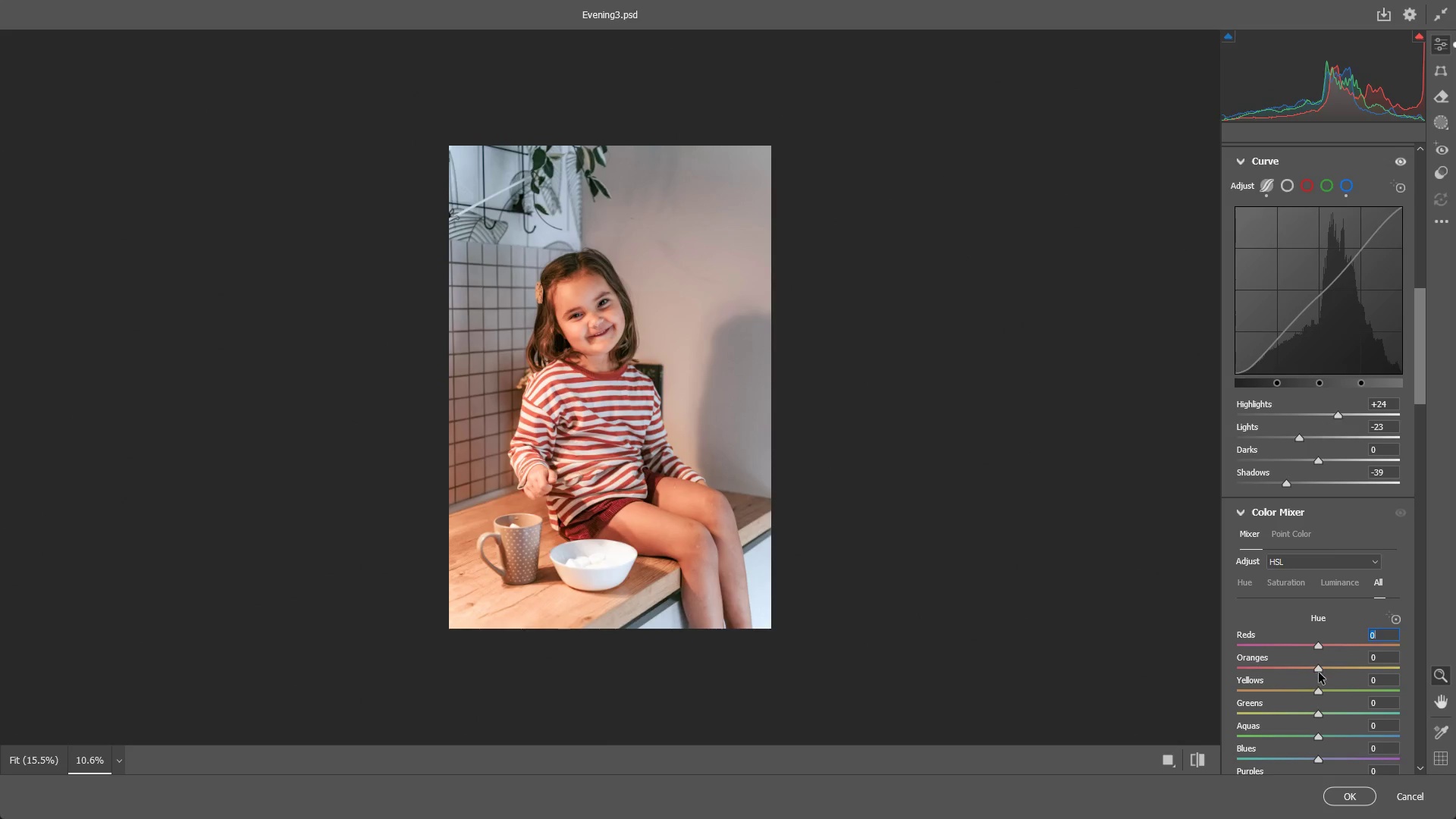 
left_click_drag(start_coordinate=[1319, 669], to_coordinate=[1363, 668])
 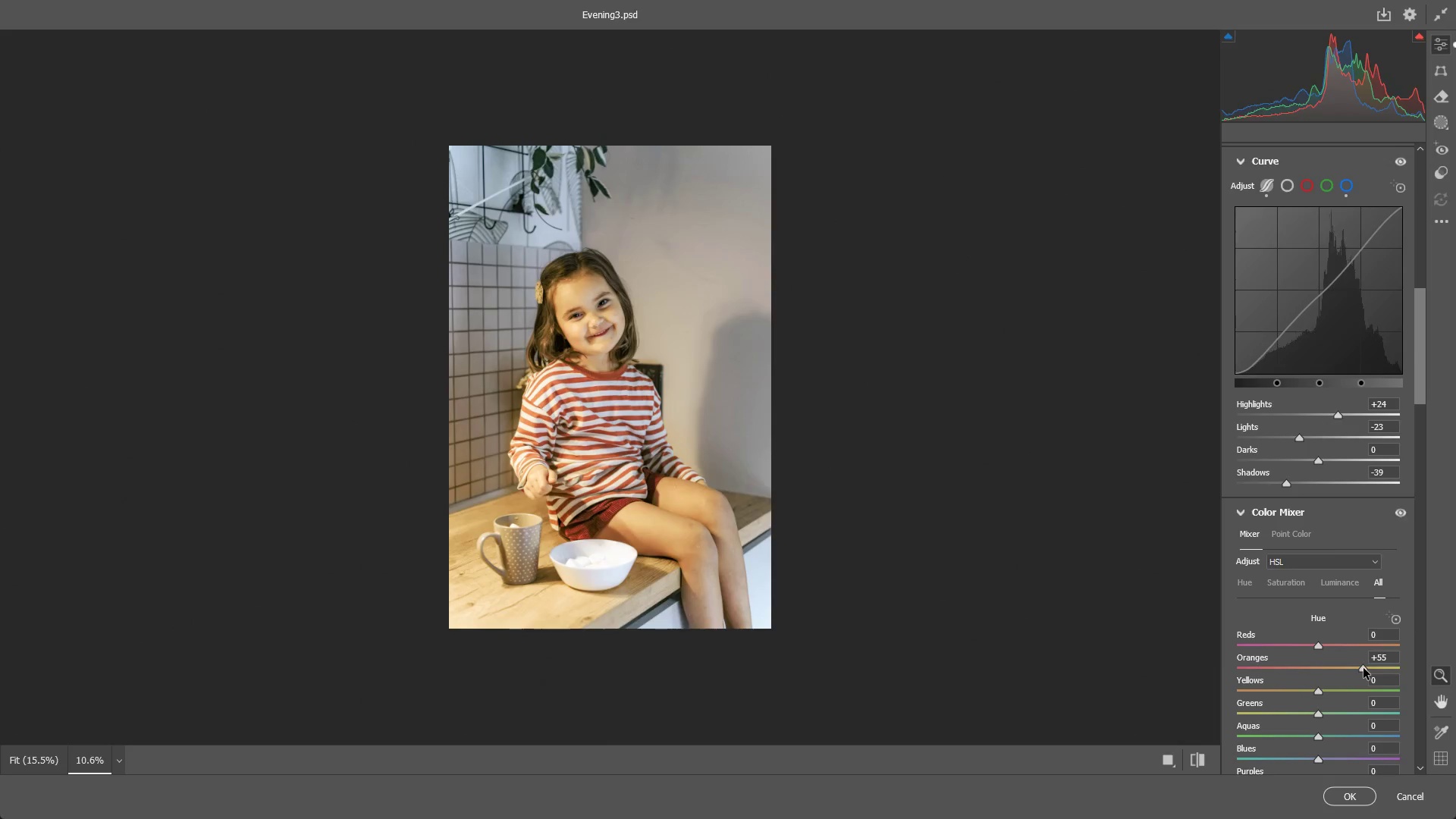 
key(Control+ControlLeft)
 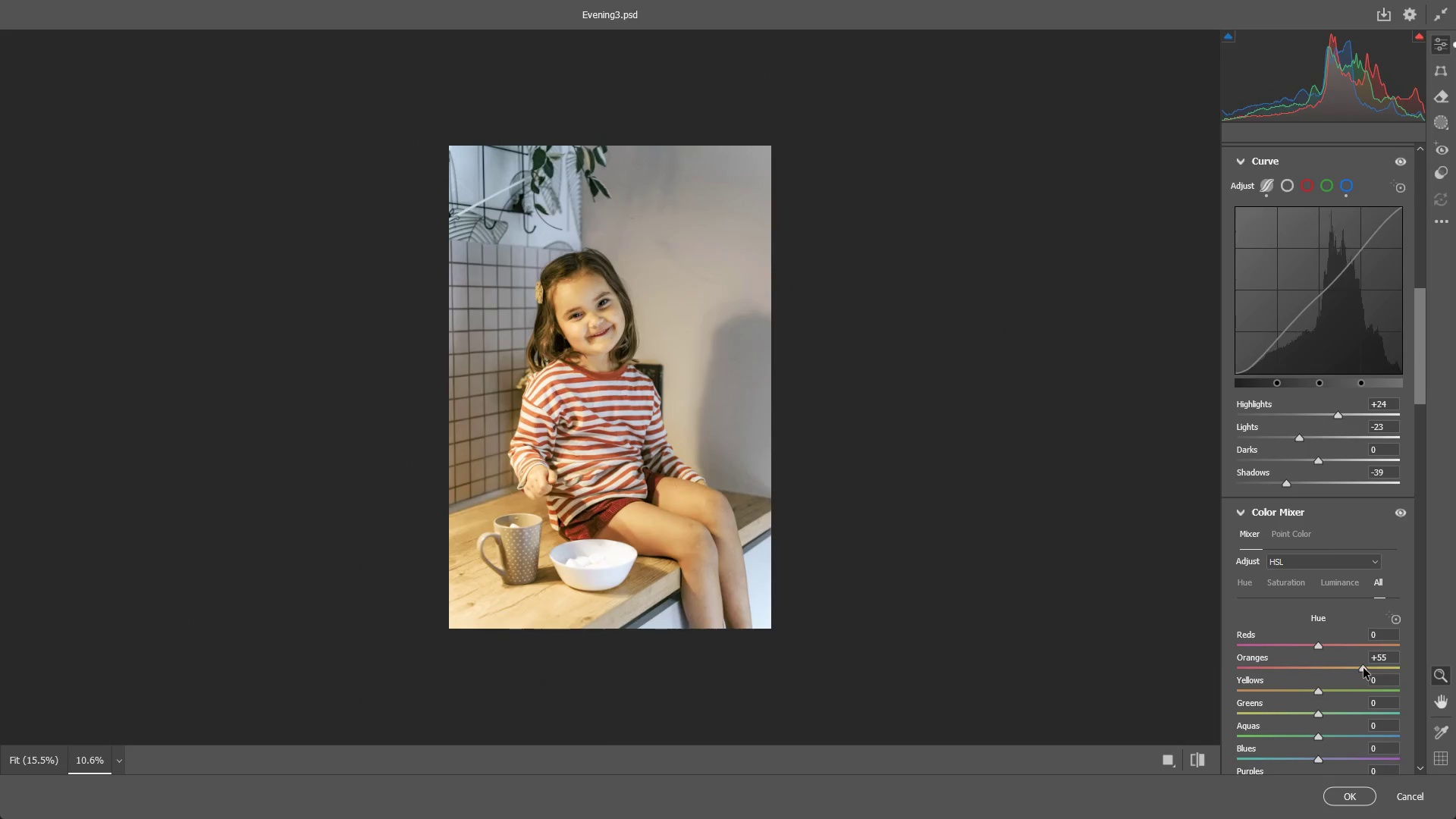 
key(Control+Z)
 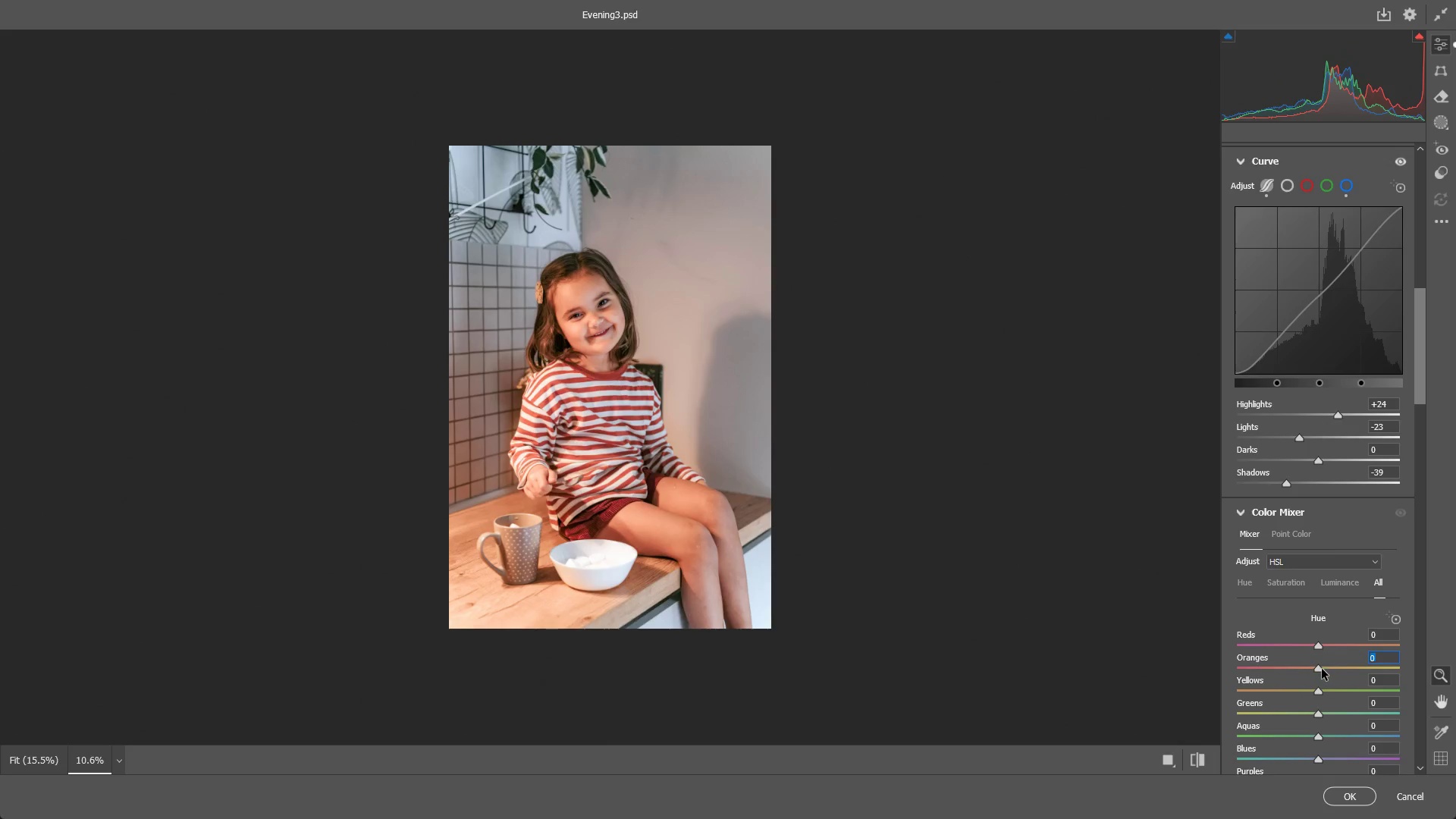 
left_click_drag(start_coordinate=[1319, 668], to_coordinate=[1314, 667])
 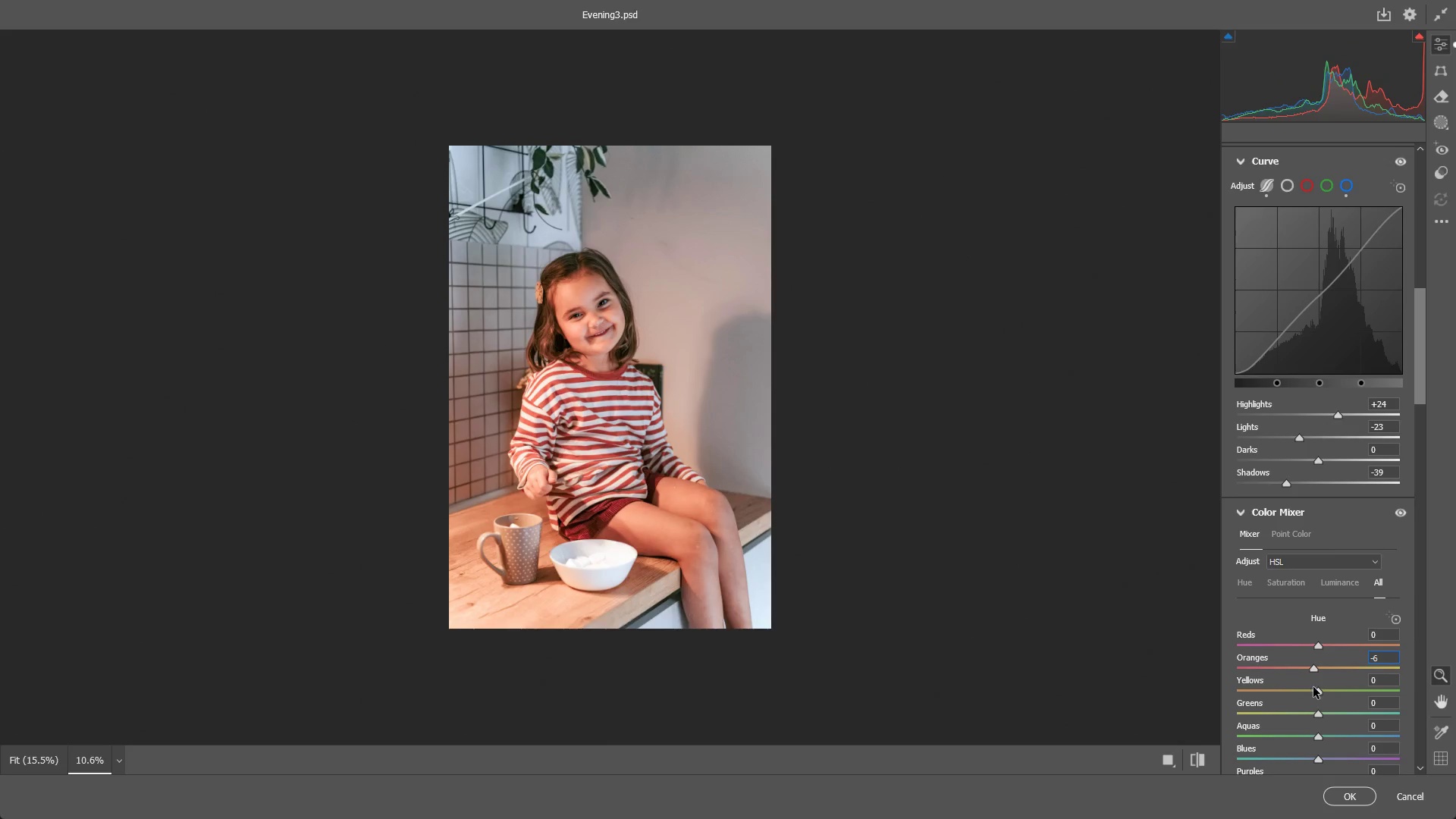 
left_click_drag(start_coordinate=[1317, 692], to_coordinate=[1297, 684])
 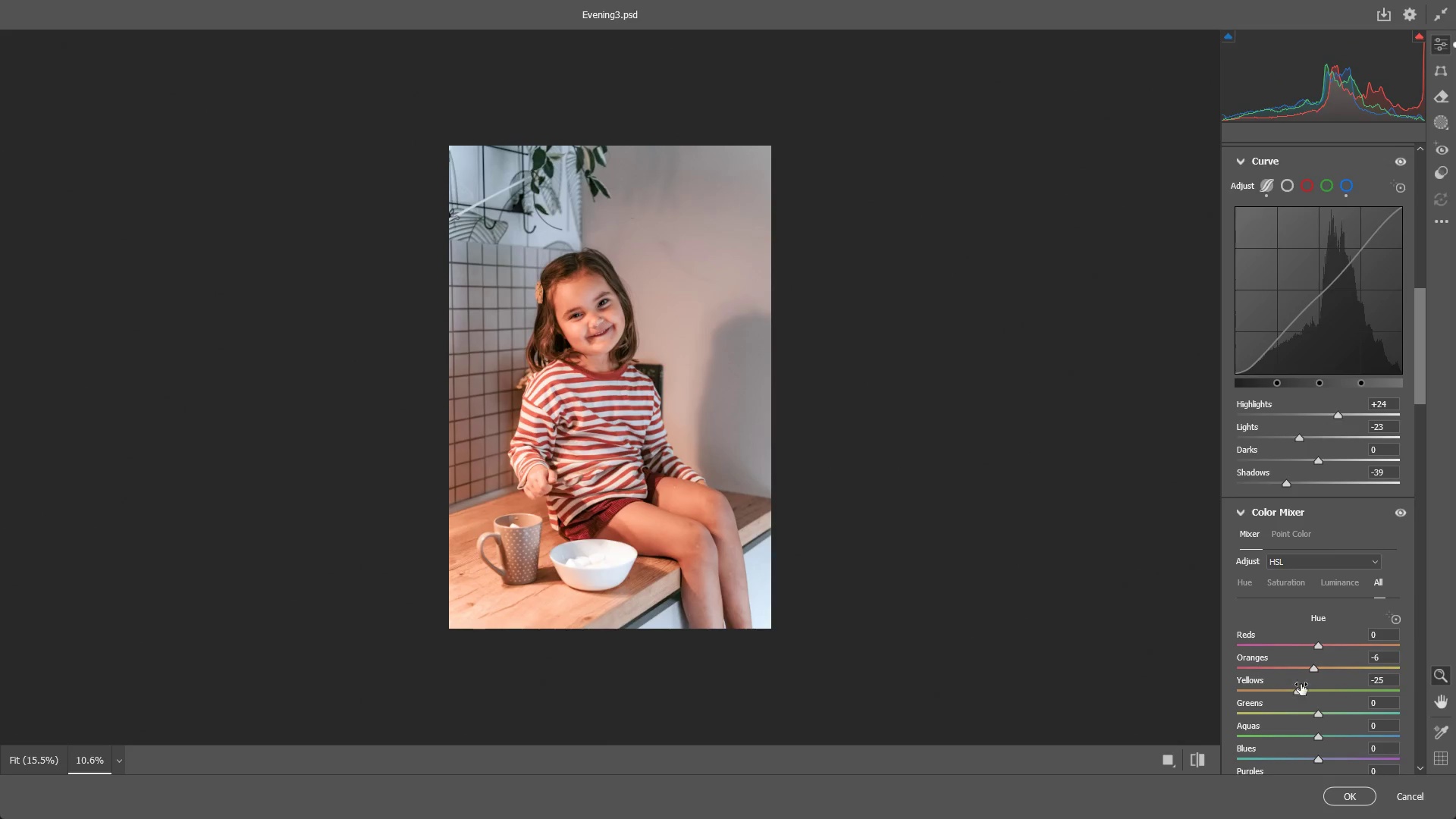 
key(Control+ControlLeft)
 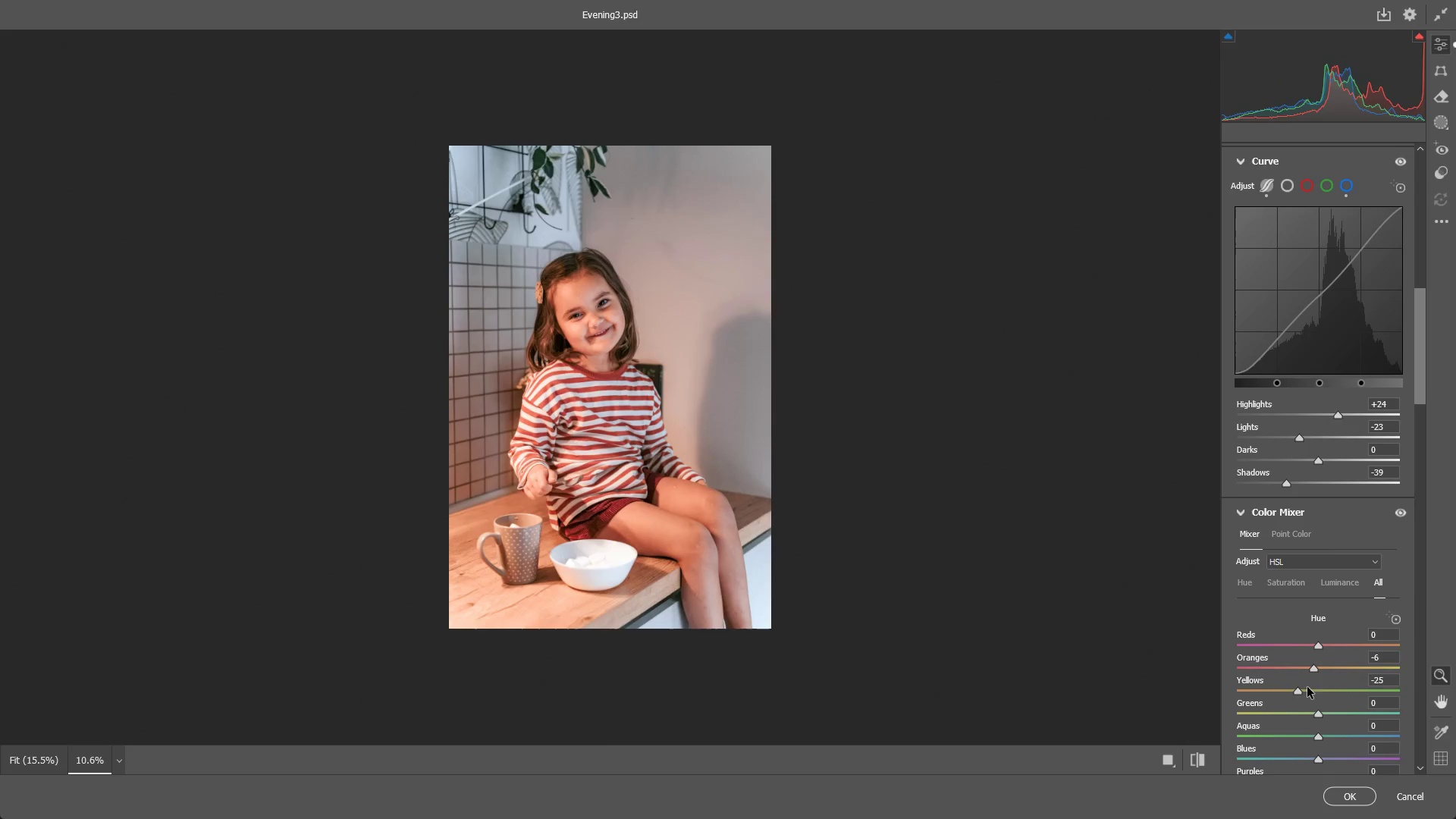 
key(Control+Z)
 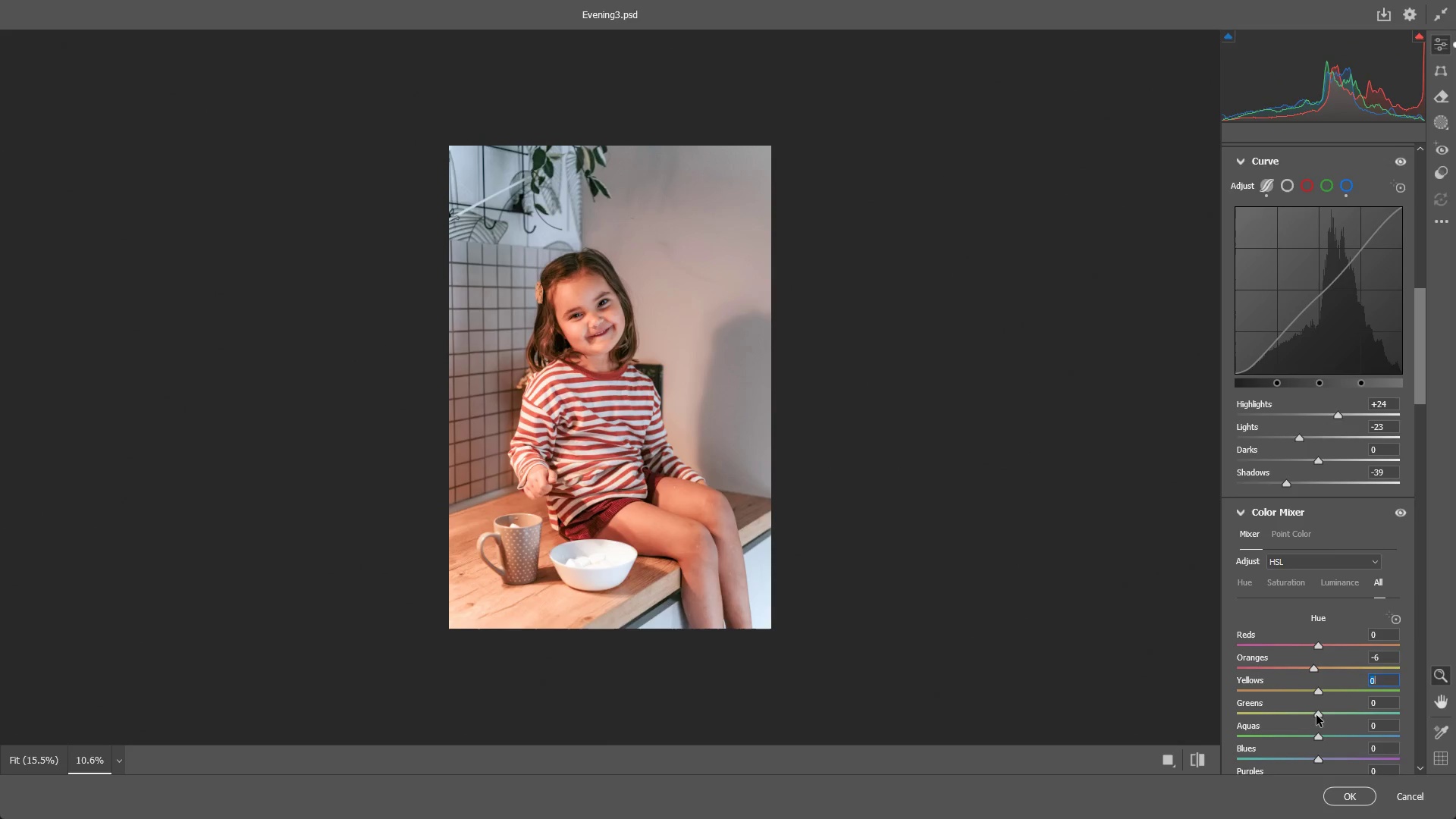 
left_click_drag(start_coordinate=[1317, 713], to_coordinate=[1304, 704])
 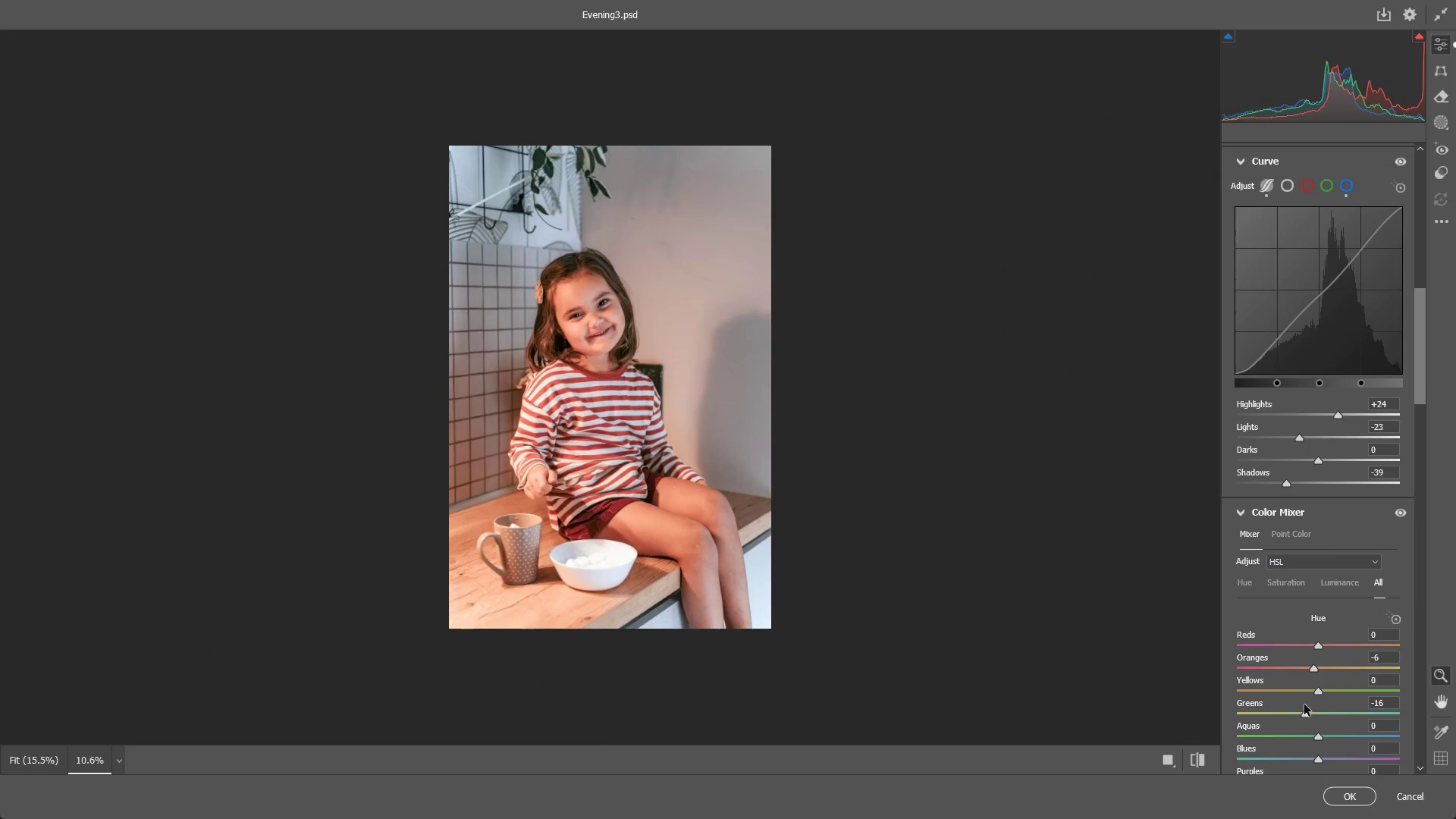 
key(Control+ControlLeft)
 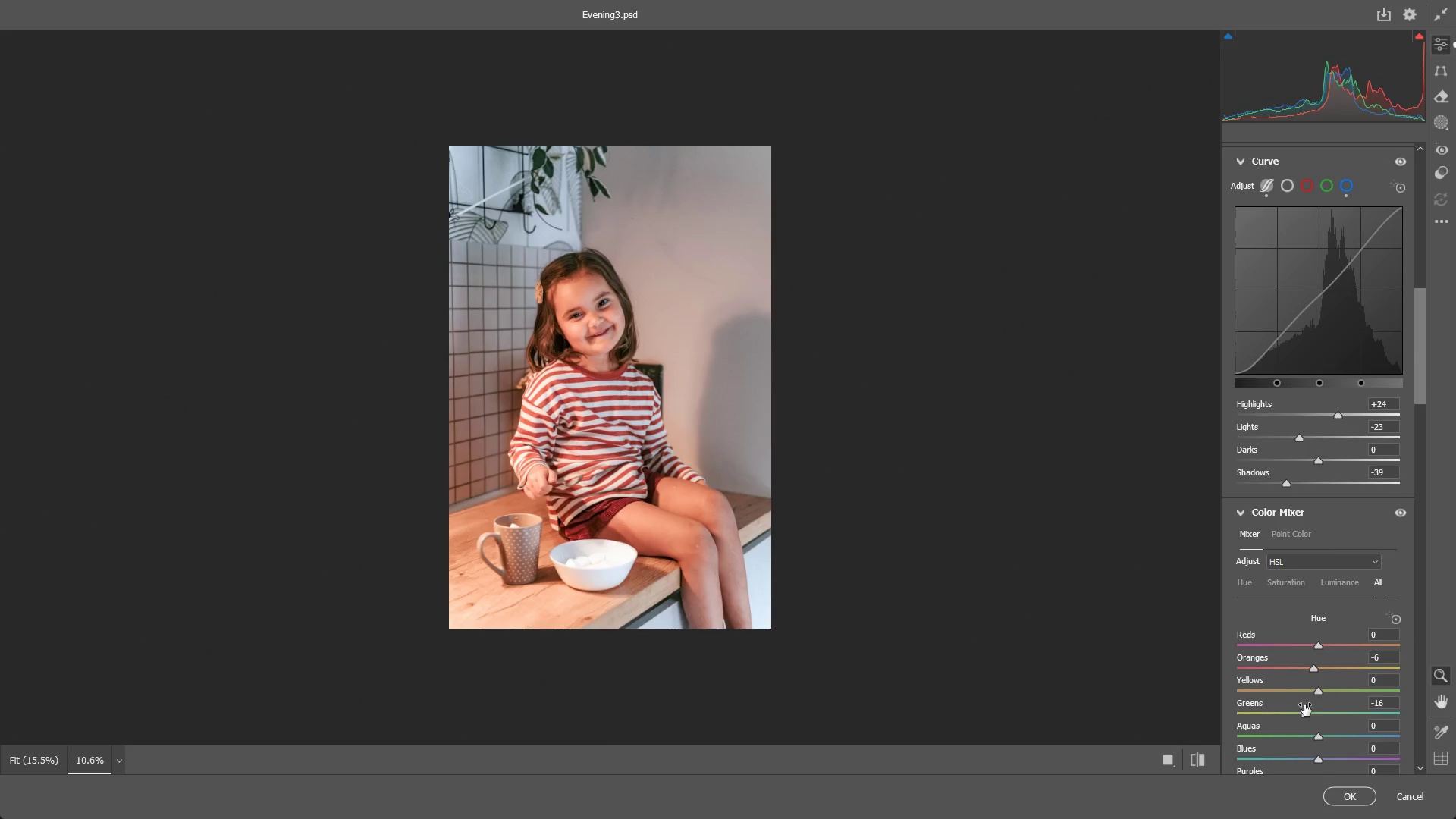 
key(Control+Z)
 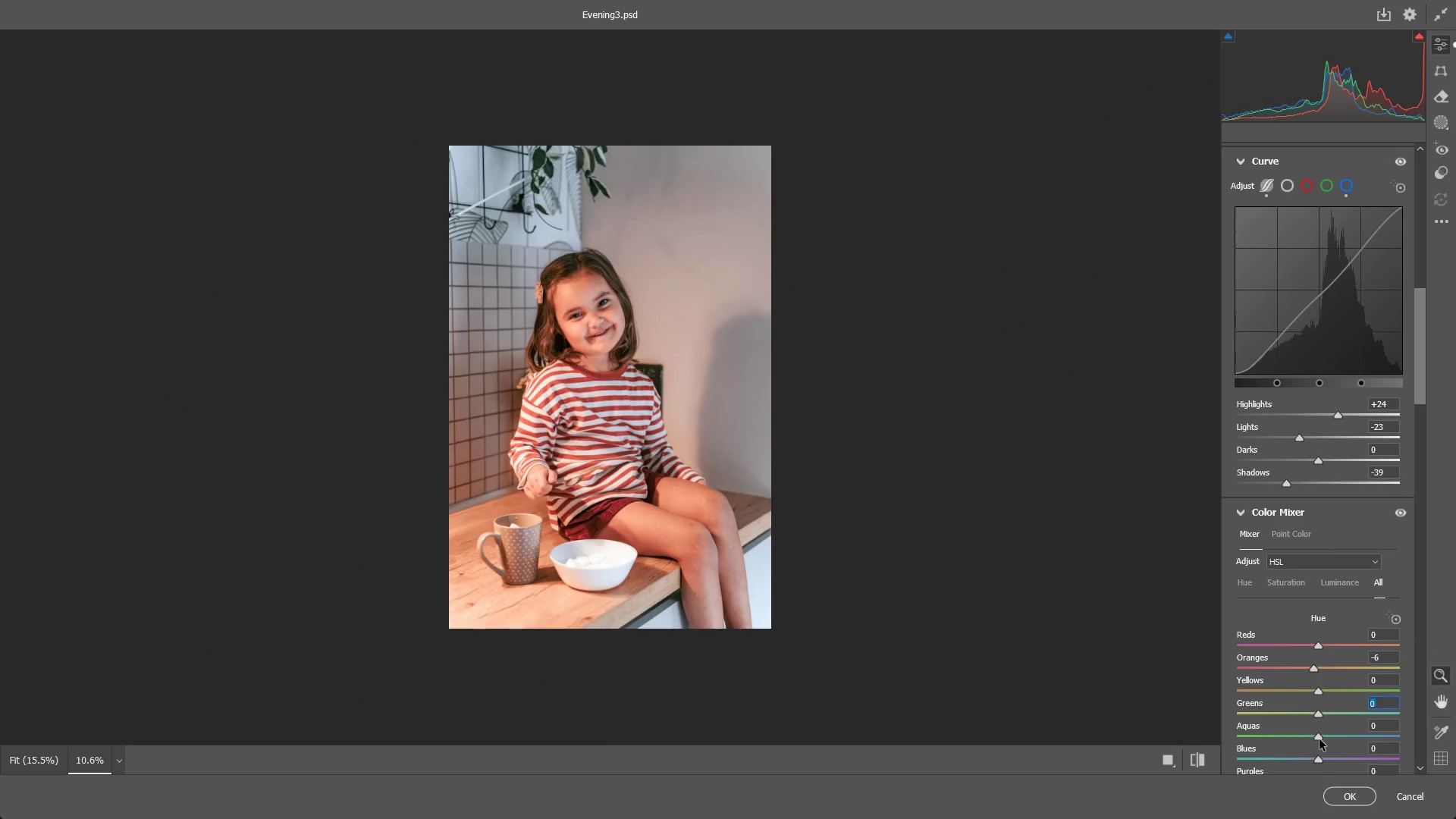 
left_click_drag(start_coordinate=[1319, 739], to_coordinate=[1310, 728])
 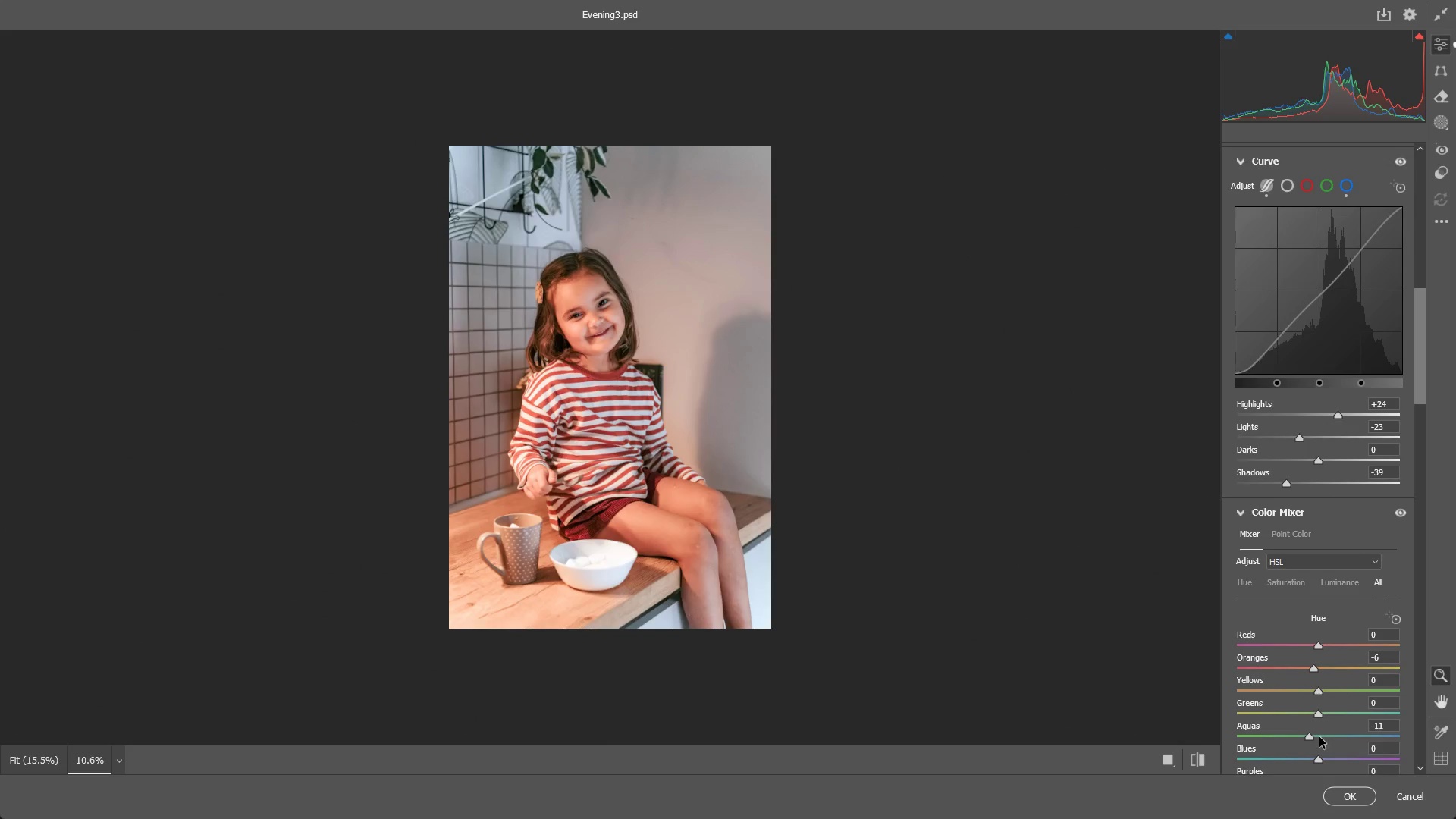 
key(Control+ControlLeft)
 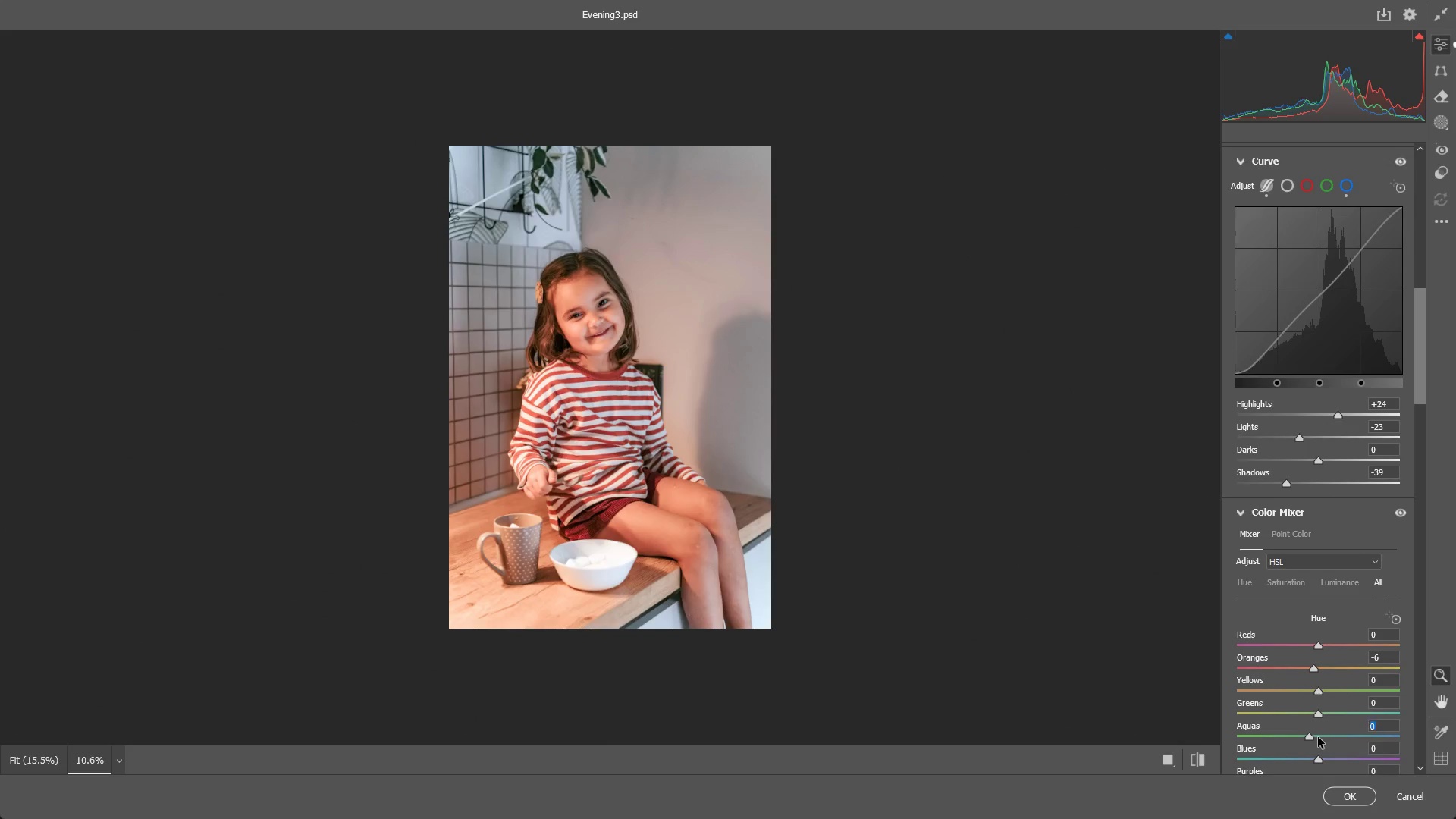 
key(Control+Z)
 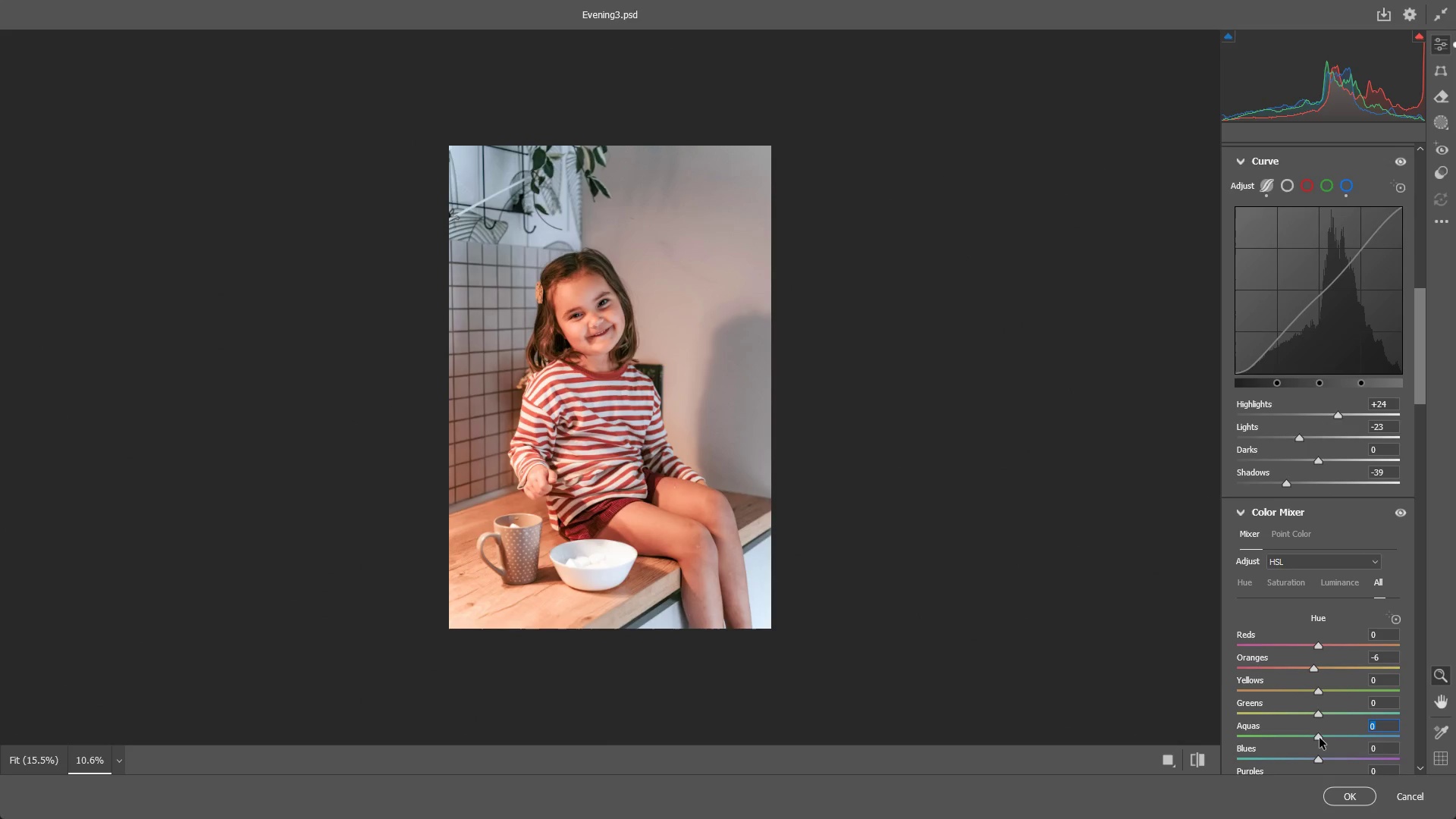 
left_click_drag(start_coordinate=[1320, 738], to_coordinate=[1311, 739])
 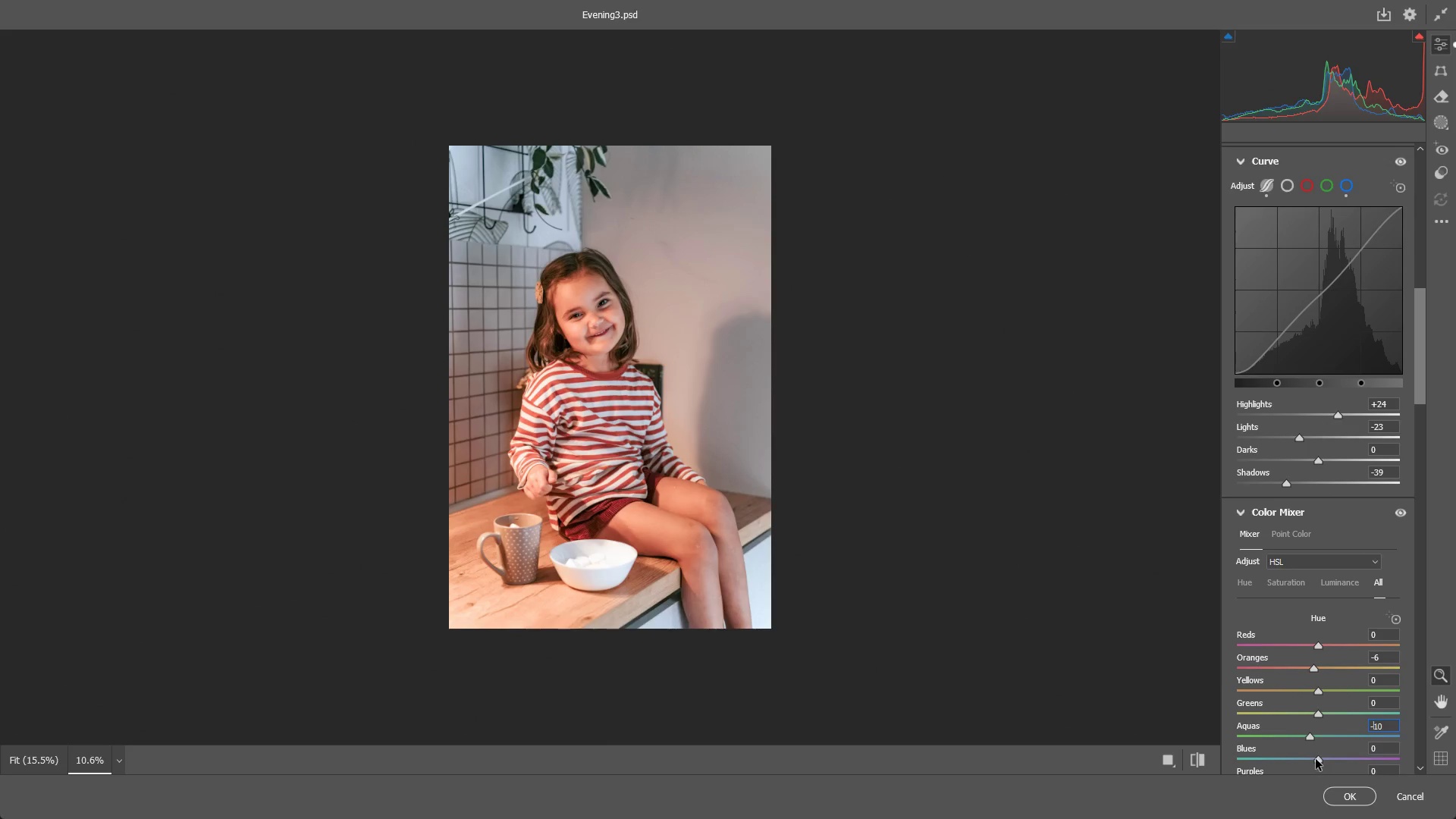 
key(Control+ControlLeft)
 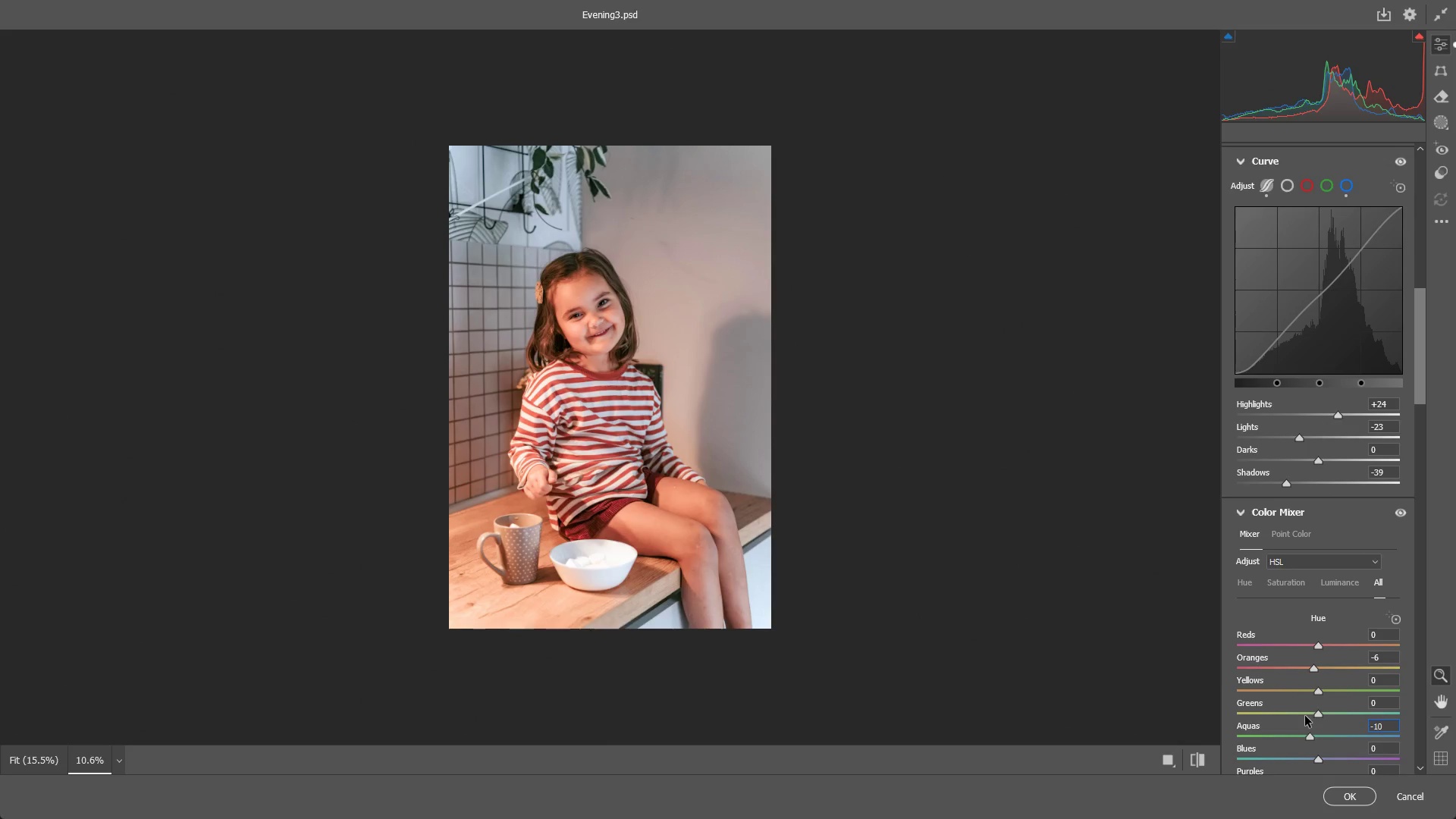 
key(Control+Z)
 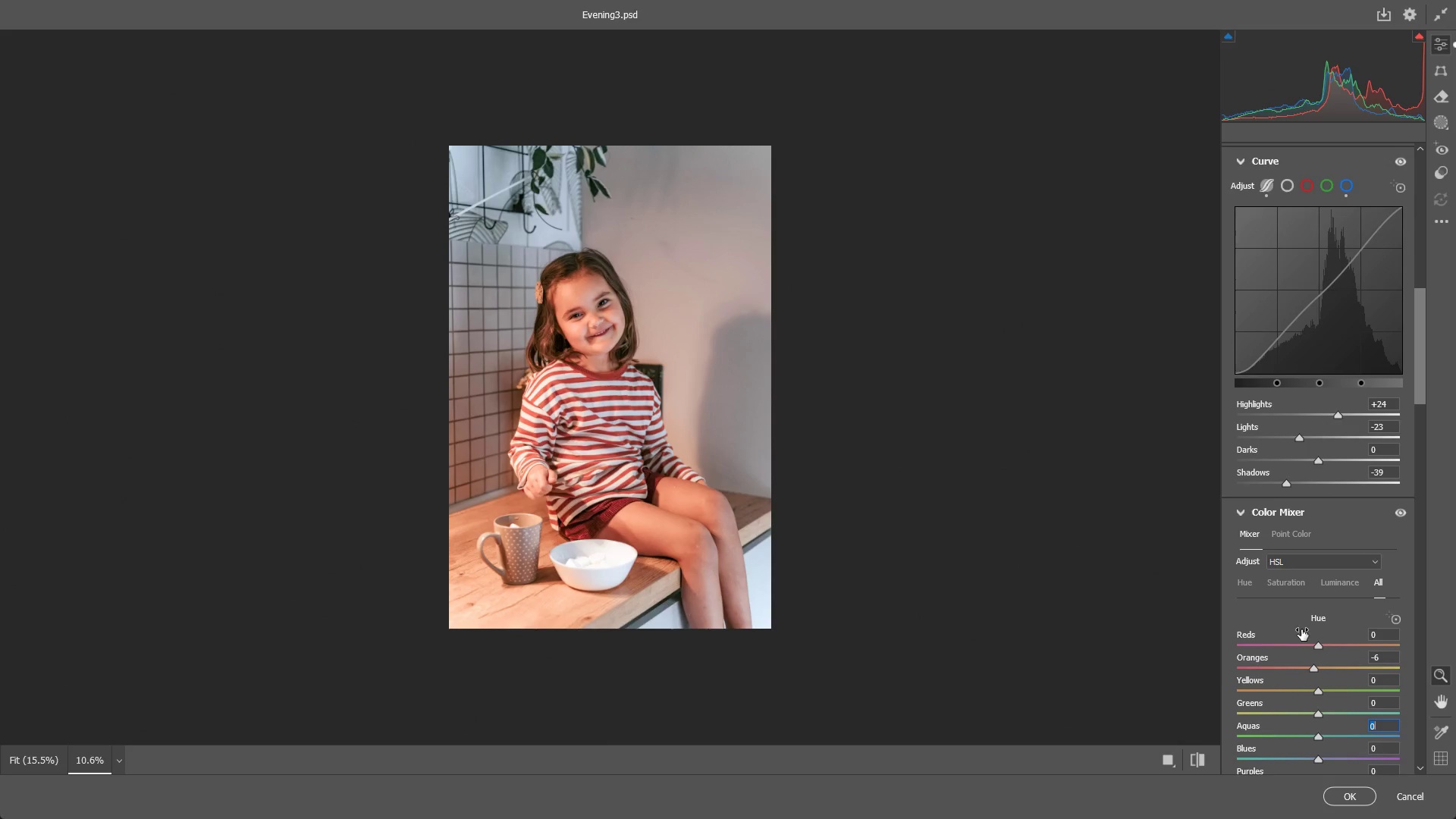 
wait(5.89)
 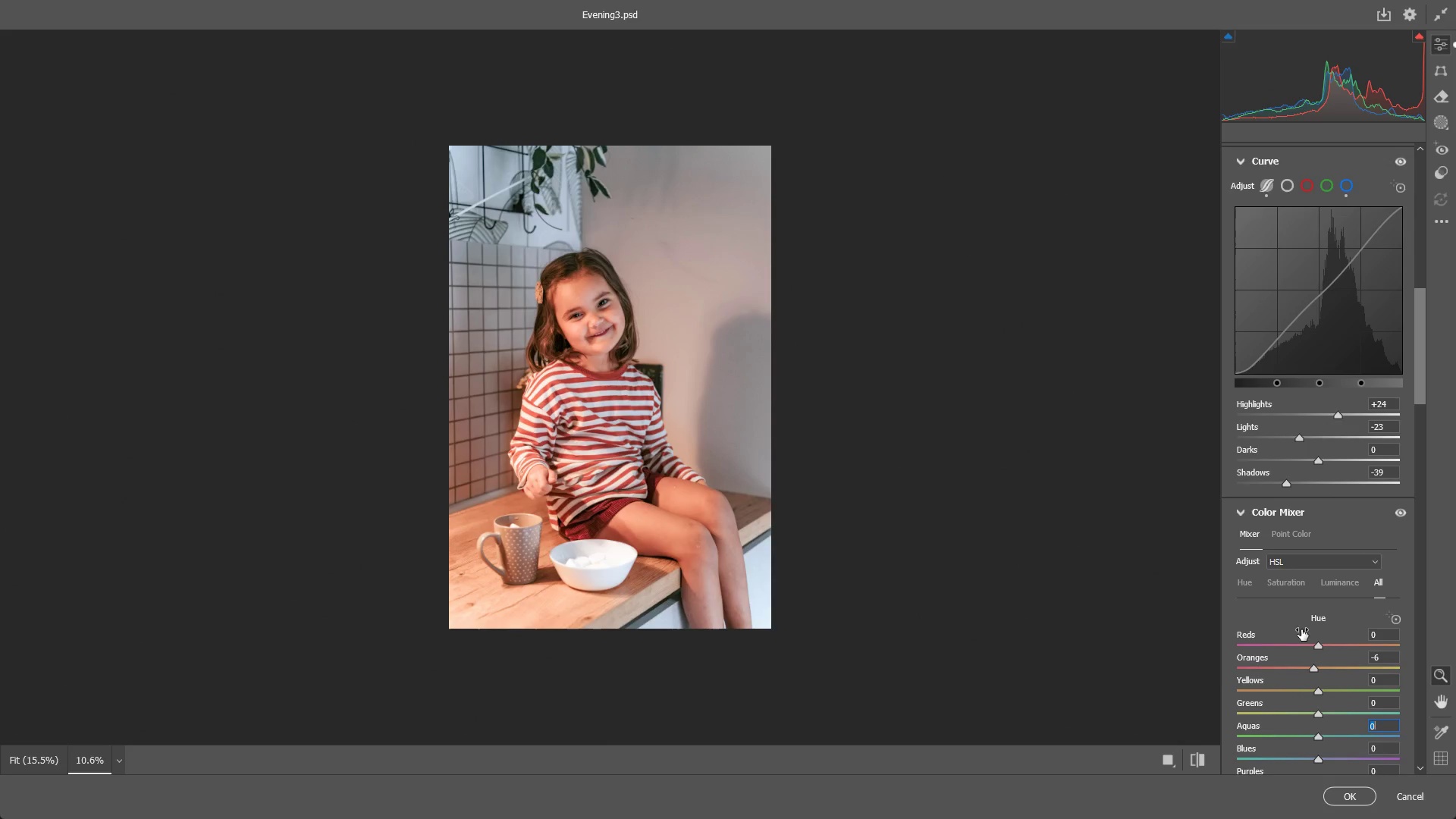 
scroll: coordinate [1323, 587], scroll_direction: down, amount: 4.0
 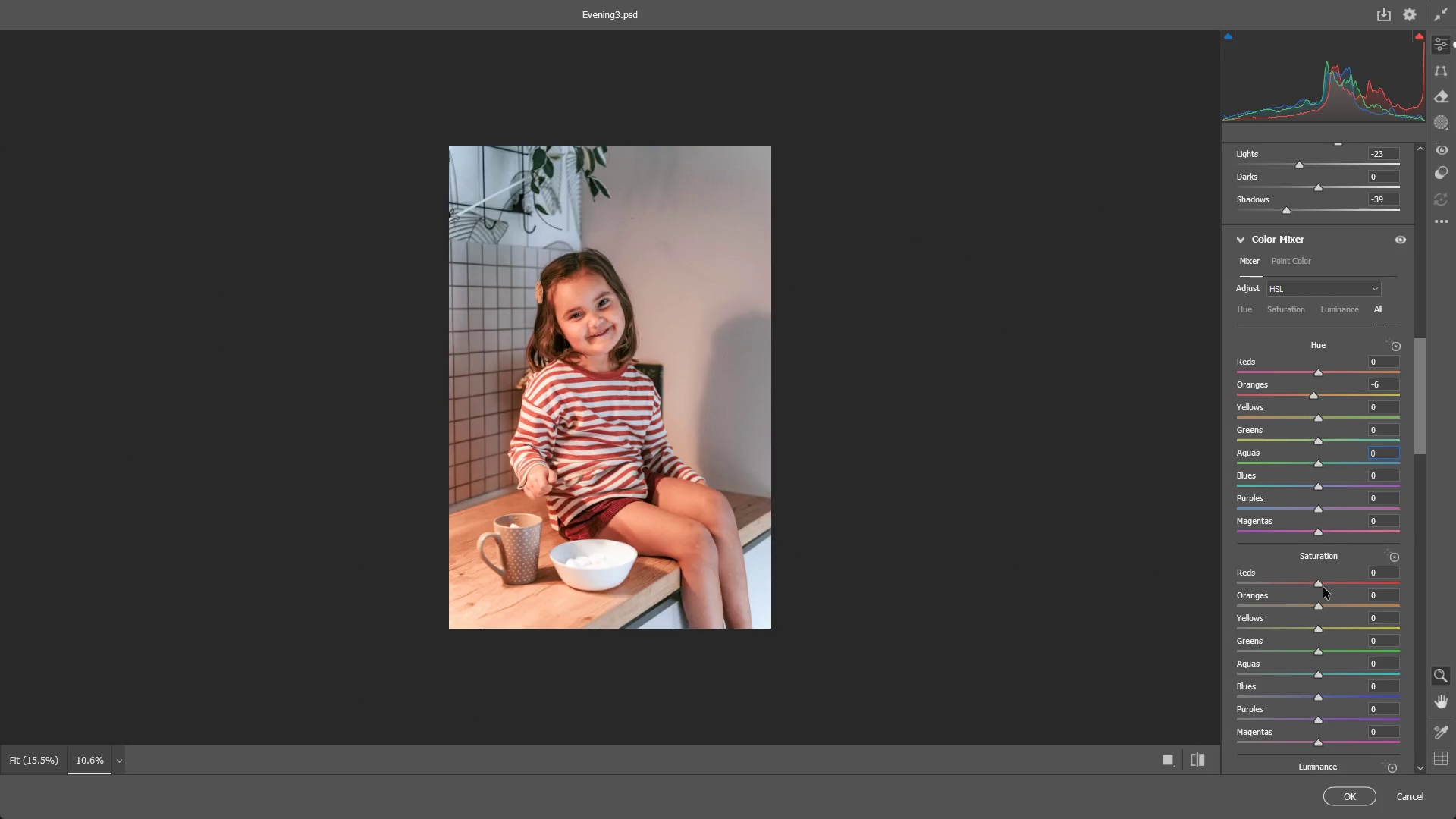 
wait(33.29)
 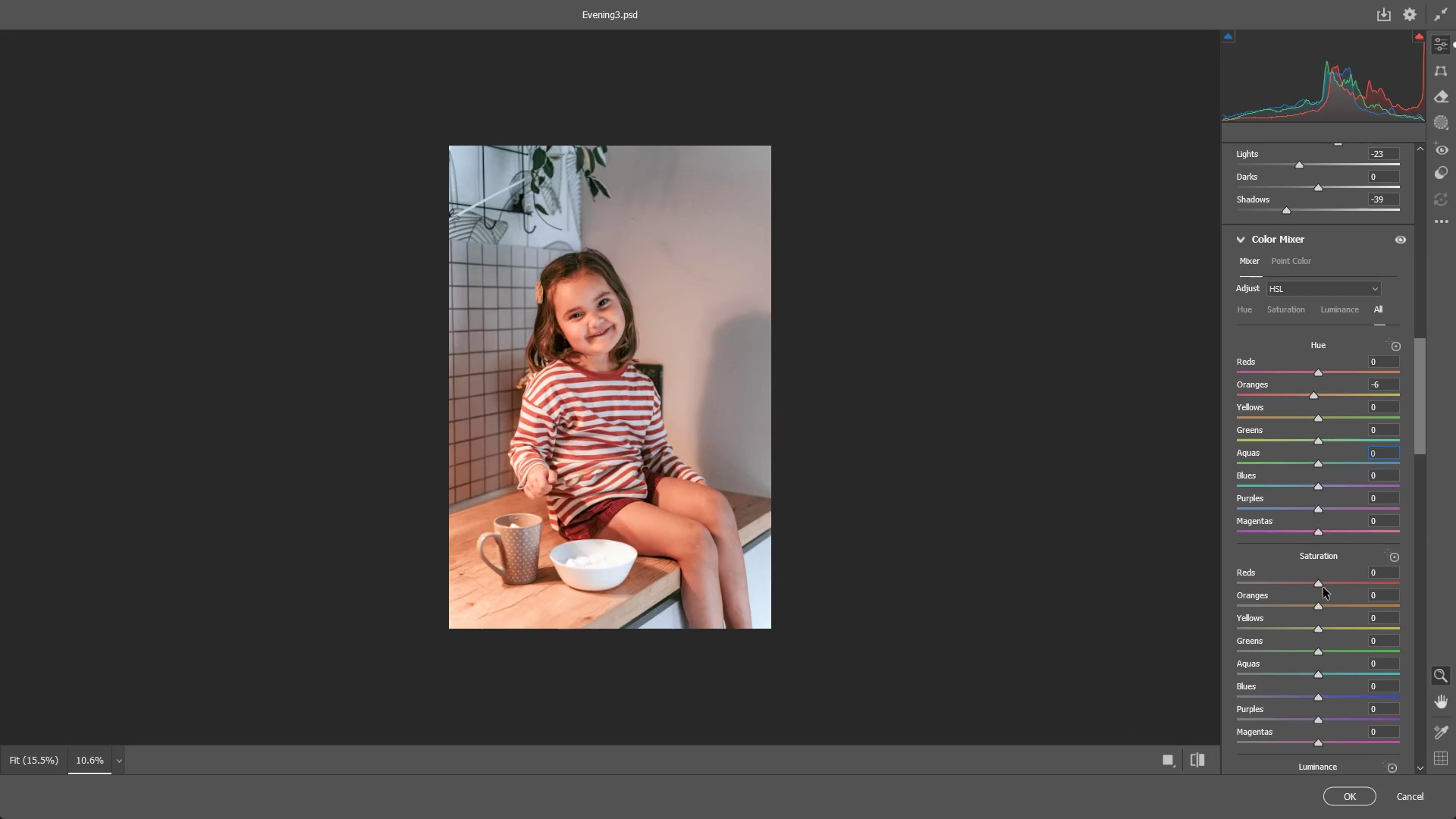 
scroll: coordinate [679, 529], scroll_direction: up, amount: 2.0
 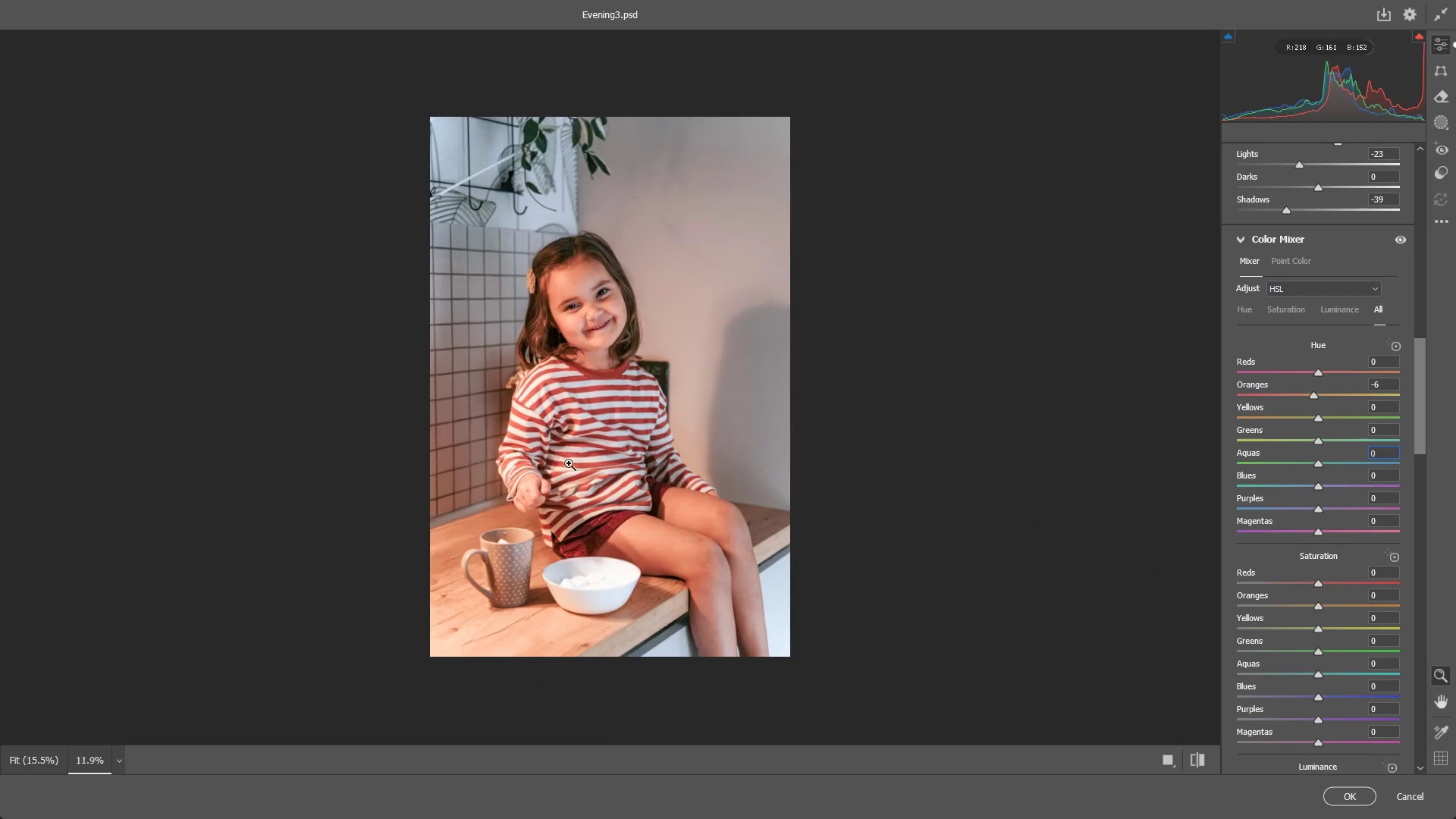 
left_click_drag(start_coordinate=[614, 300], to_coordinate=[673, 309])
 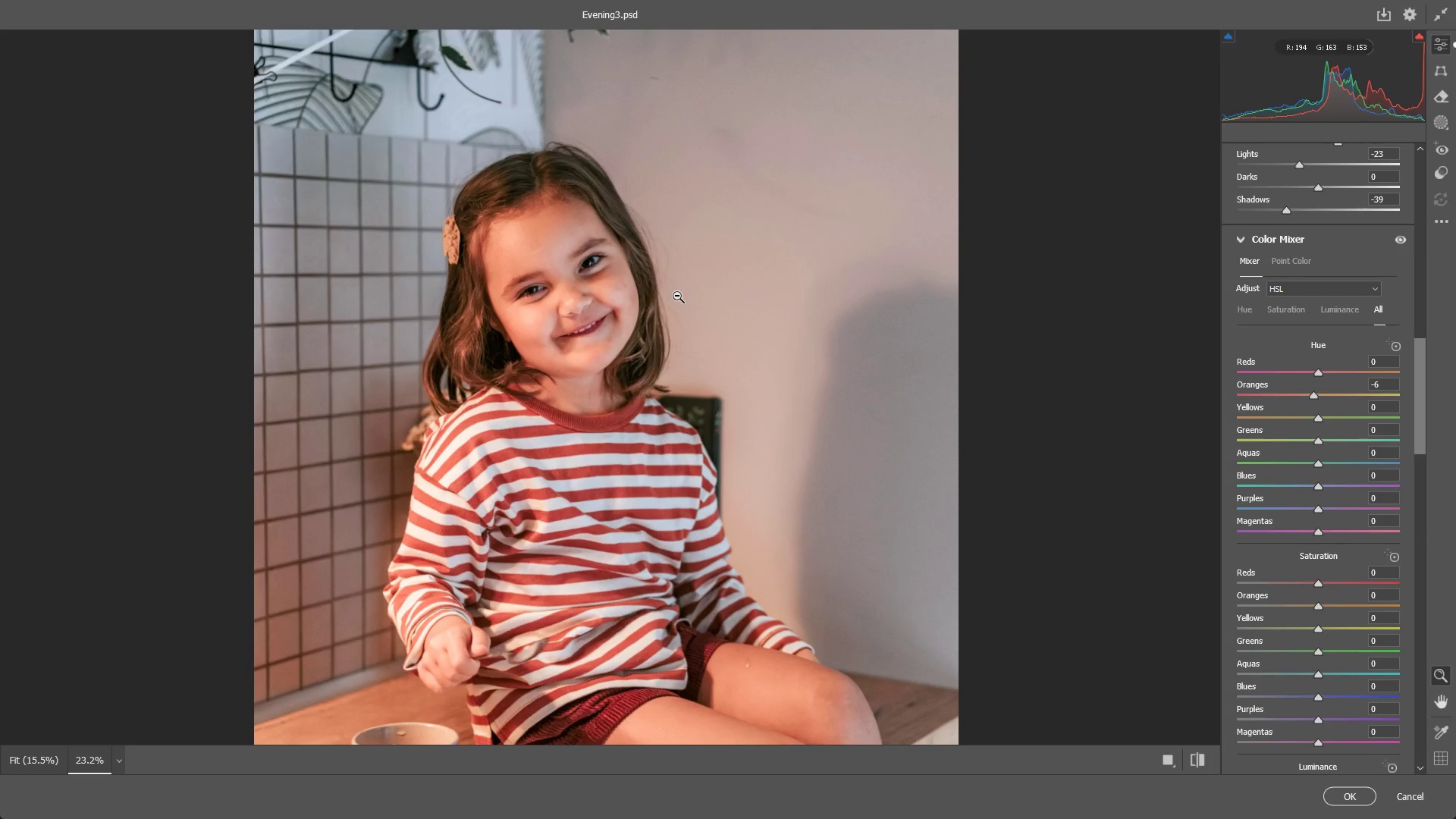 
scroll: coordinate [459, 300], scroll_direction: up, amount: 2.0
 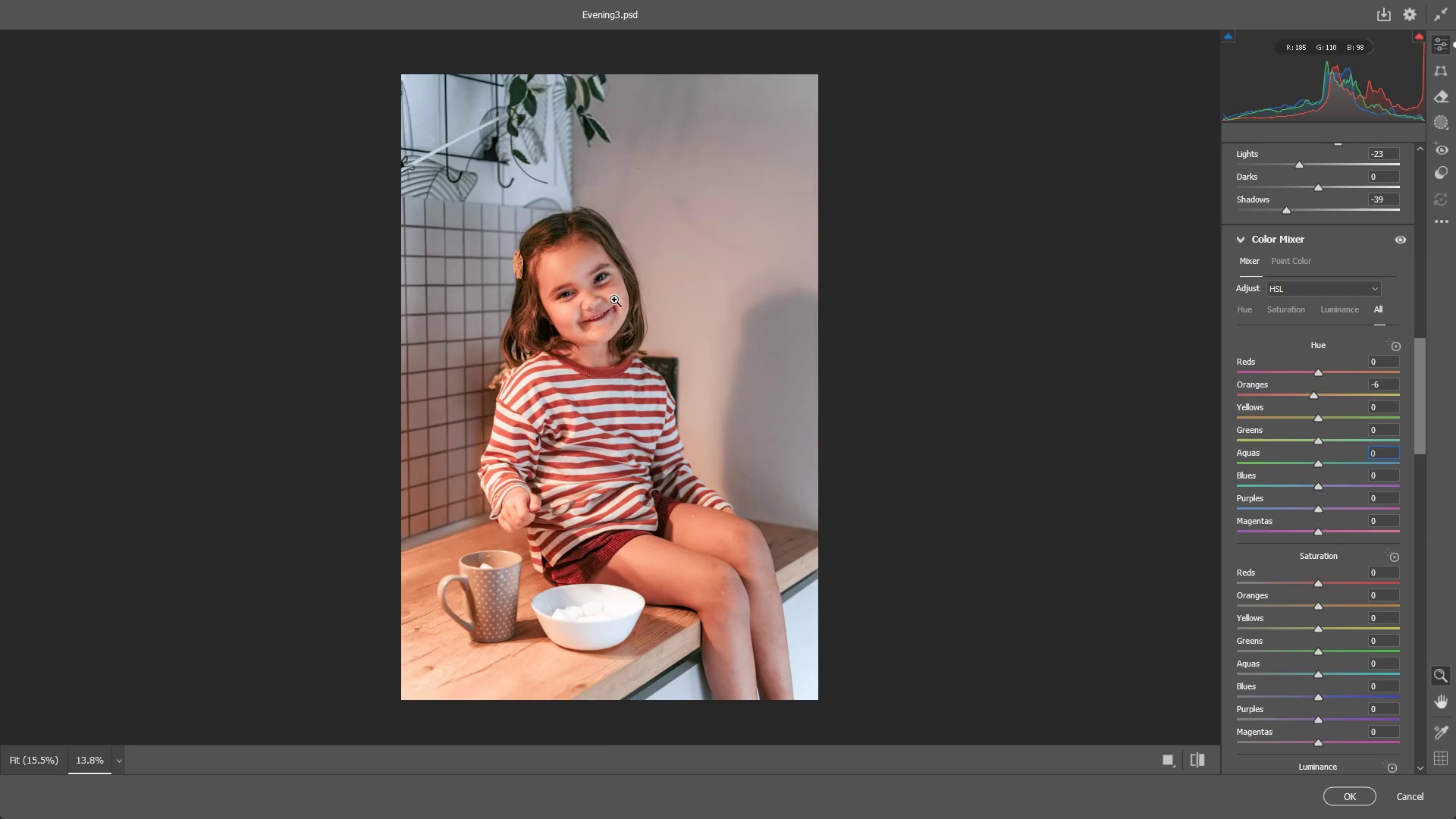 
left_click_drag(start_coordinate=[560, 356], to_coordinate=[537, 373])
 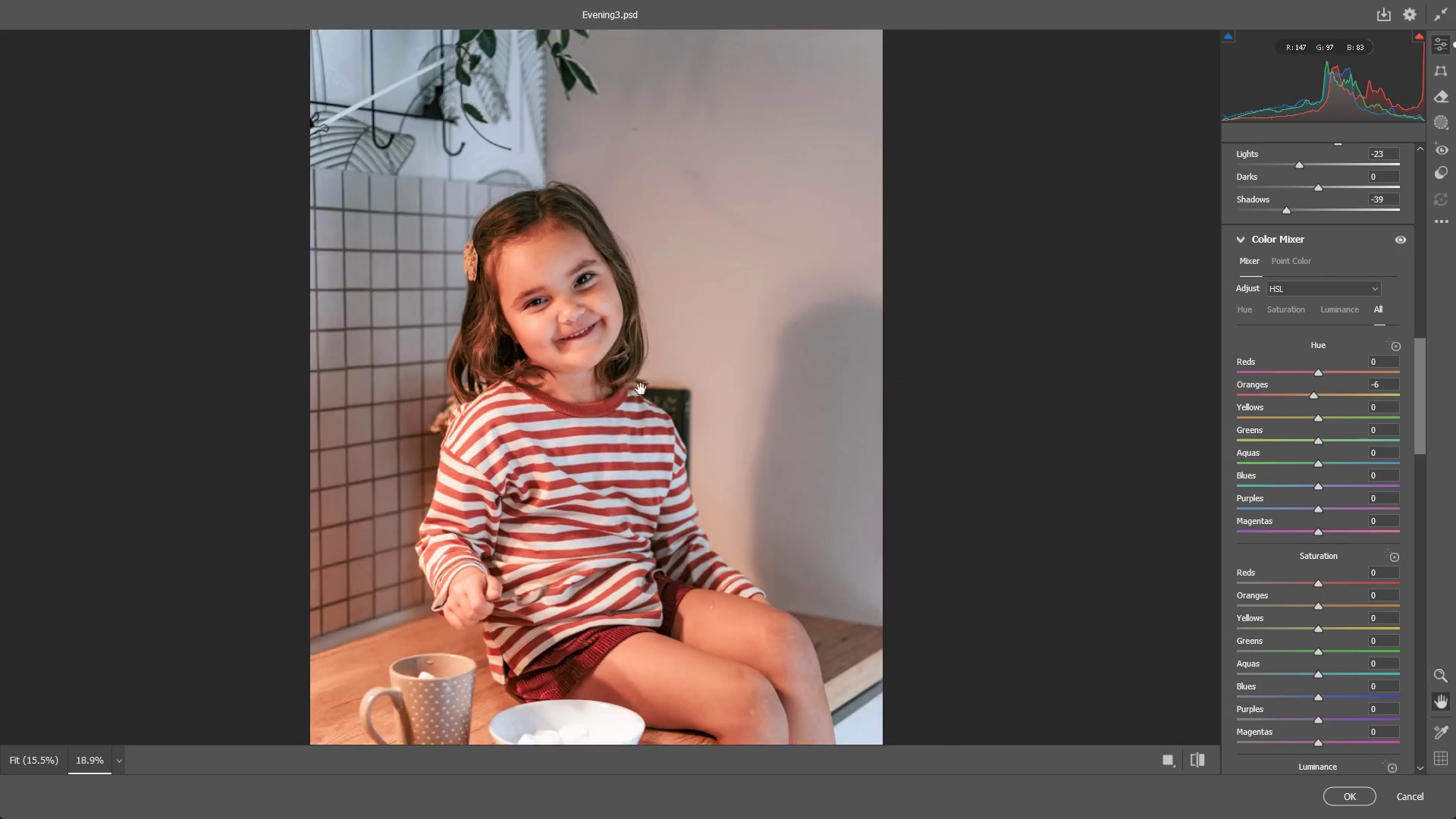 
hold_key(key=Space, duration=0.47)
 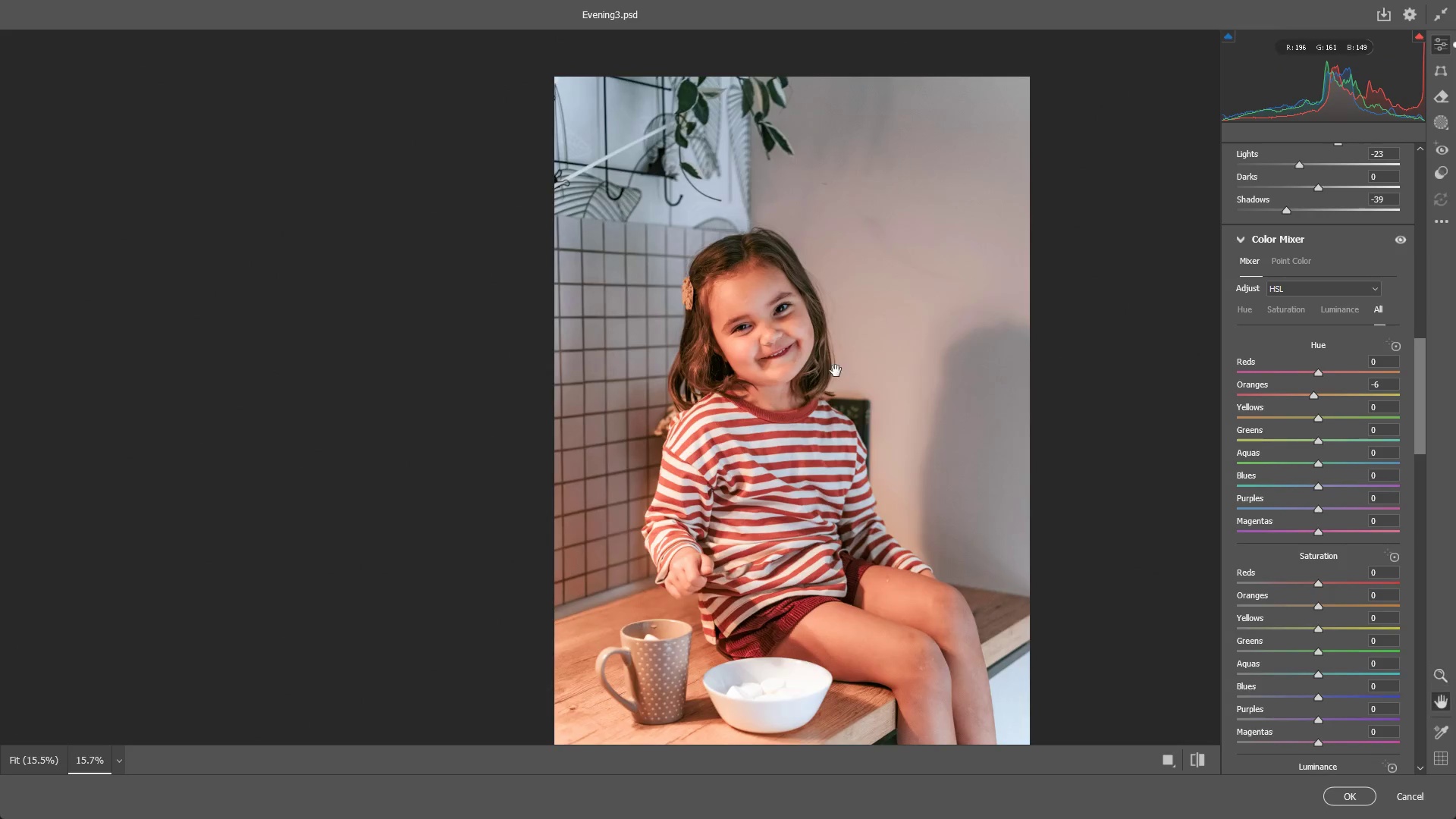 
left_click_drag(start_coordinate=[642, 389], to_coordinate=[820, 406])
 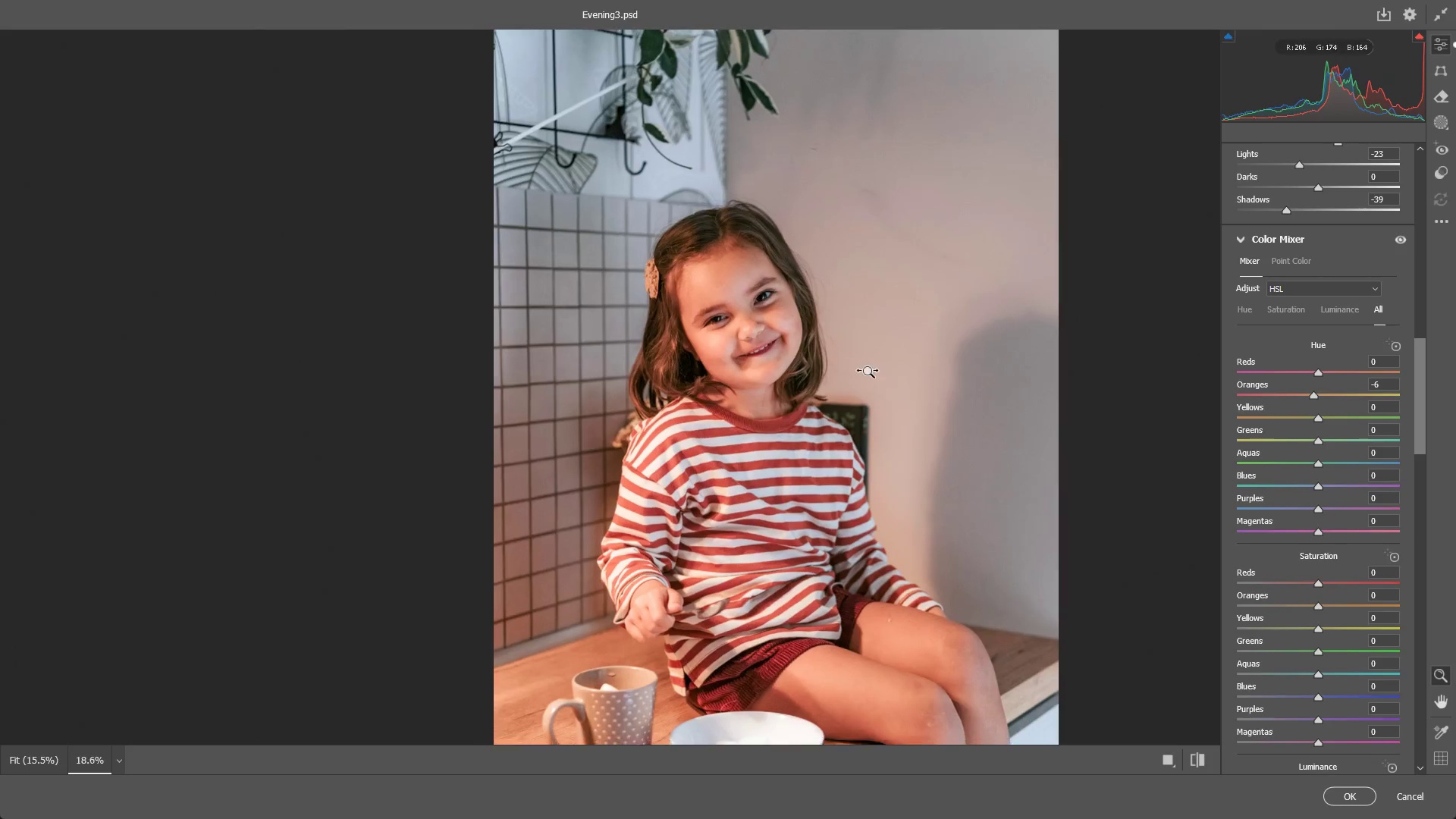 
left_click_drag(start_coordinate=[874, 372], to_coordinate=[854, 374])
 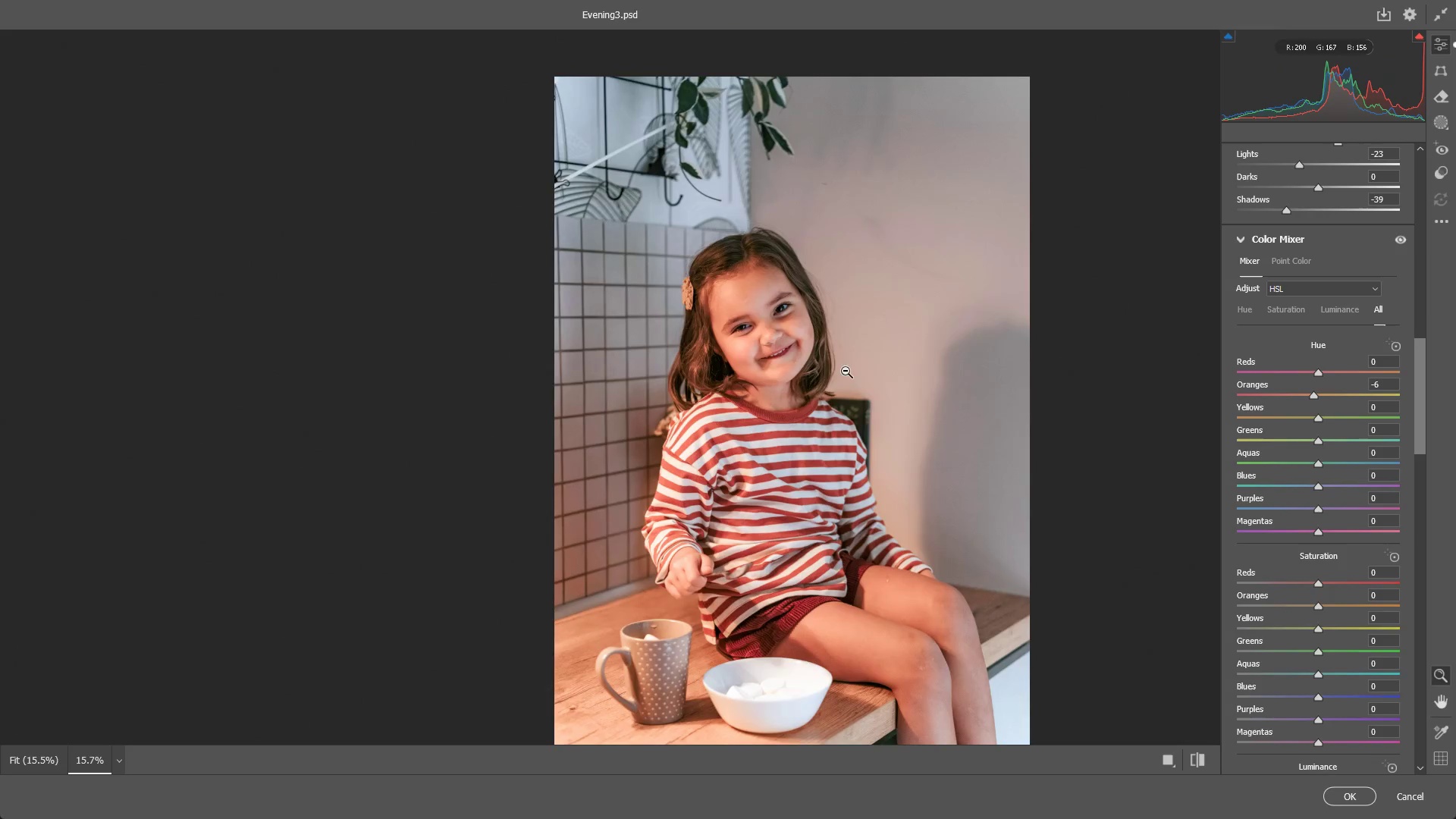 
hold_key(key=Space, duration=0.48)
 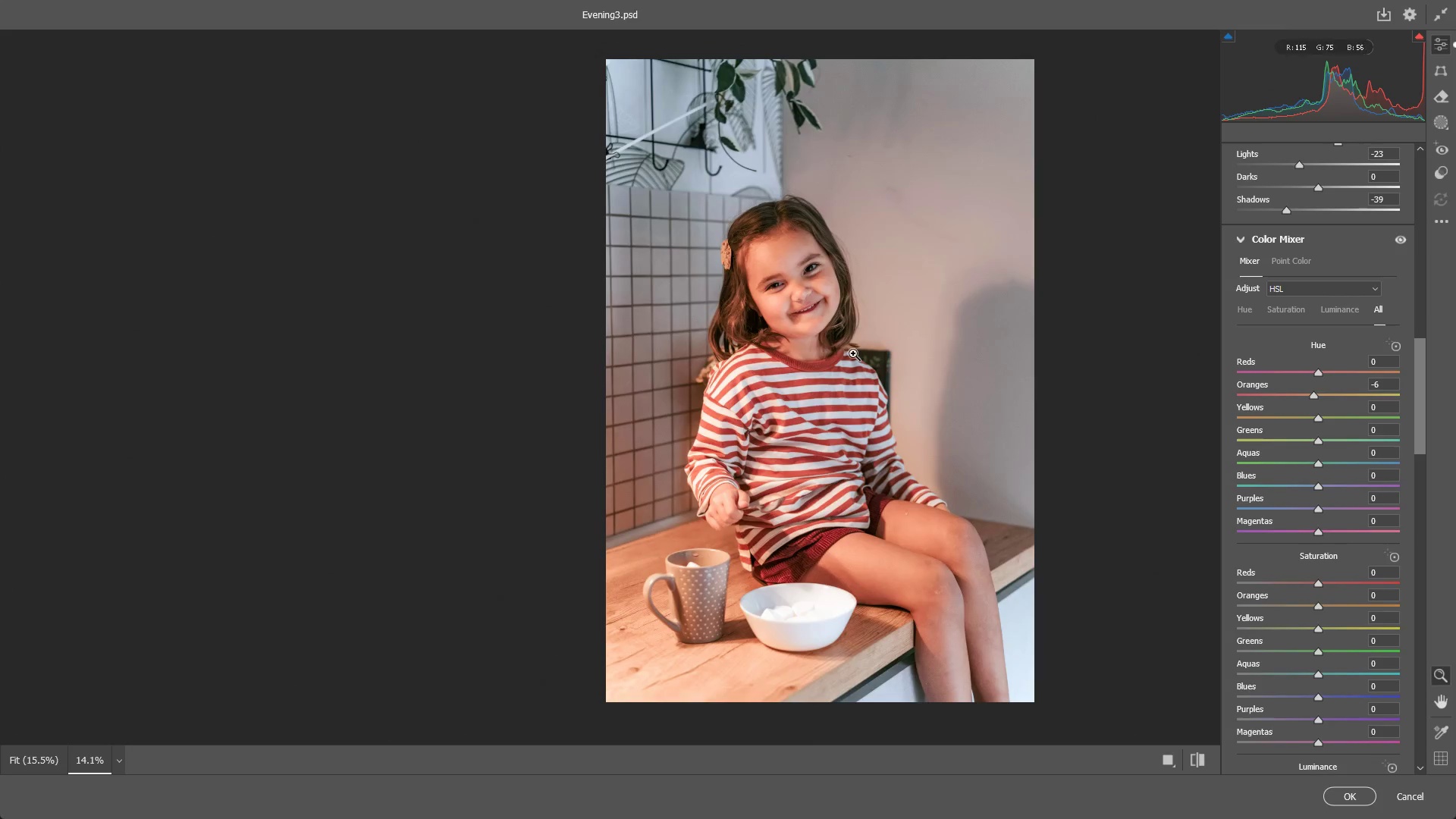 
left_click_drag(start_coordinate=[839, 391], to_coordinate=[862, 344])
 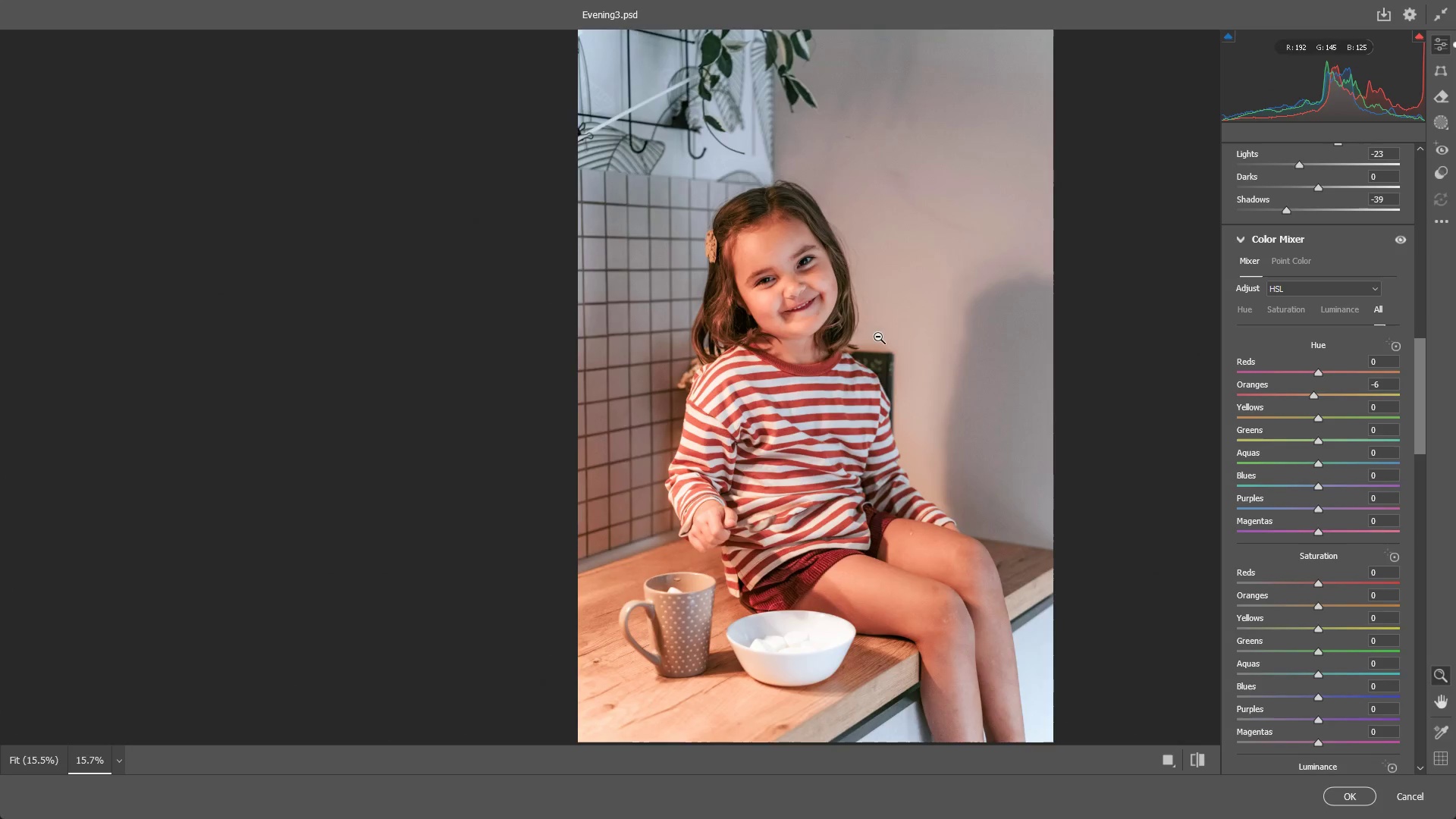 
left_click_drag(start_coordinate=[875, 337], to_coordinate=[863, 340])
 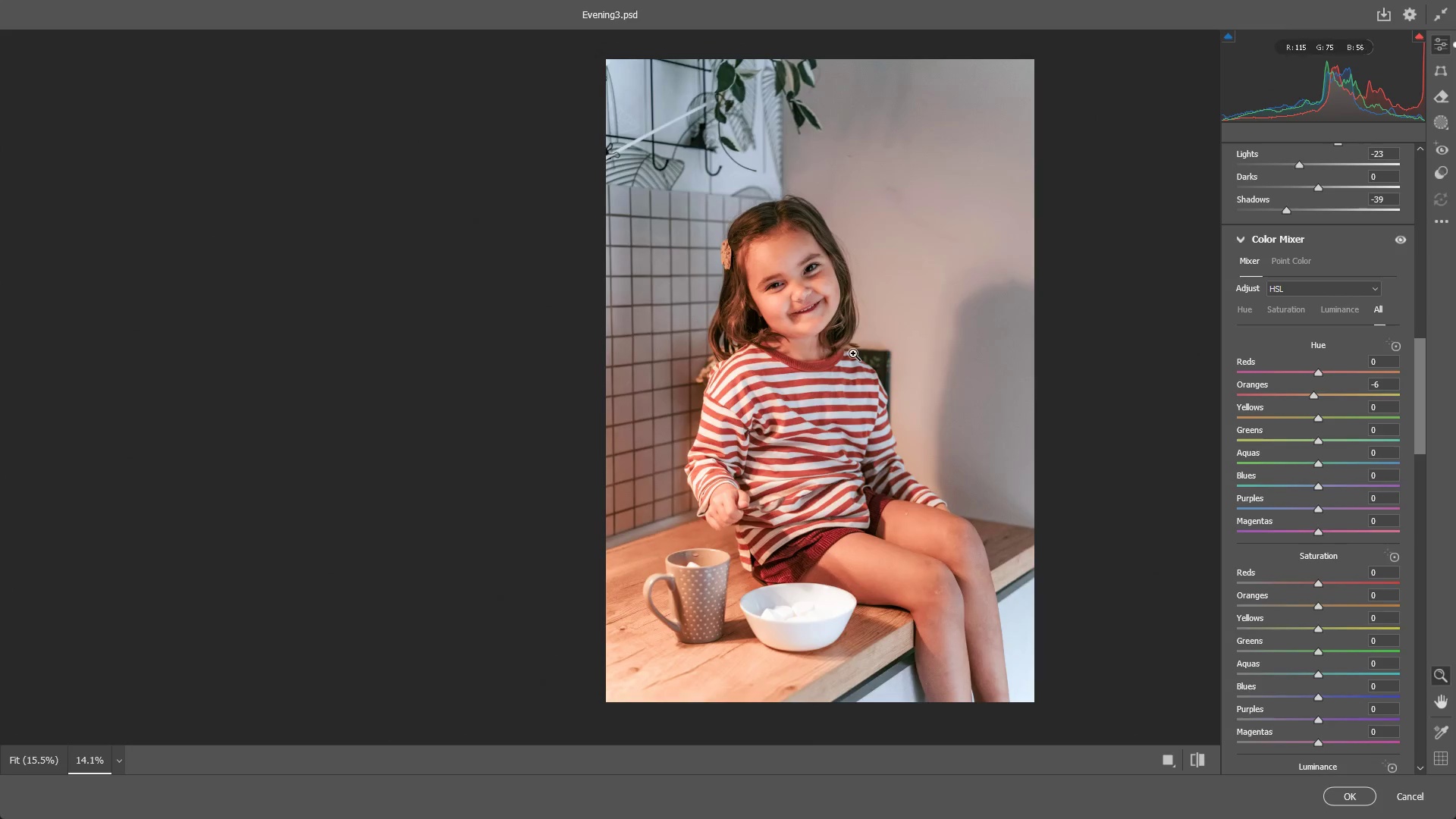 
hold_key(key=Space, duration=0.52)
 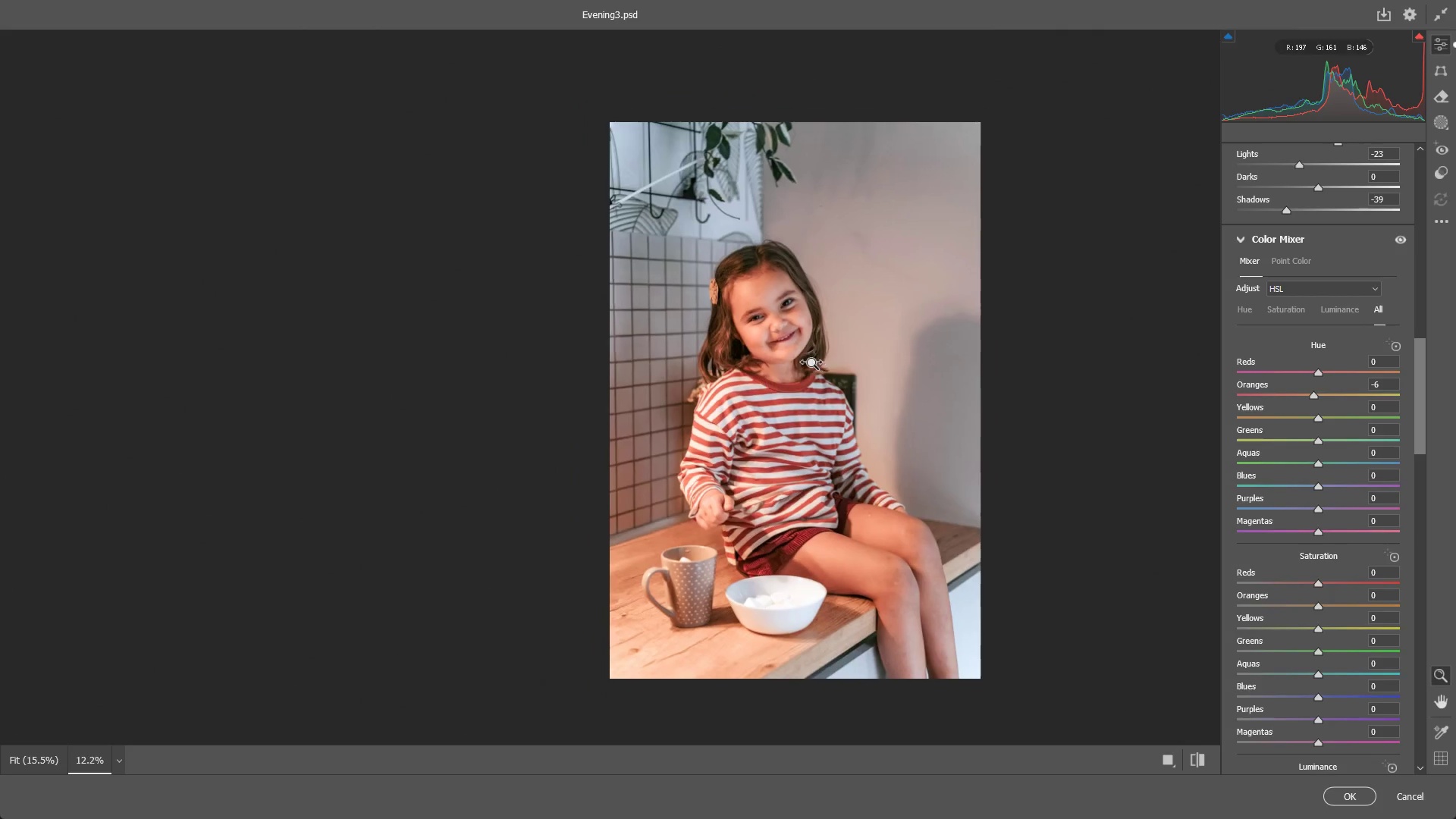 
left_click_drag(start_coordinate=[830, 325], to_coordinate=[800, 350])
 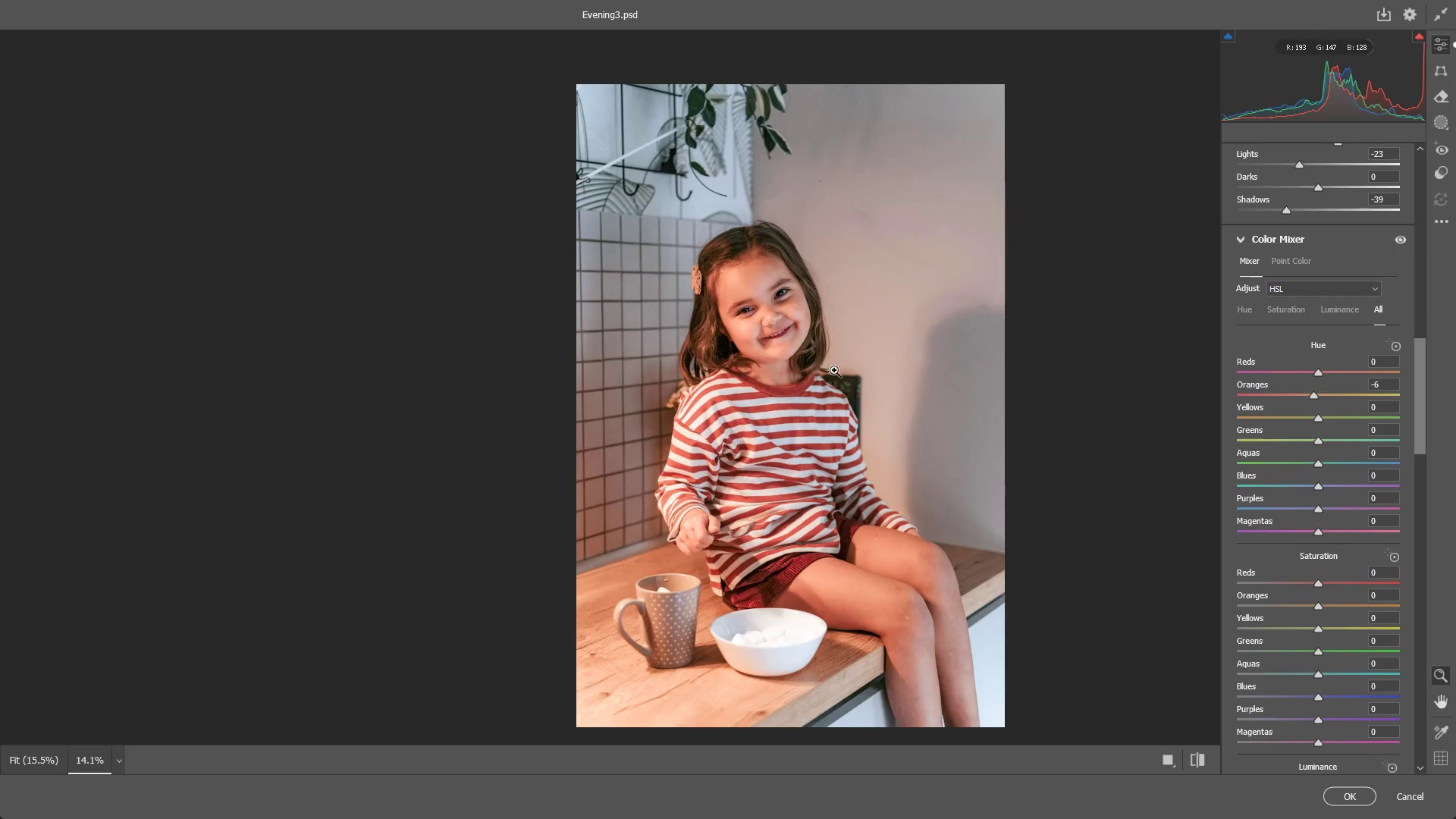 
left_click_drag(start_coordinate=[829, 366], to_coordinate=[812, 363])
 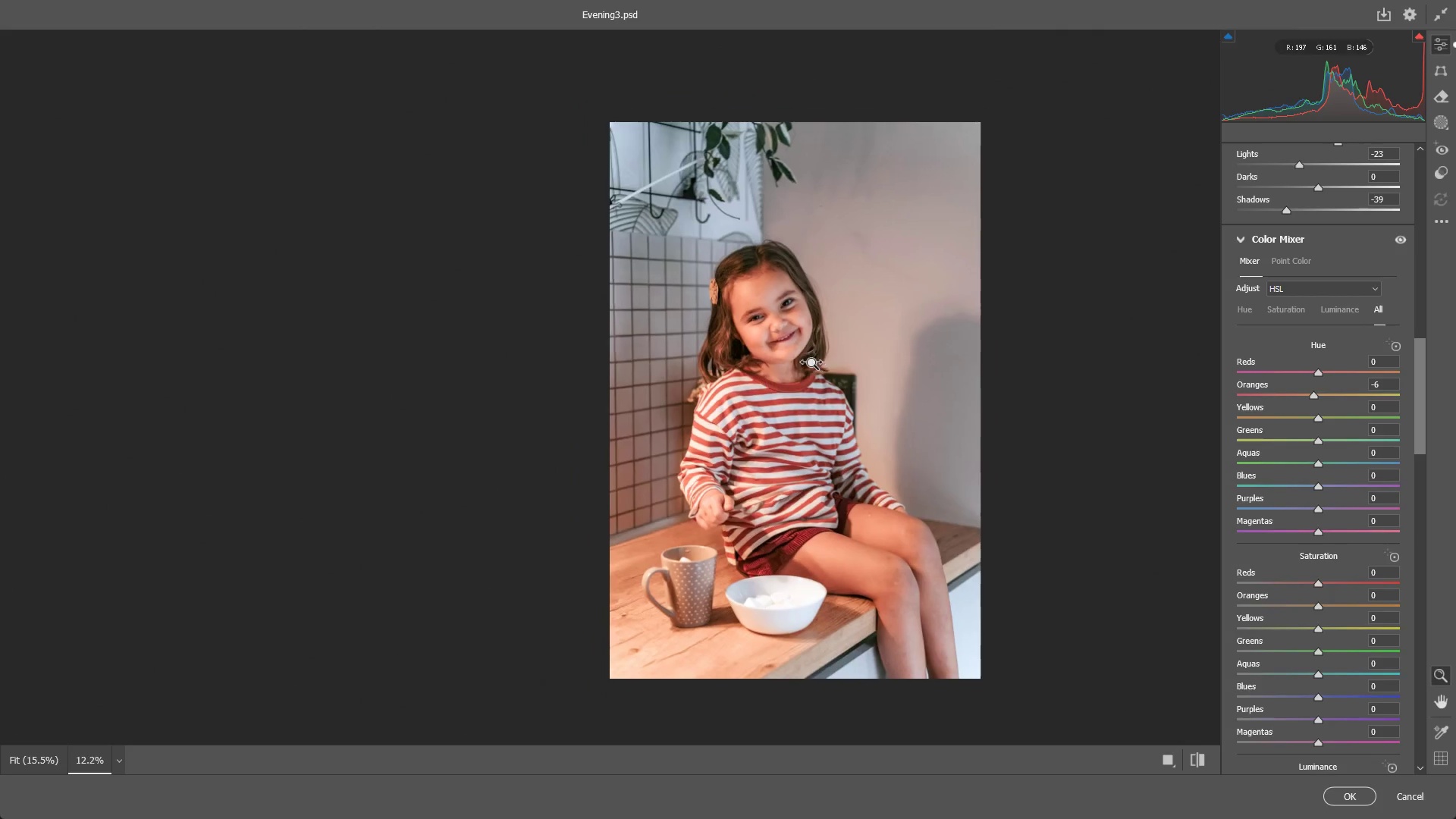 
hold_key(key=Space, duration=0.47)
 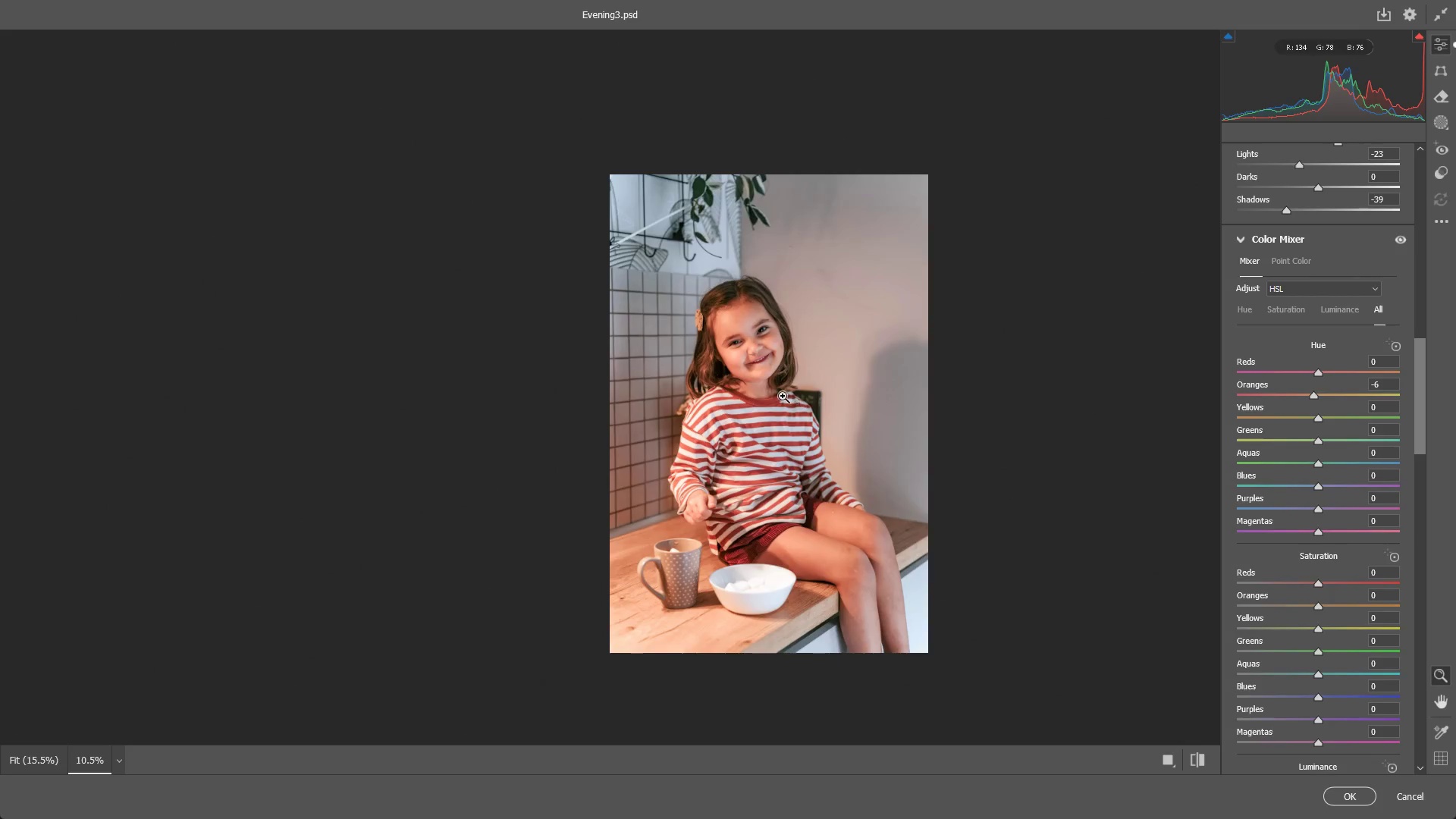 
left_click_drag(start_coordinate=[790, 379], to_coordinate=[803, 396])
 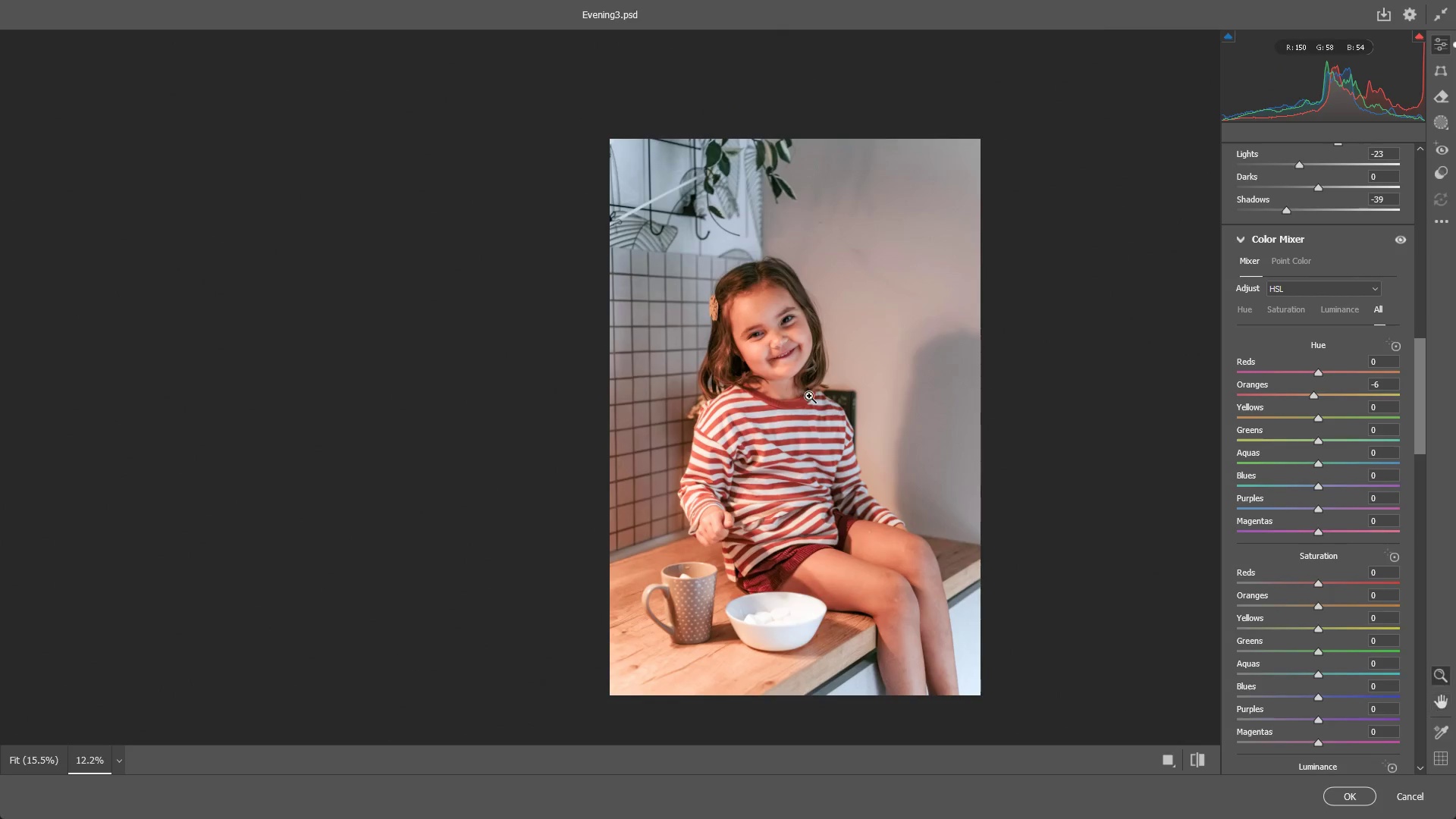 
left_click_drag(start_coordinate=[808, 396], to_coordinate=[792, 396])
 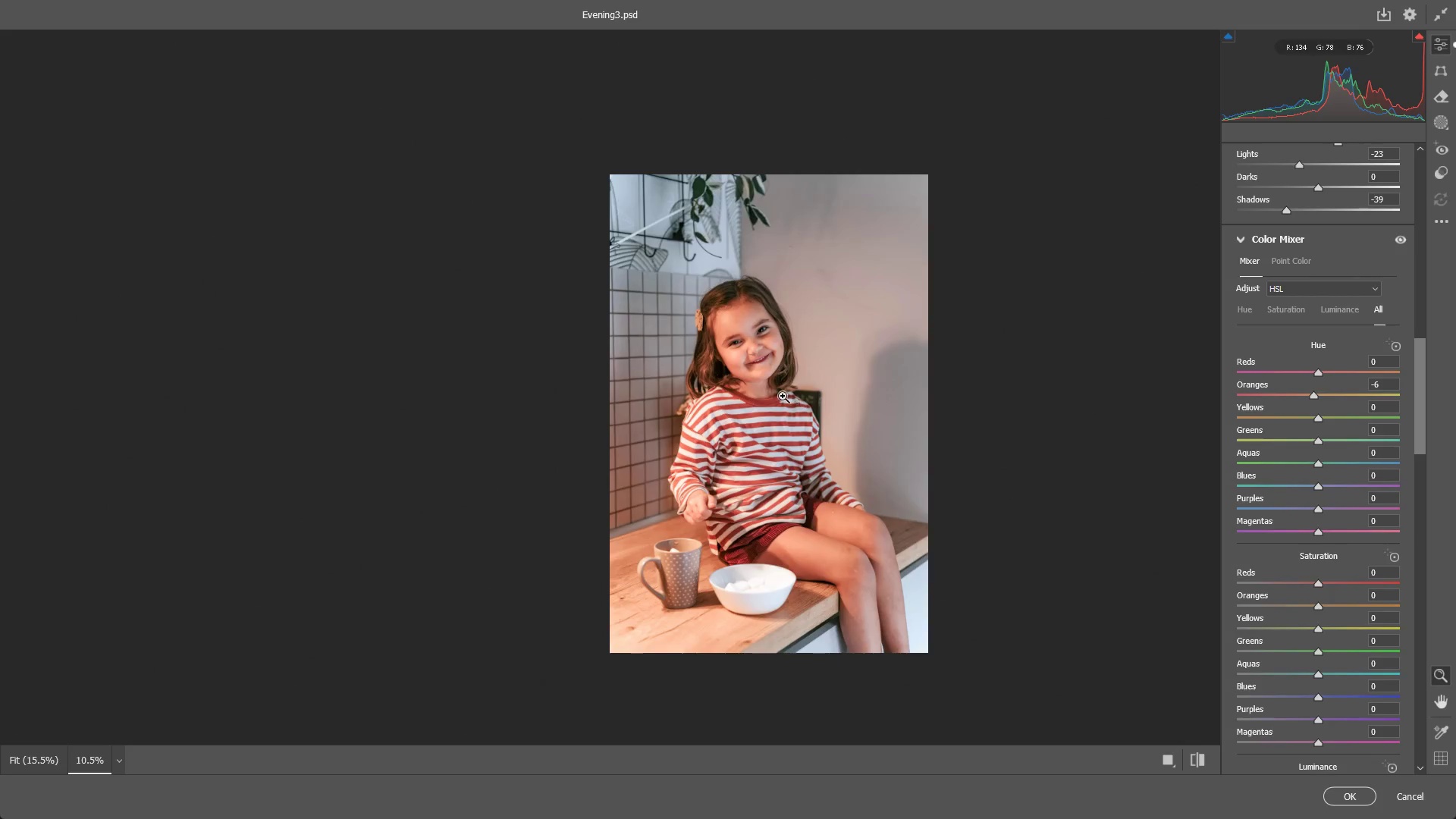 
key(Space)
 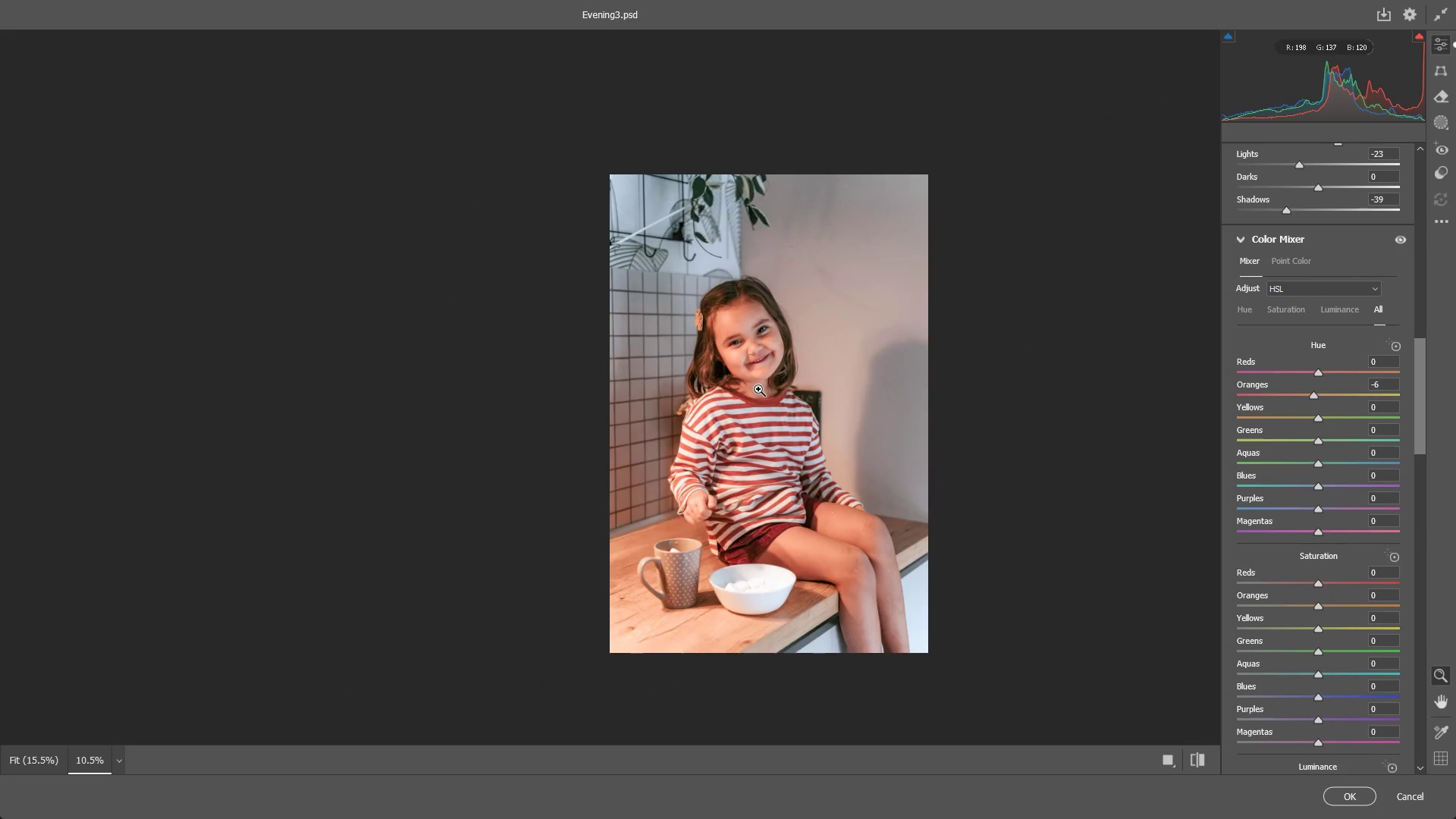 
left_click_drag(start_coordinate=[759, 388], to_coordinate=[795, 396])
 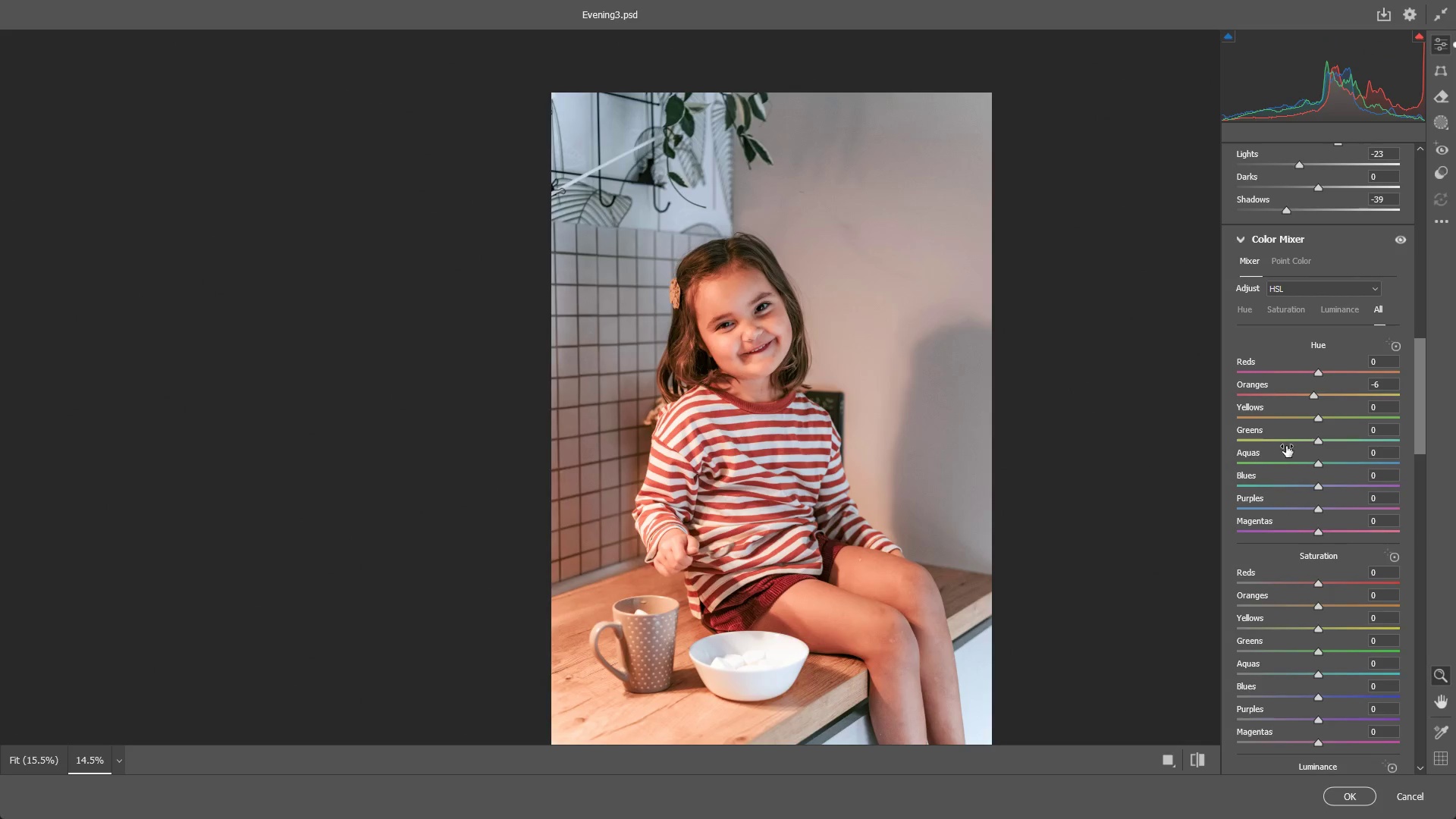 
scroll: coordinate [1351, 446], scroll_direction: down, amount: 7.0
 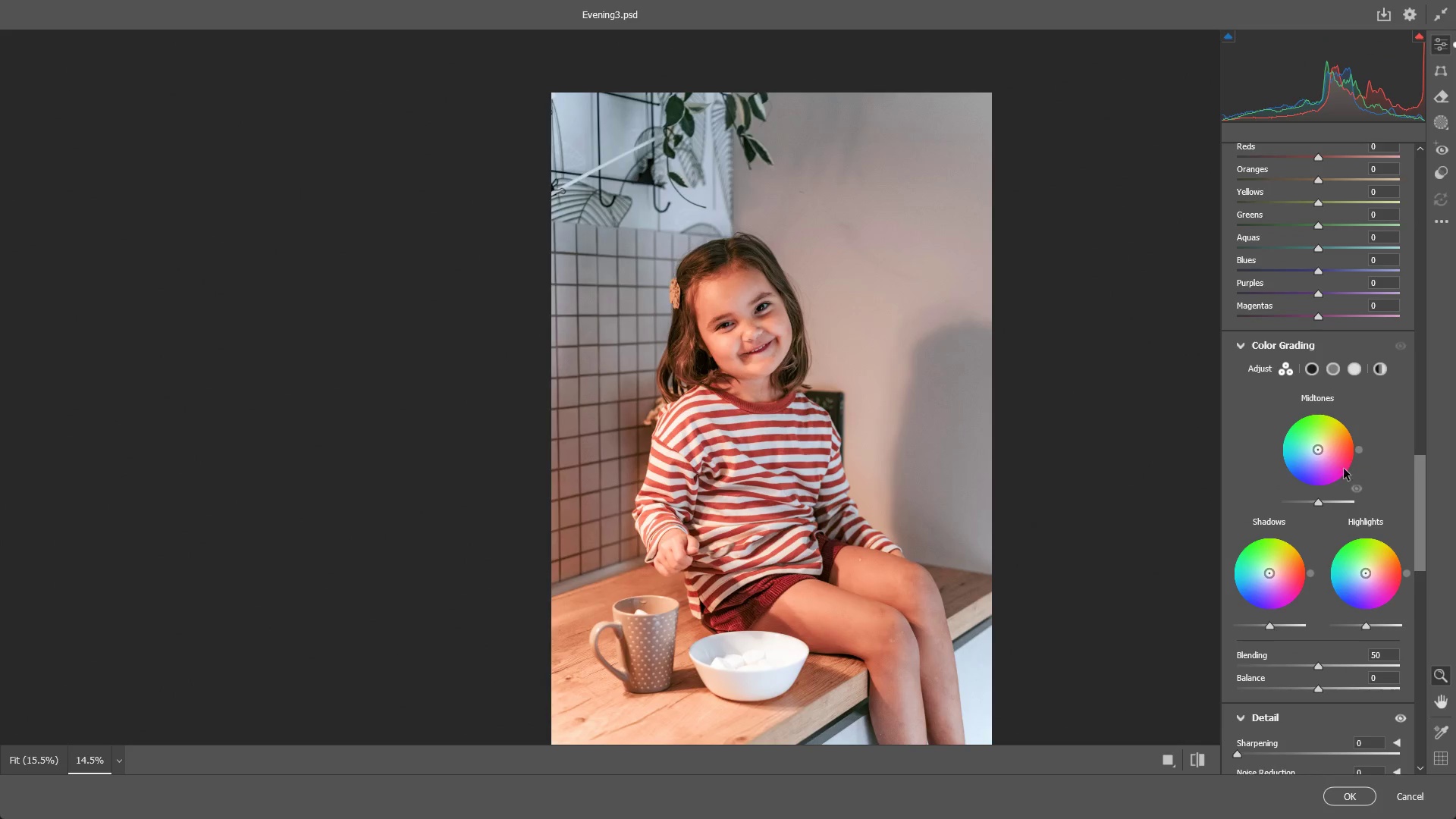 
scroll: coordinate [1344, 392], scroll_direction: up, amount: 5.0
 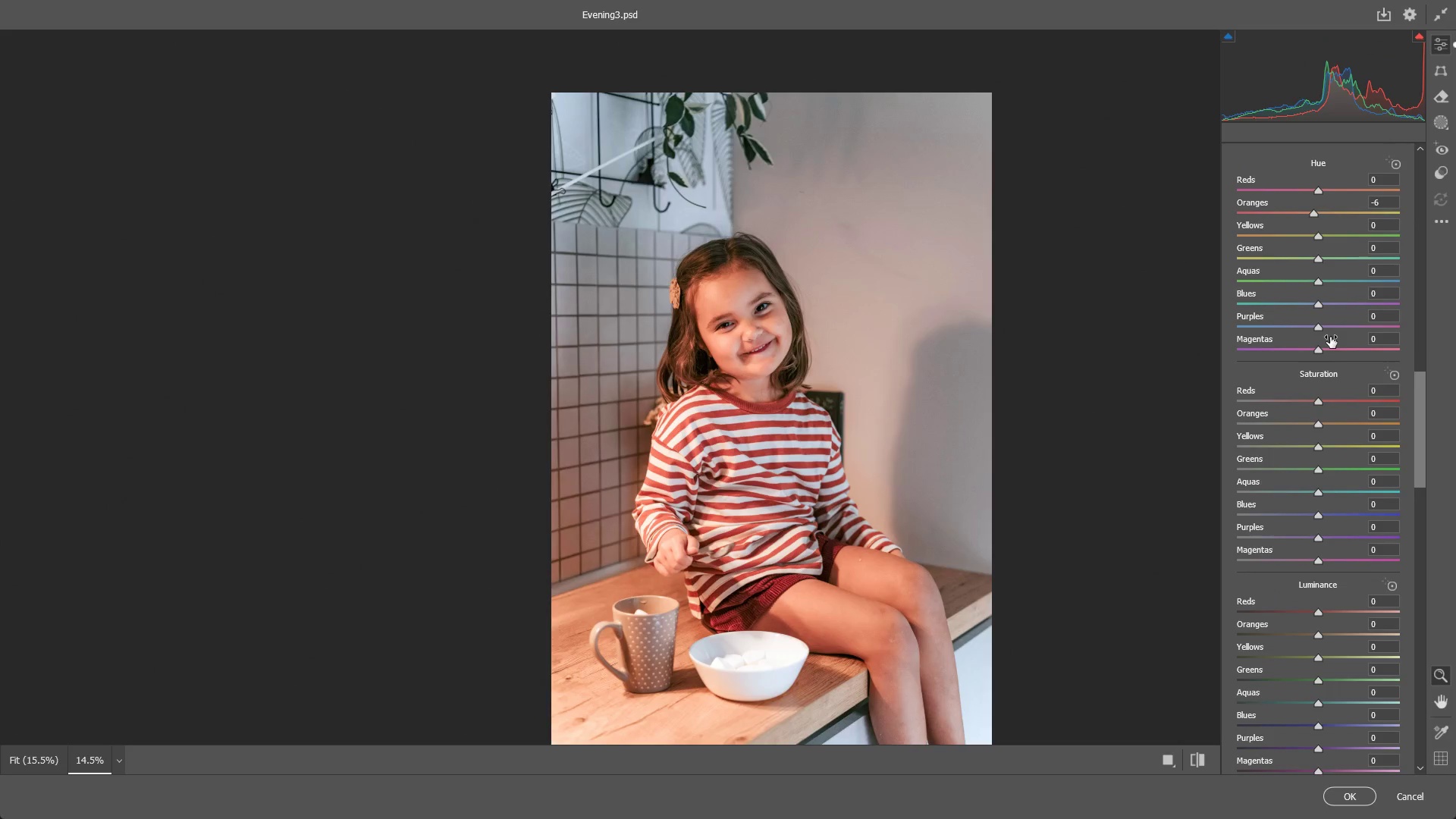 
scroll: coordinate [1333, 467], scroll_direction: down, amount: 11.0
 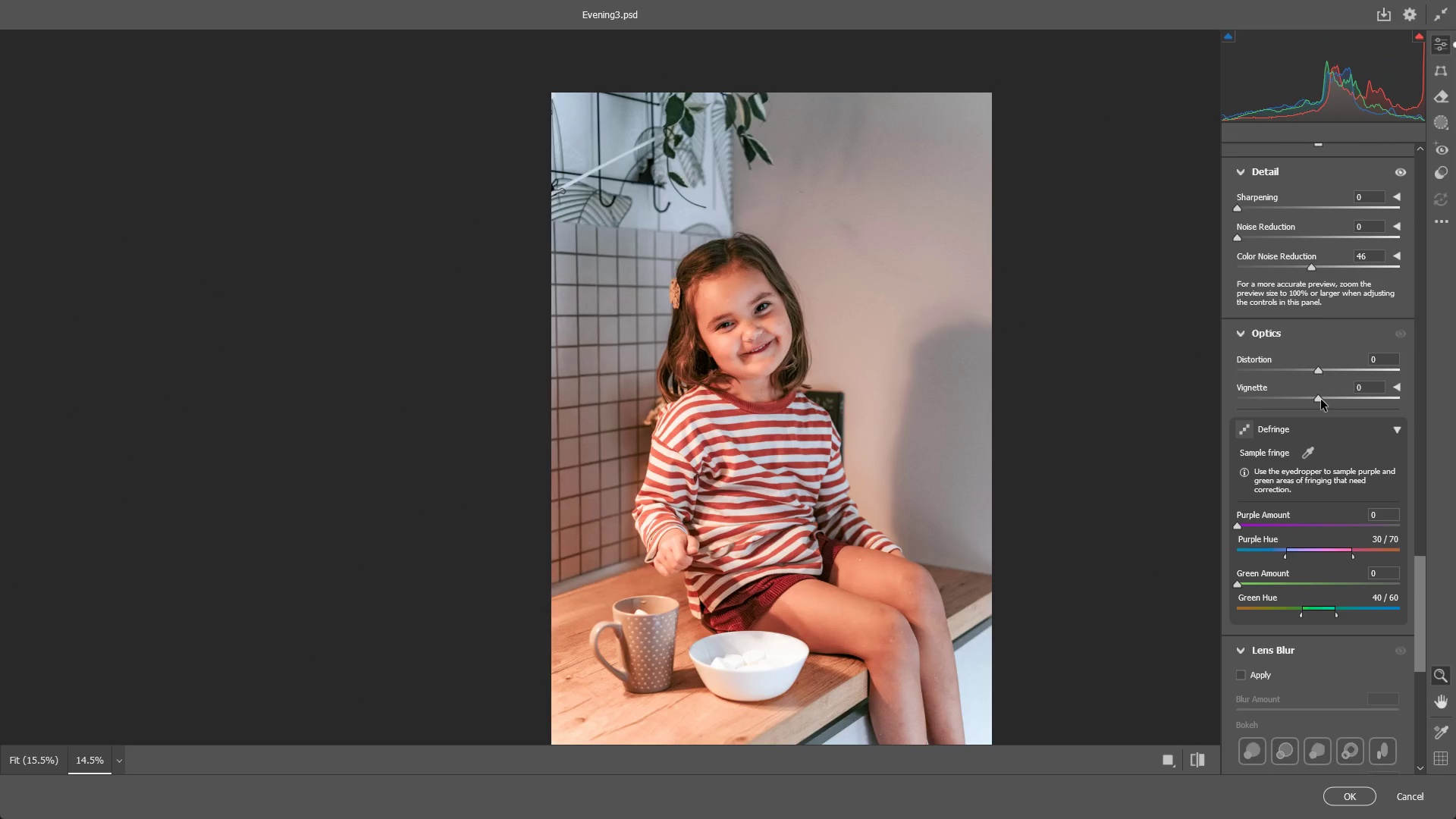 
left_click_drag(start_coordinate=[1321, 399], to_coordinate=[1402, 383])
 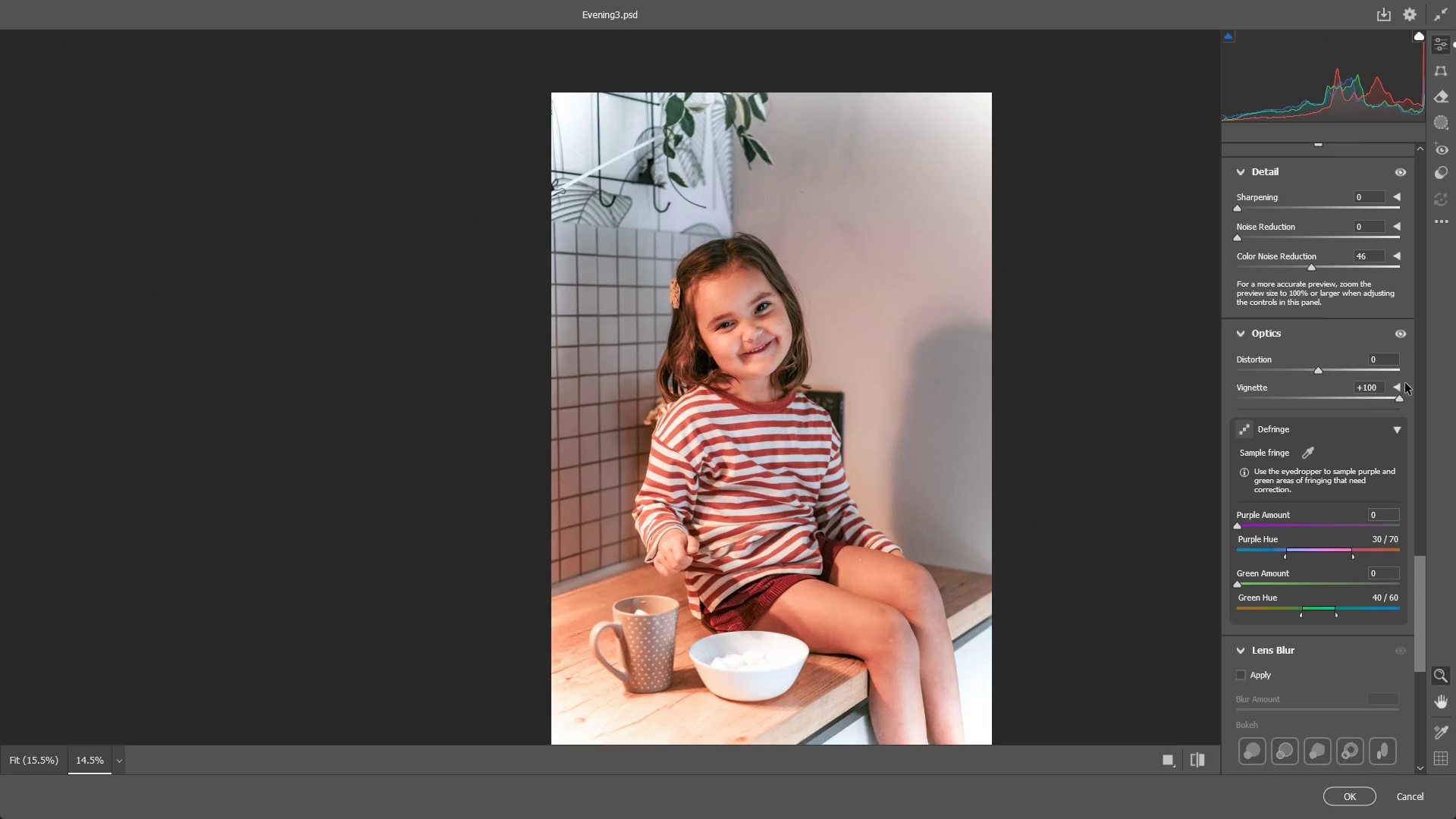 
key(Control+ControlLeft)
 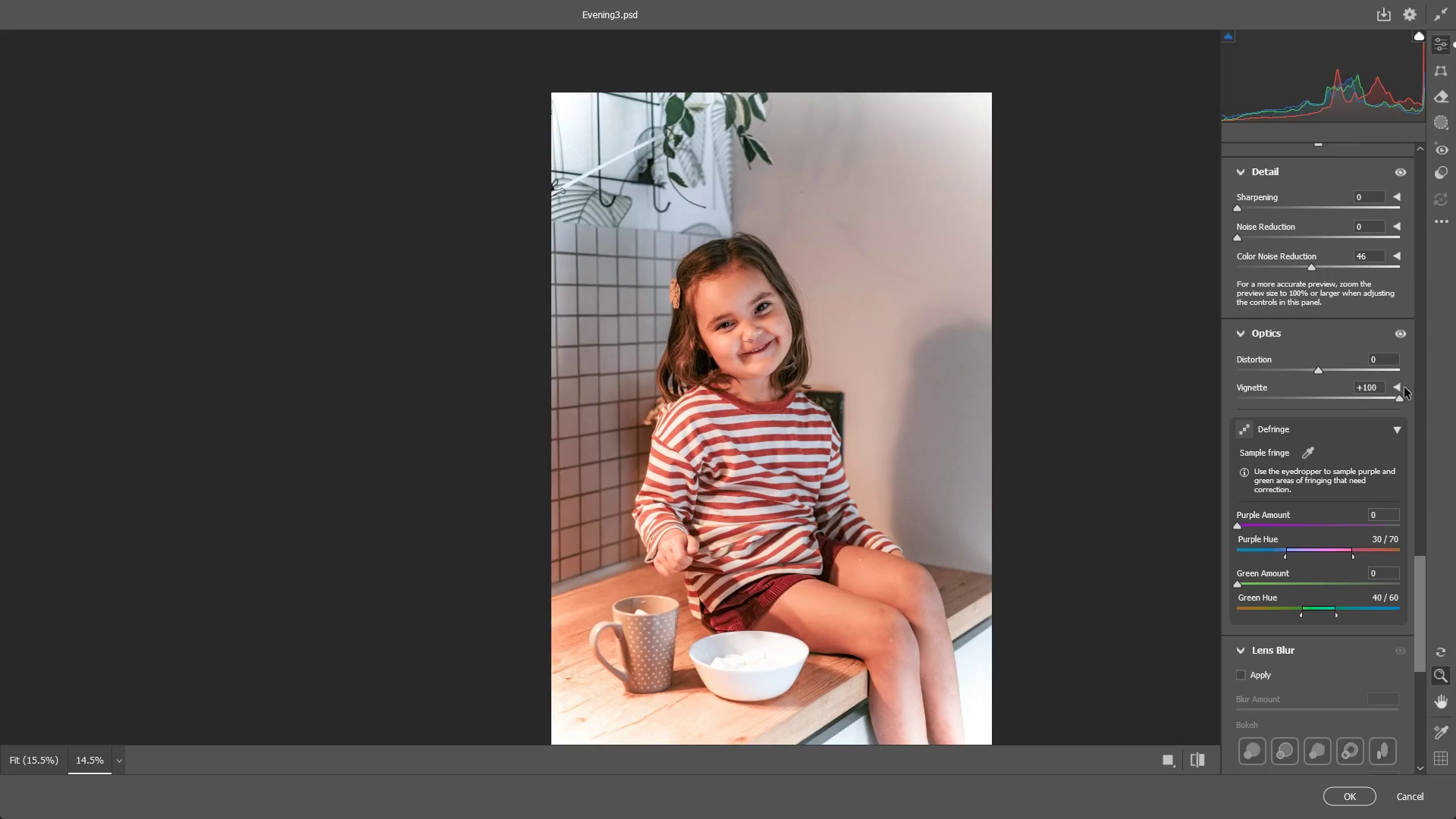 
key(Control+Z)
 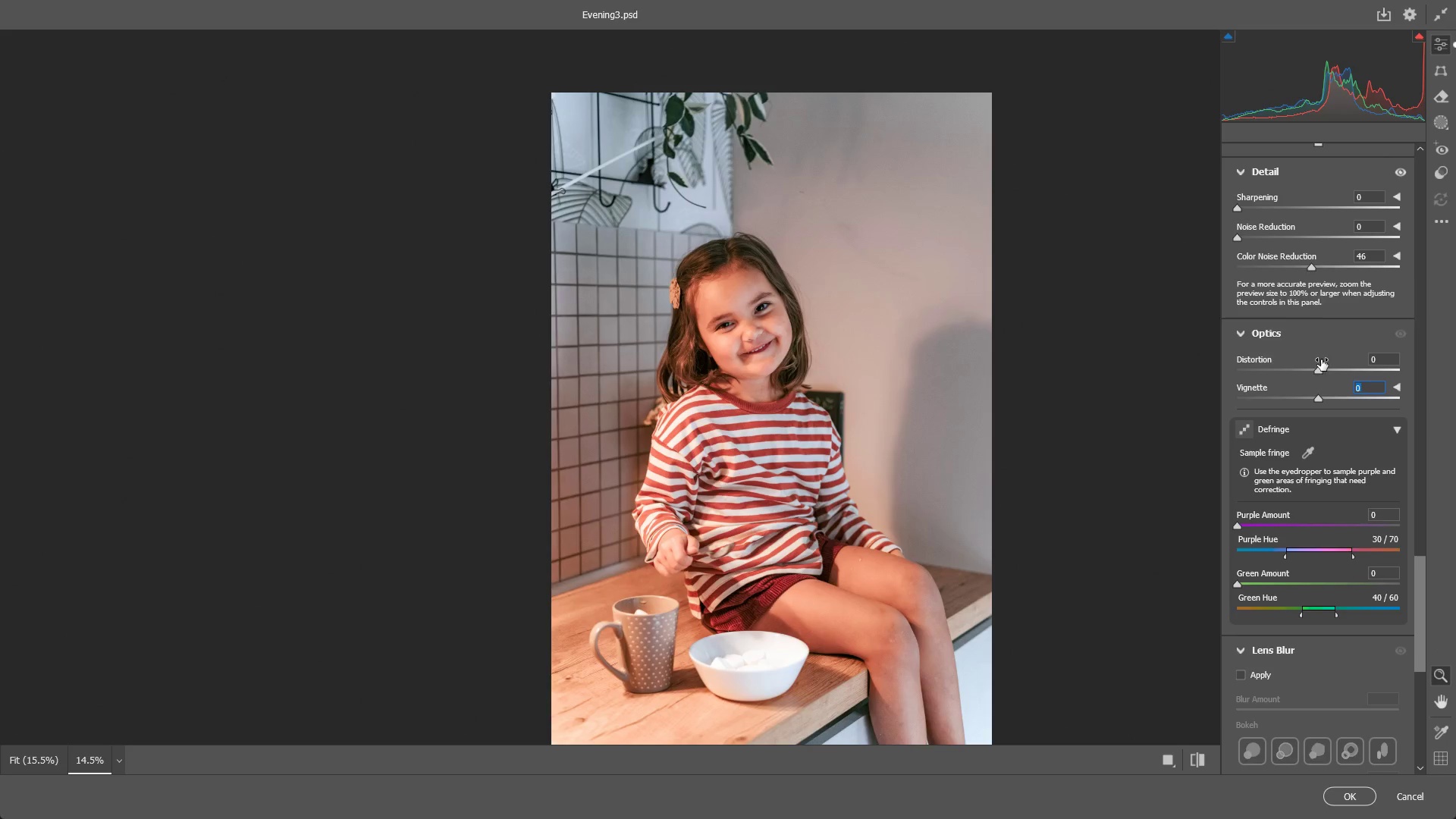 
scroll: coordinate [1324, 360], scroll_direction: up, amount: 1.0
 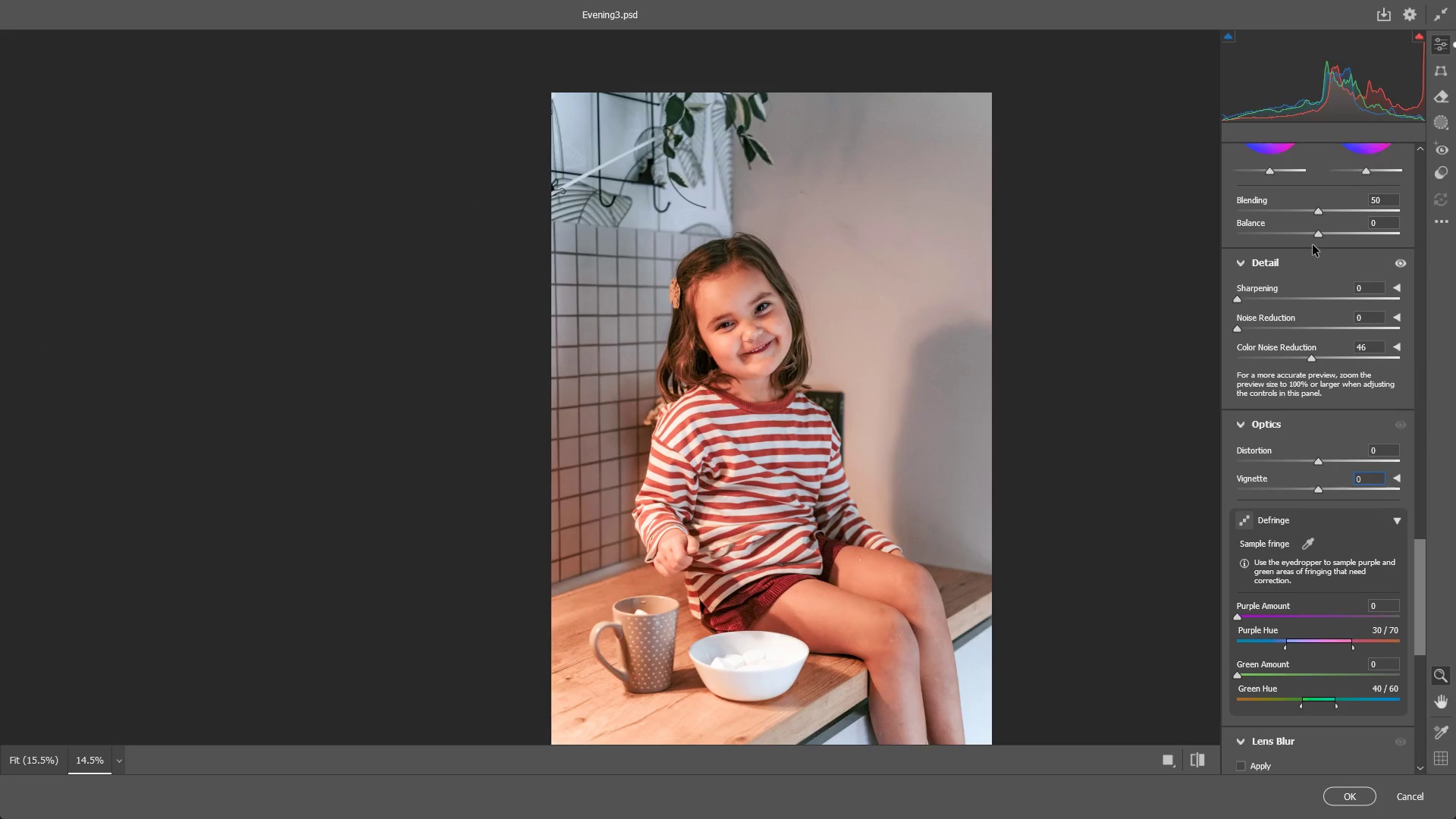 
left_click_drag(start_coordinate=[1320, 234], to_coordinate=[1363, 231])
 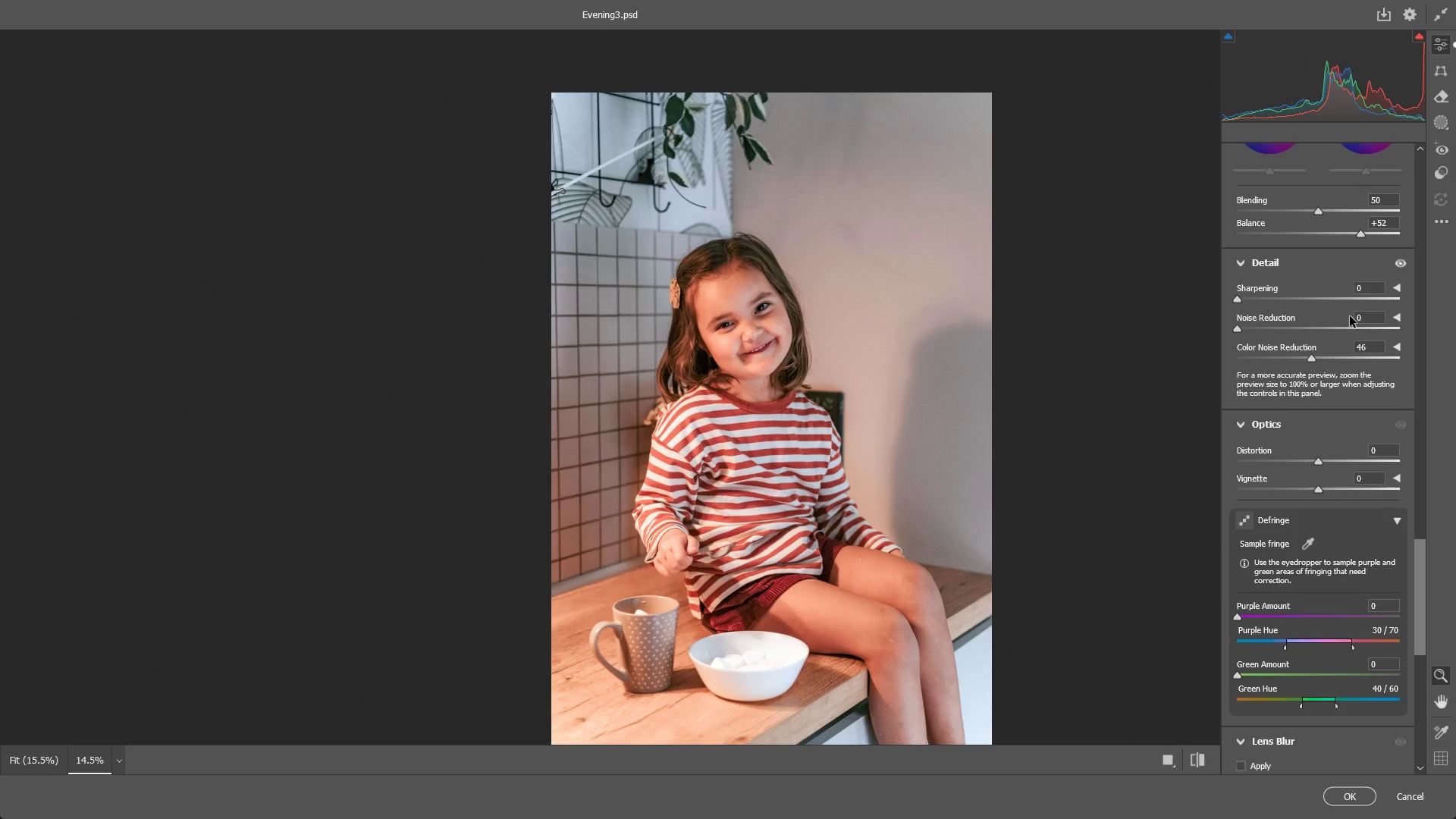 
scroll: coordinate [1293, 425], scroll_direction: down, amount: 4.0
 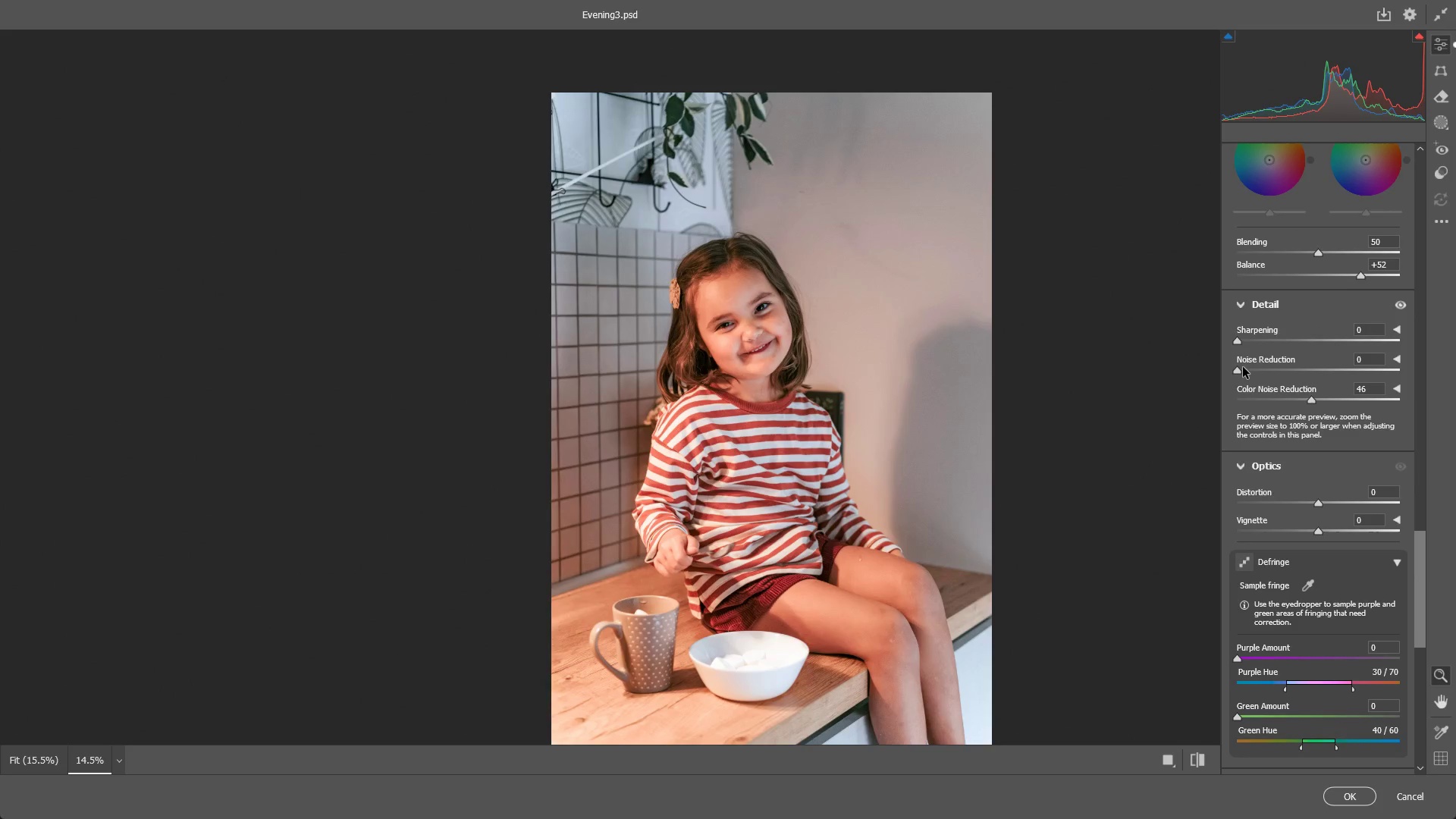 
left_click_drag(start_coordinate=[1236, 370], to_coordinate=[1330, 372])
 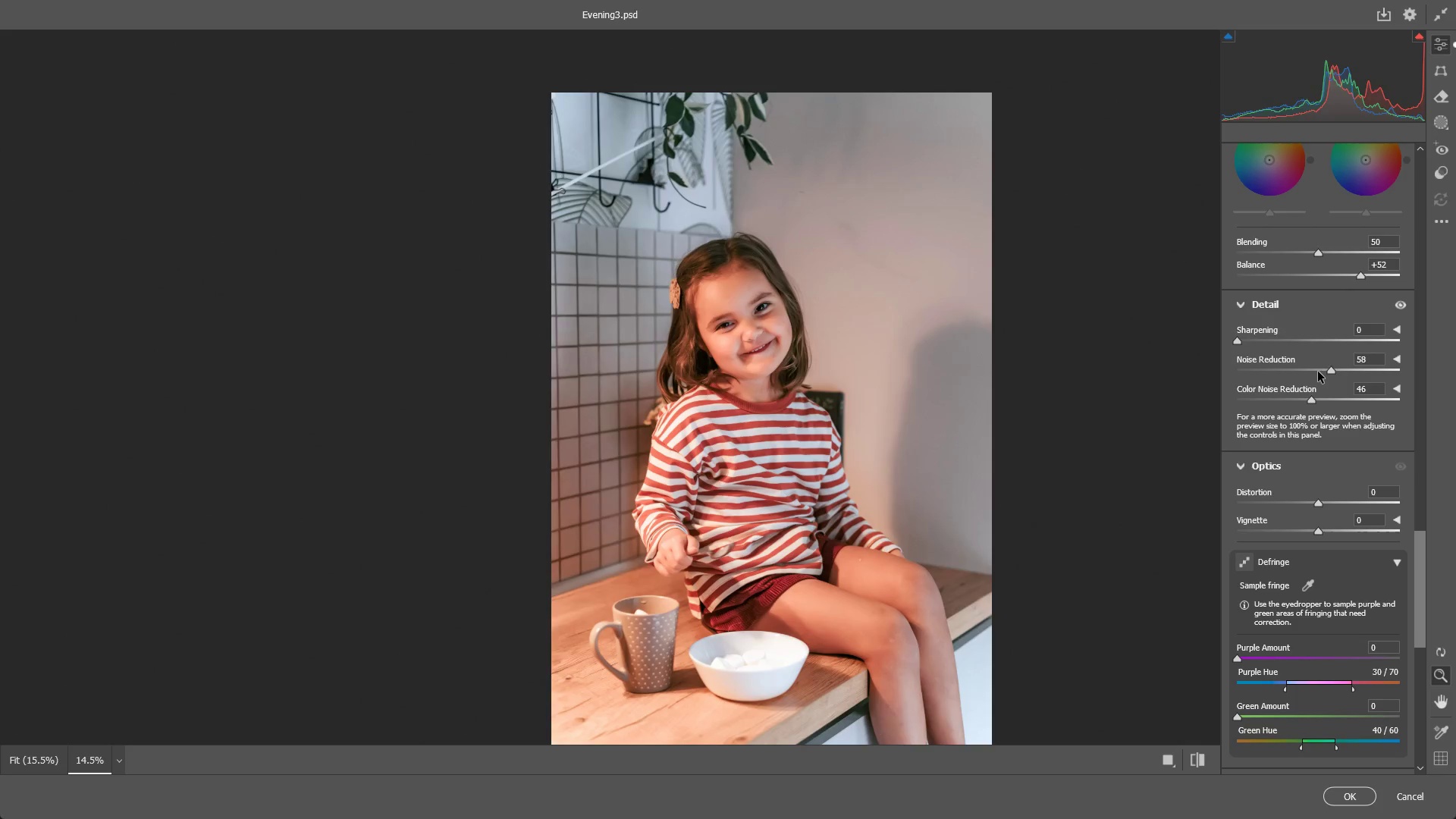 
key(Control+ControlLeft)
 